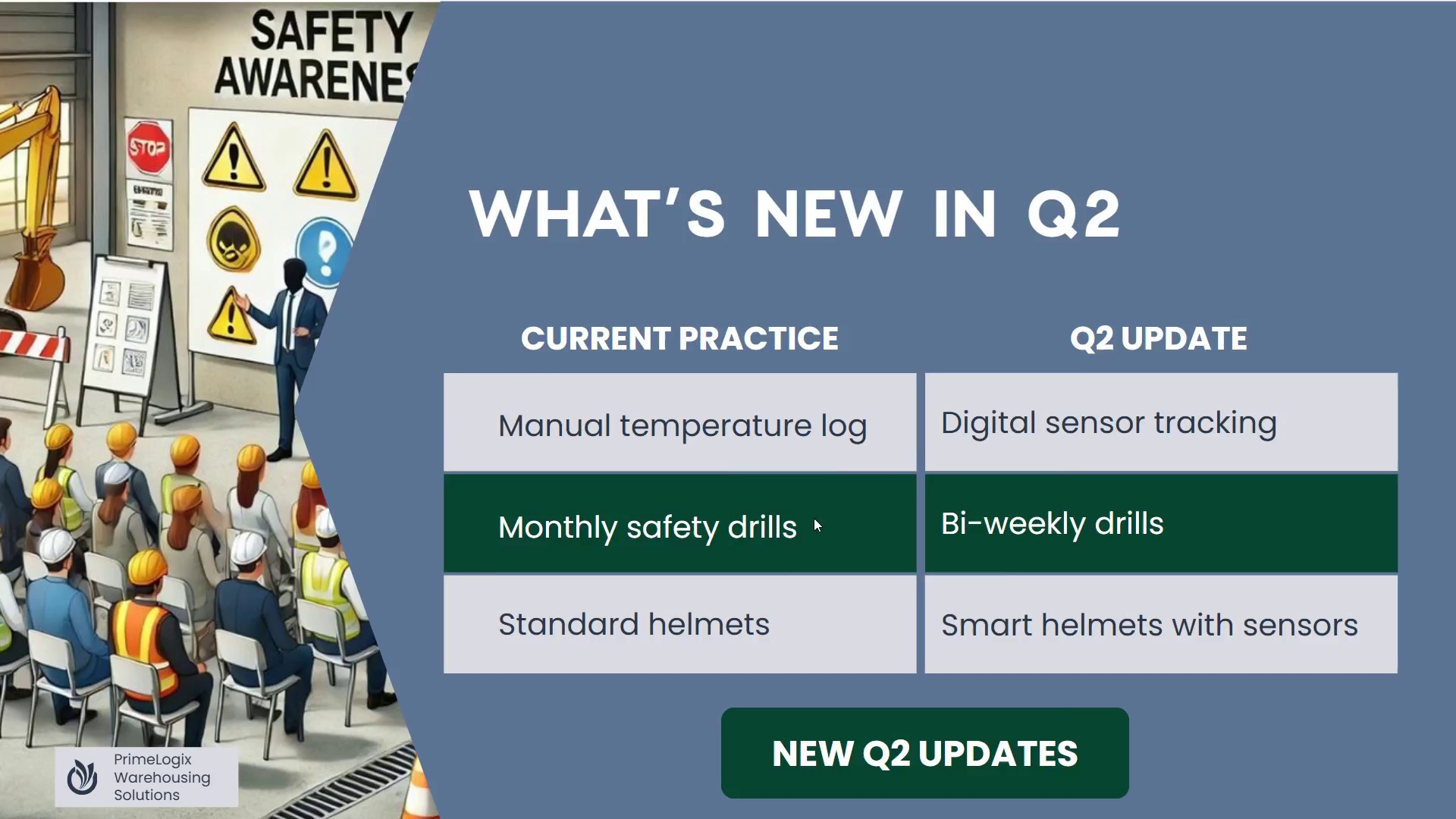 
key(ArrowRight)
 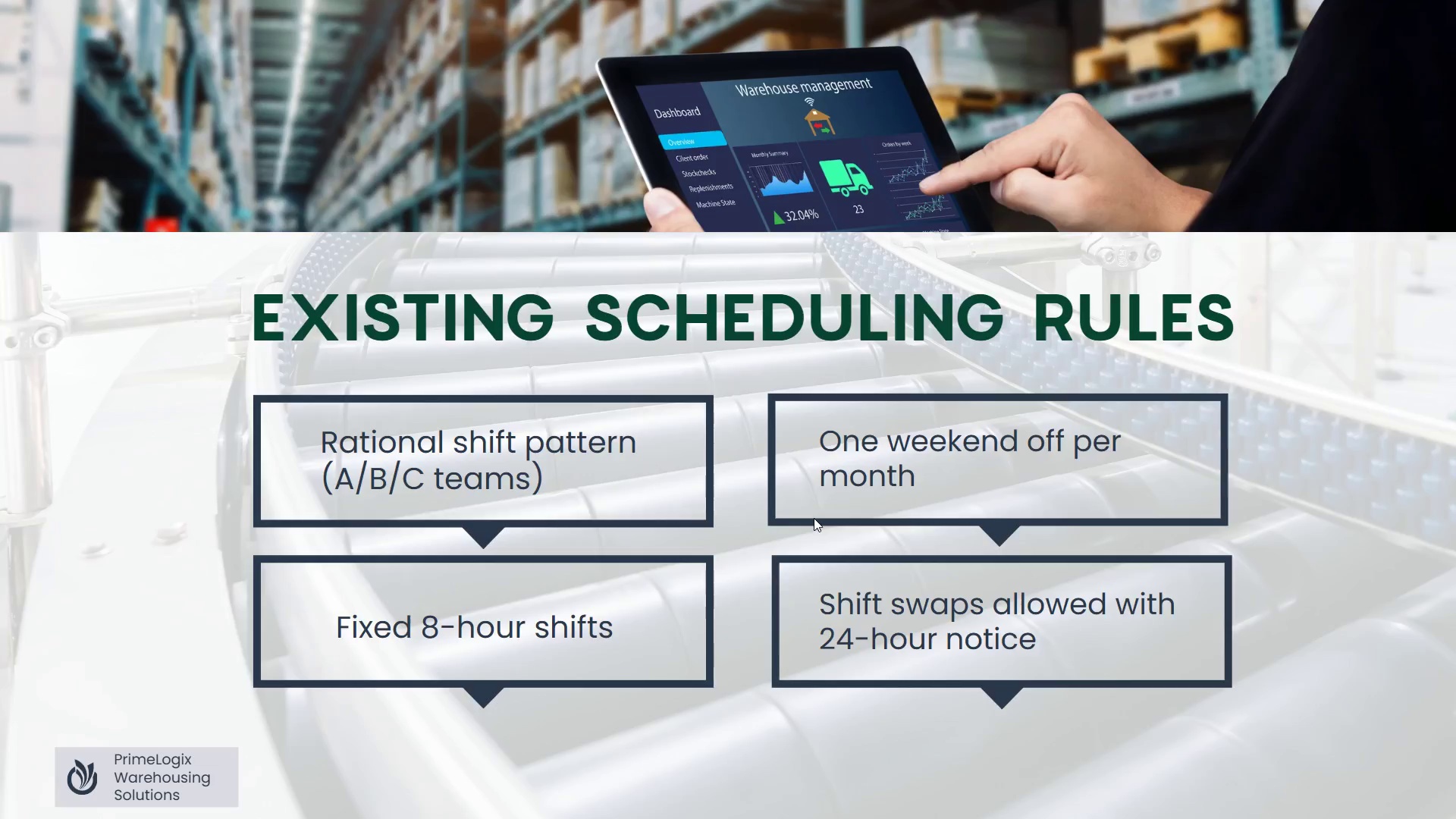 
key(ArrowLeft)
 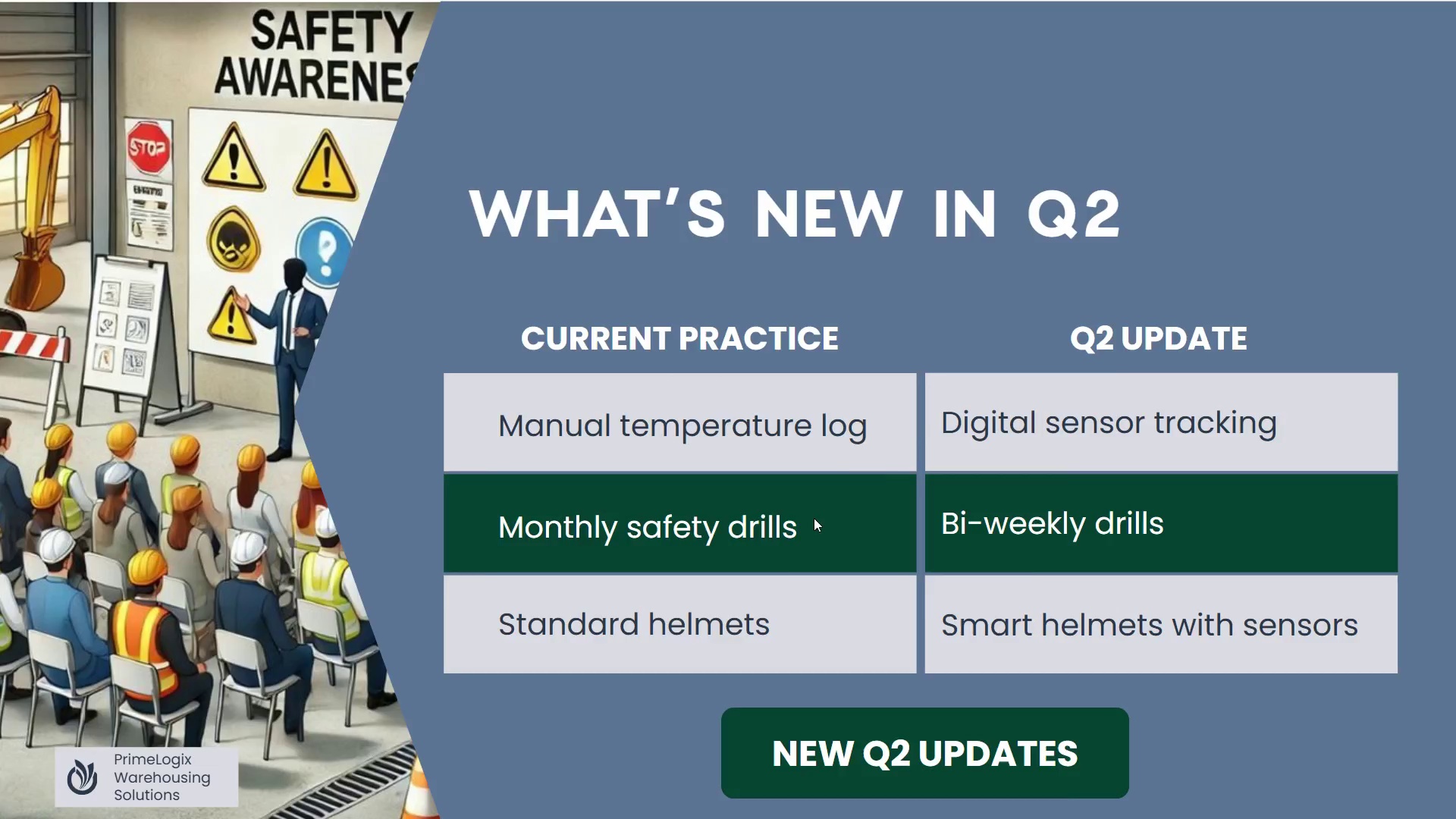 
key(ArrowRight)
 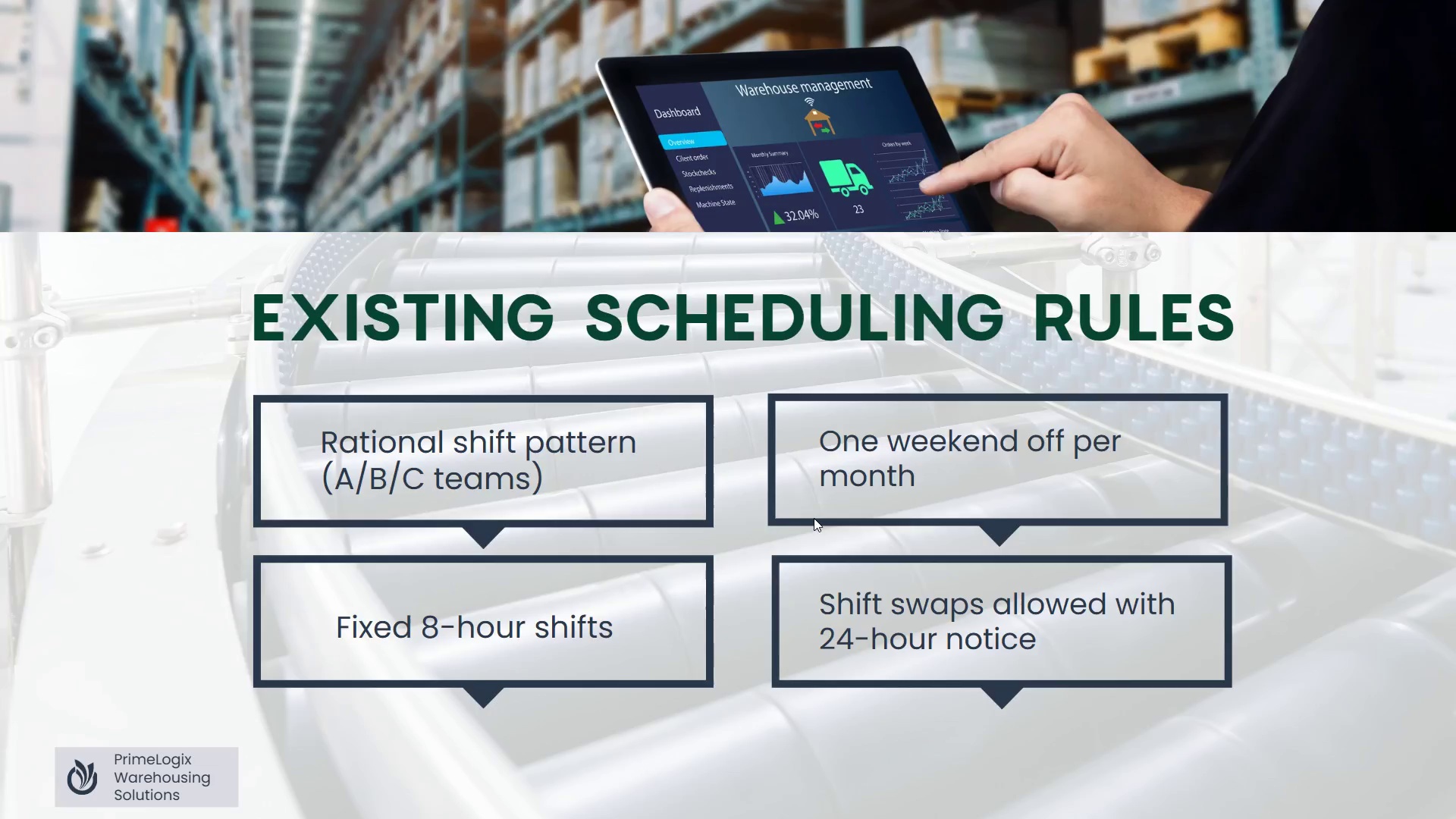 
key(ArrowLeft)
 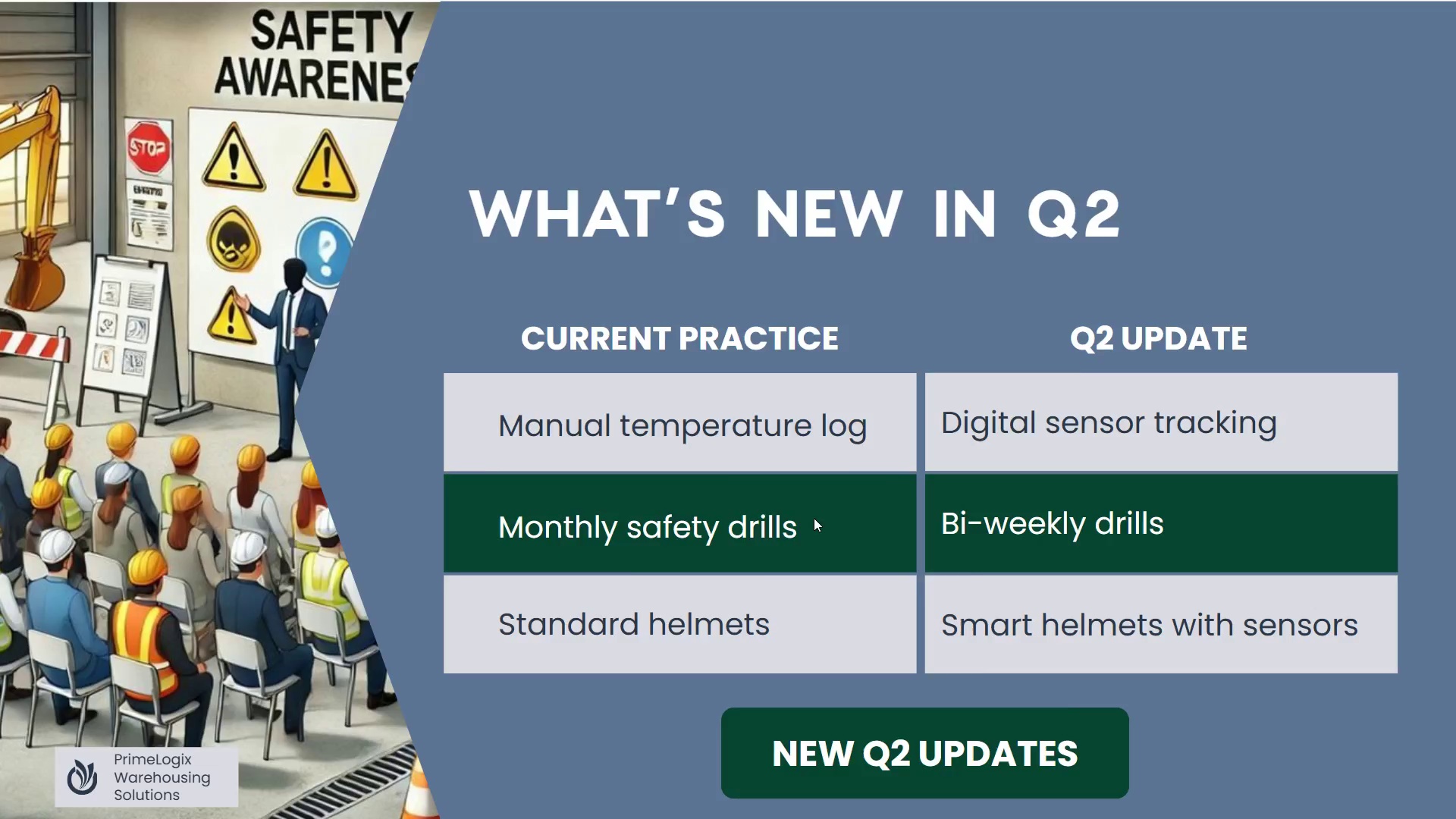 
key(ArrowRight)
 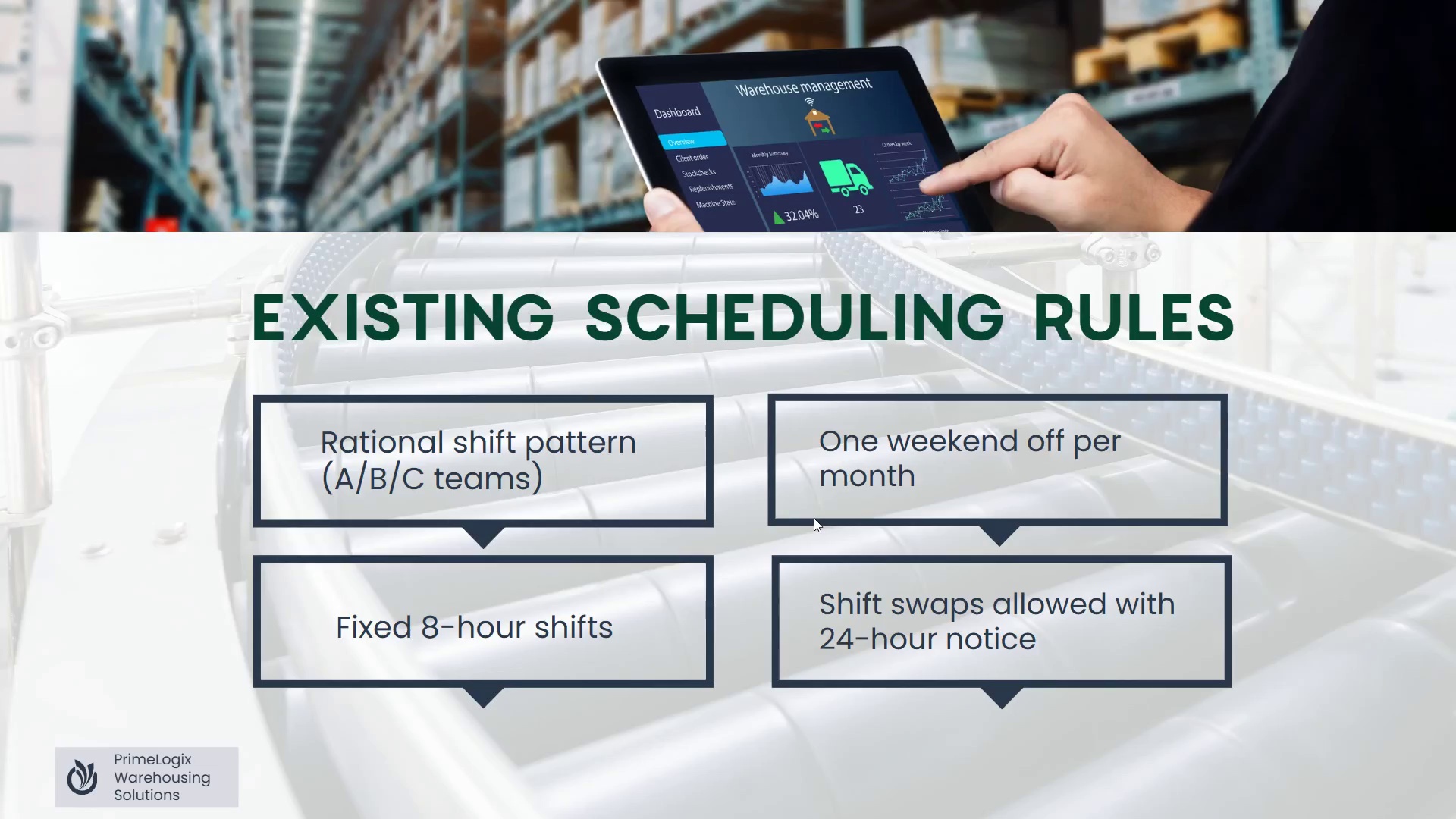 
key(ArrowLeft)
 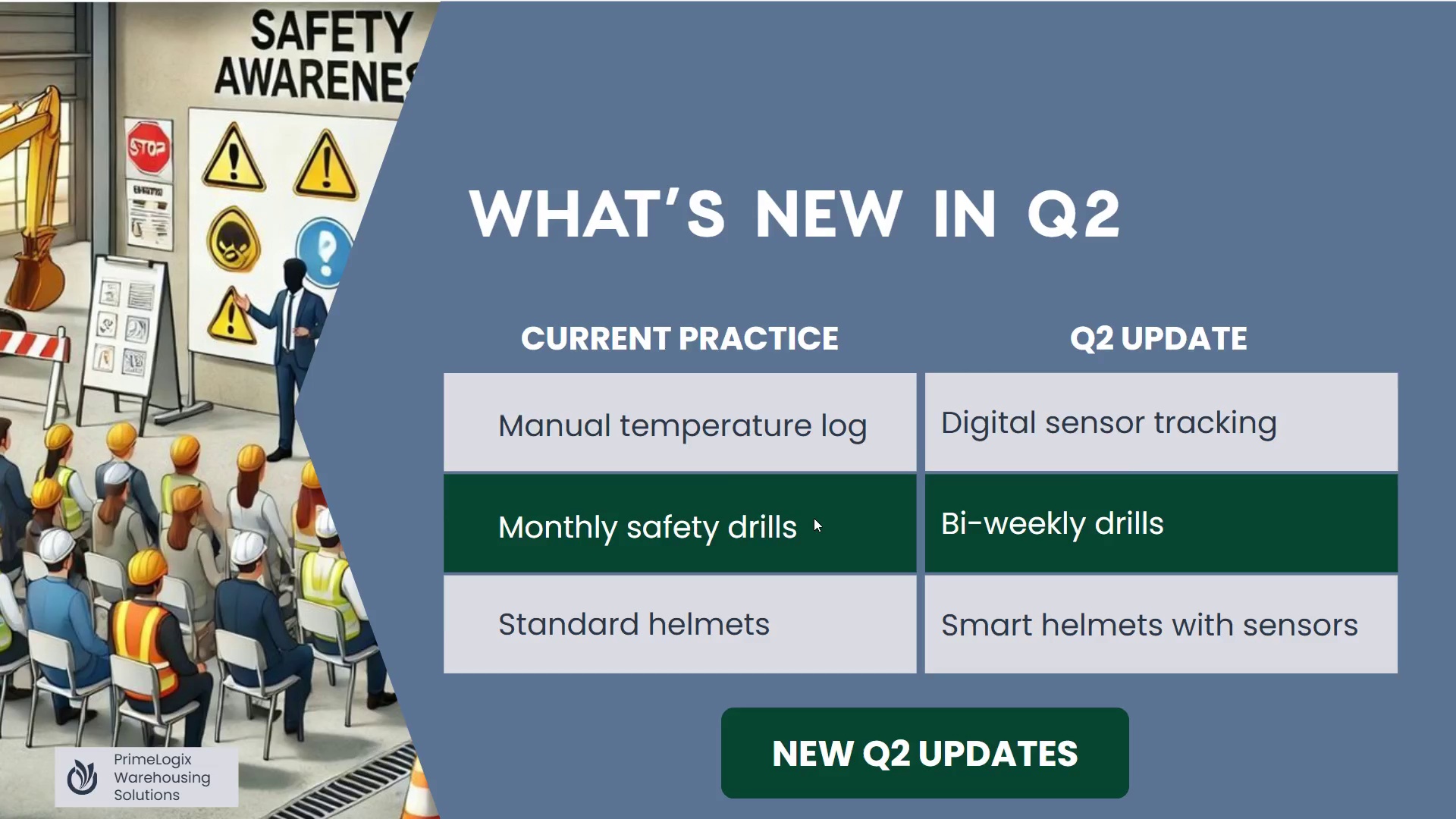 
key(ArrowLeft)
 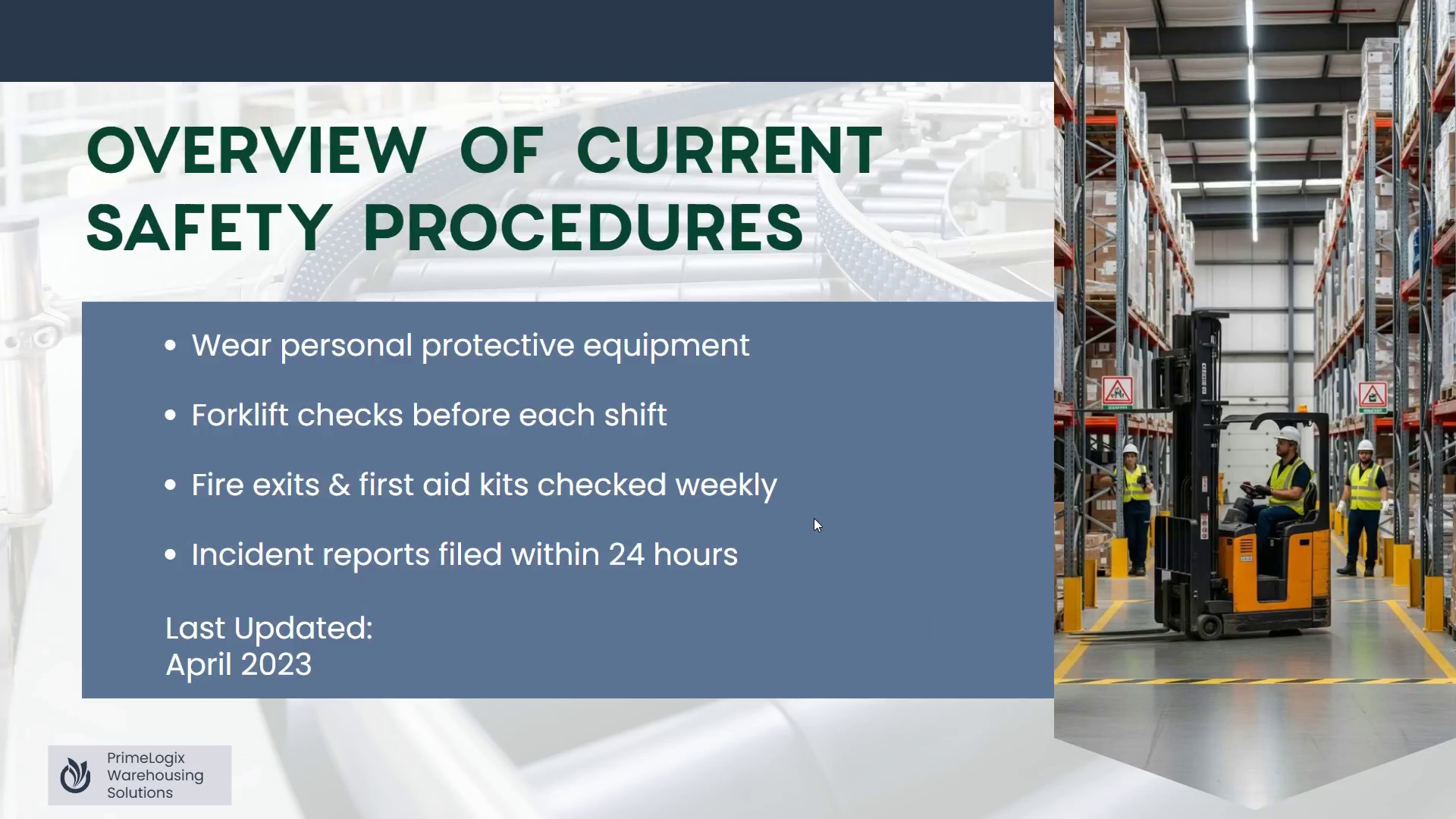 
key(ArrowLeft)
 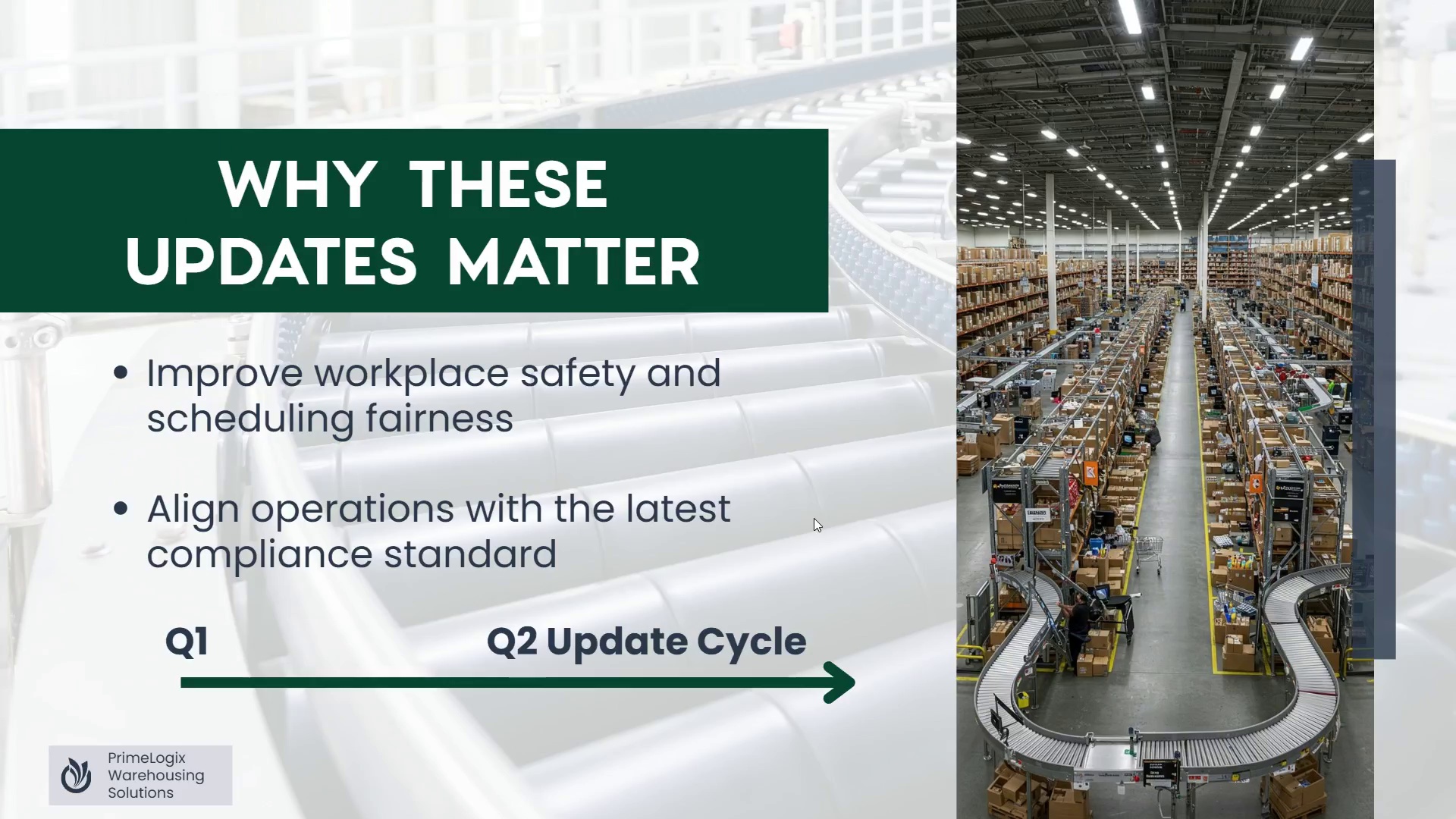 
key(ArrowRight)
 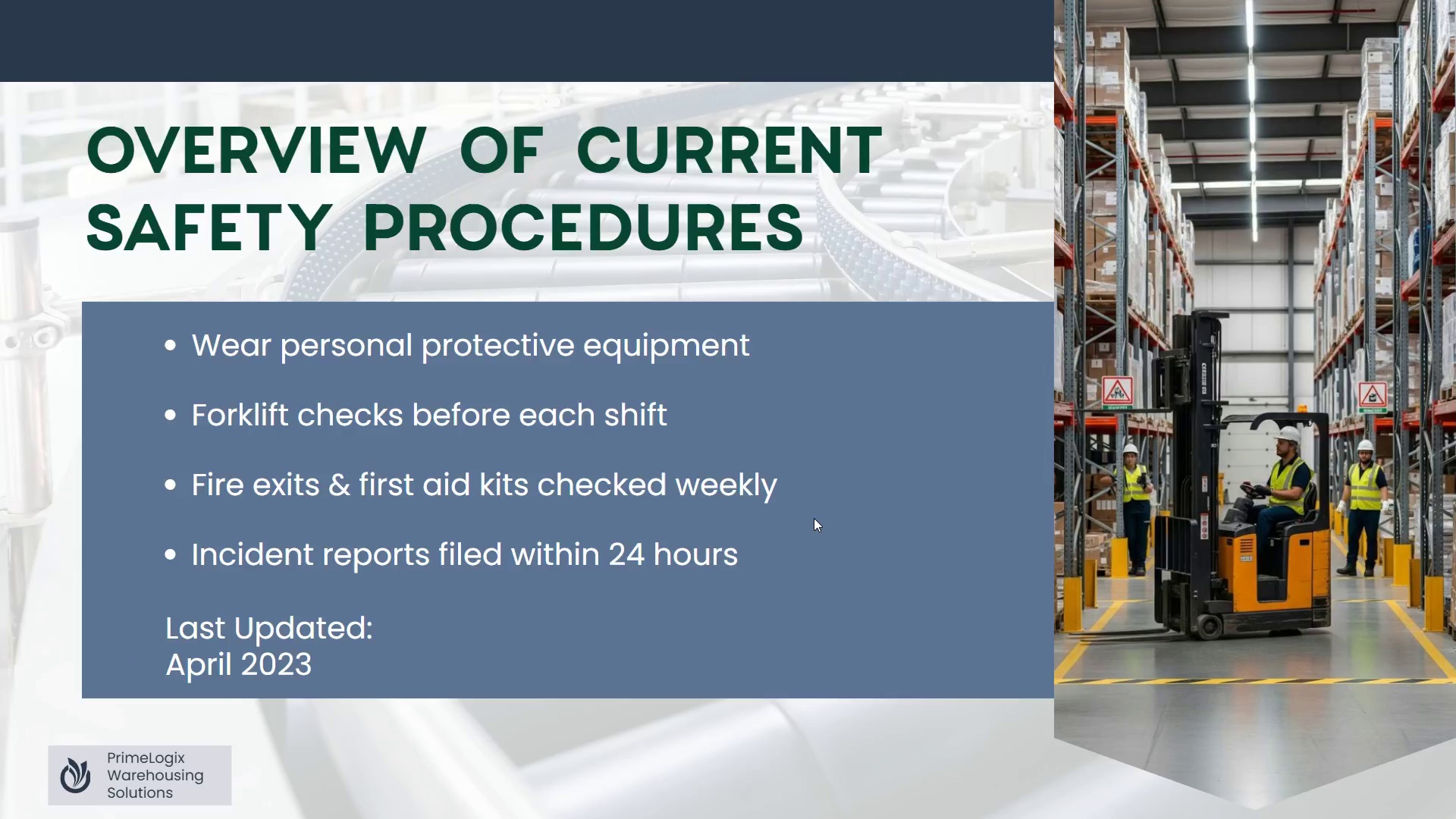 
key(ArrowRight)
 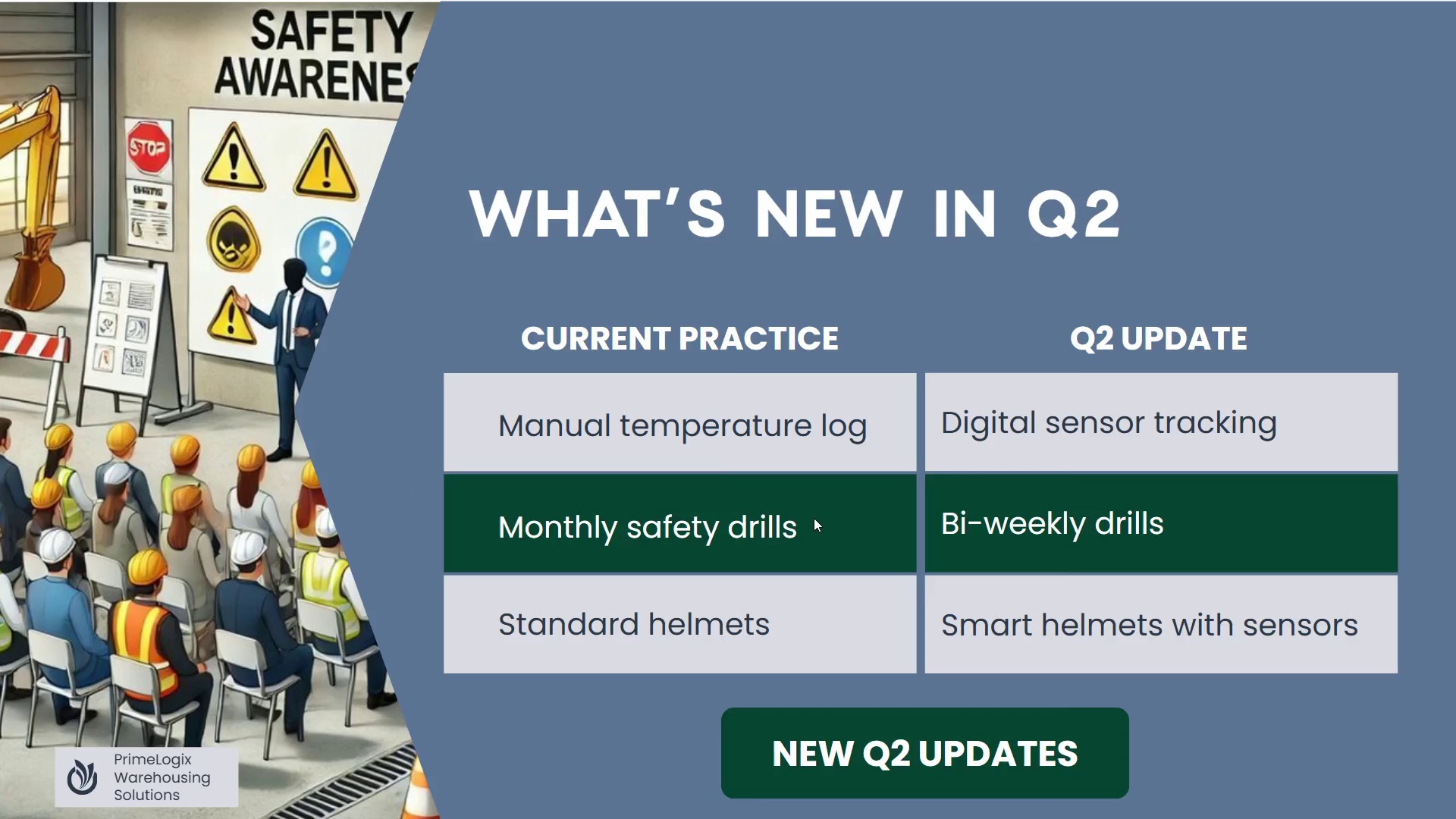 
key(ArrowRight)
 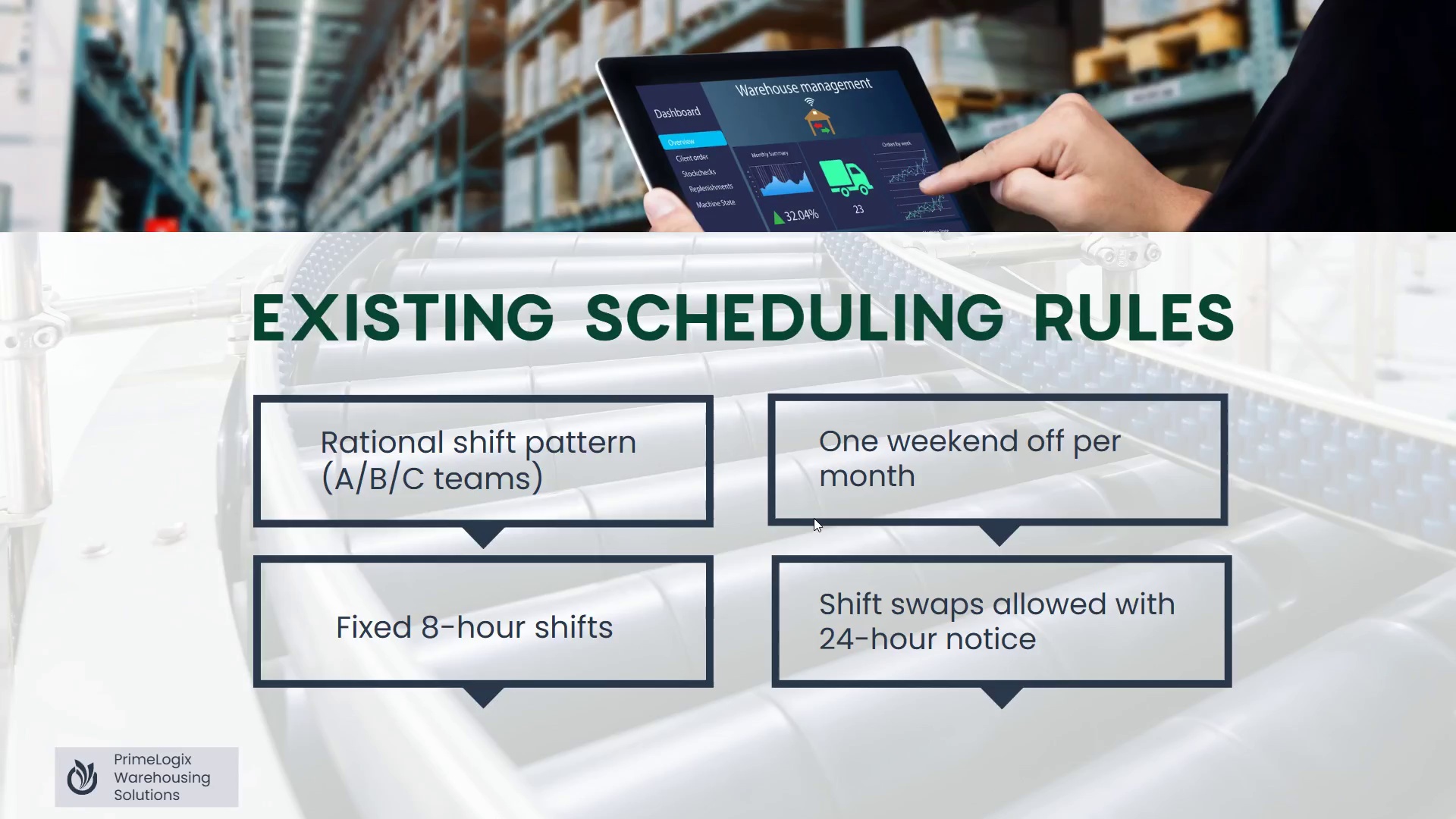 
key(ArrowRight)
 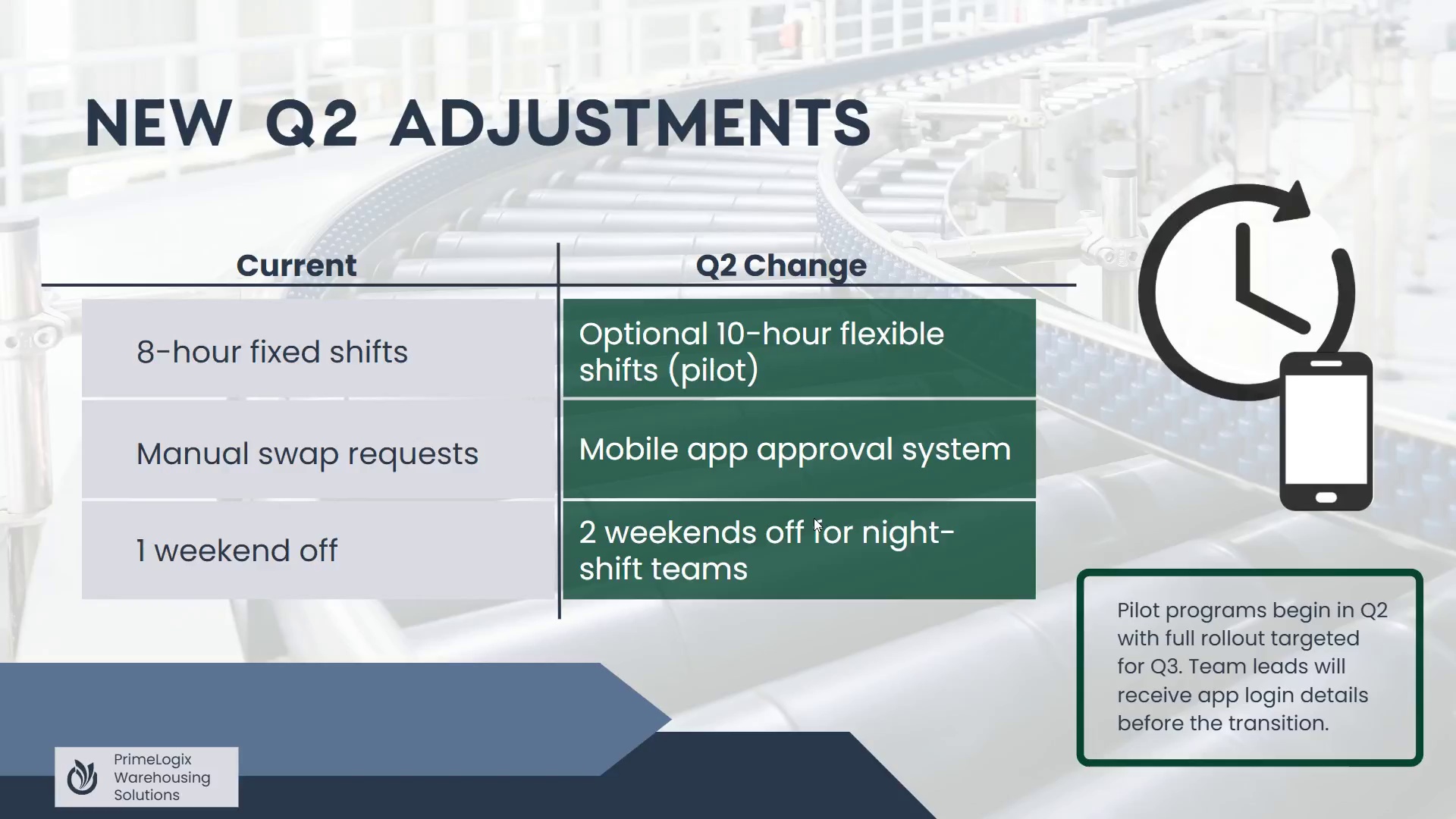 
key(ArrowRight)
 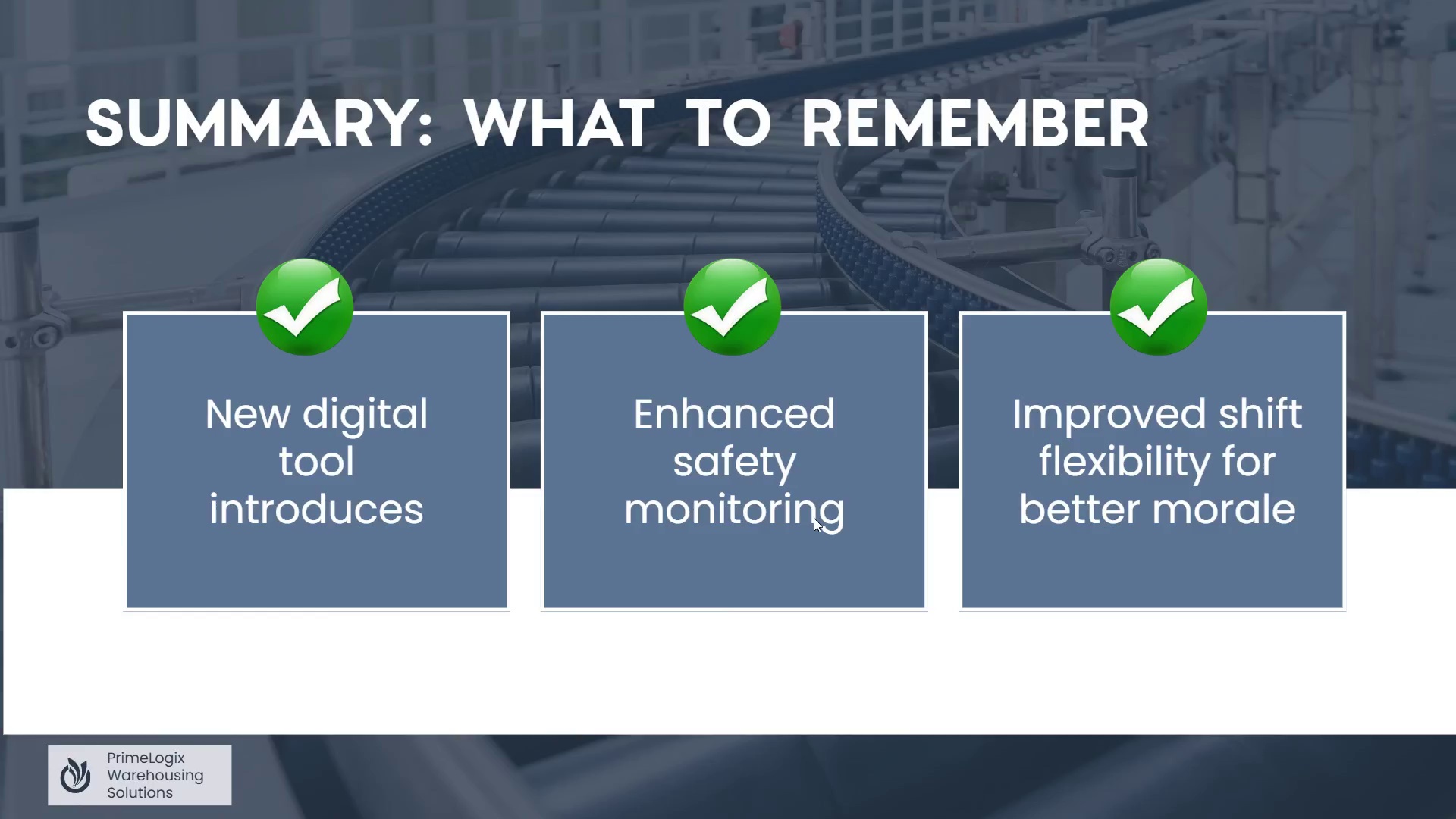 
key(ArrowRight)
 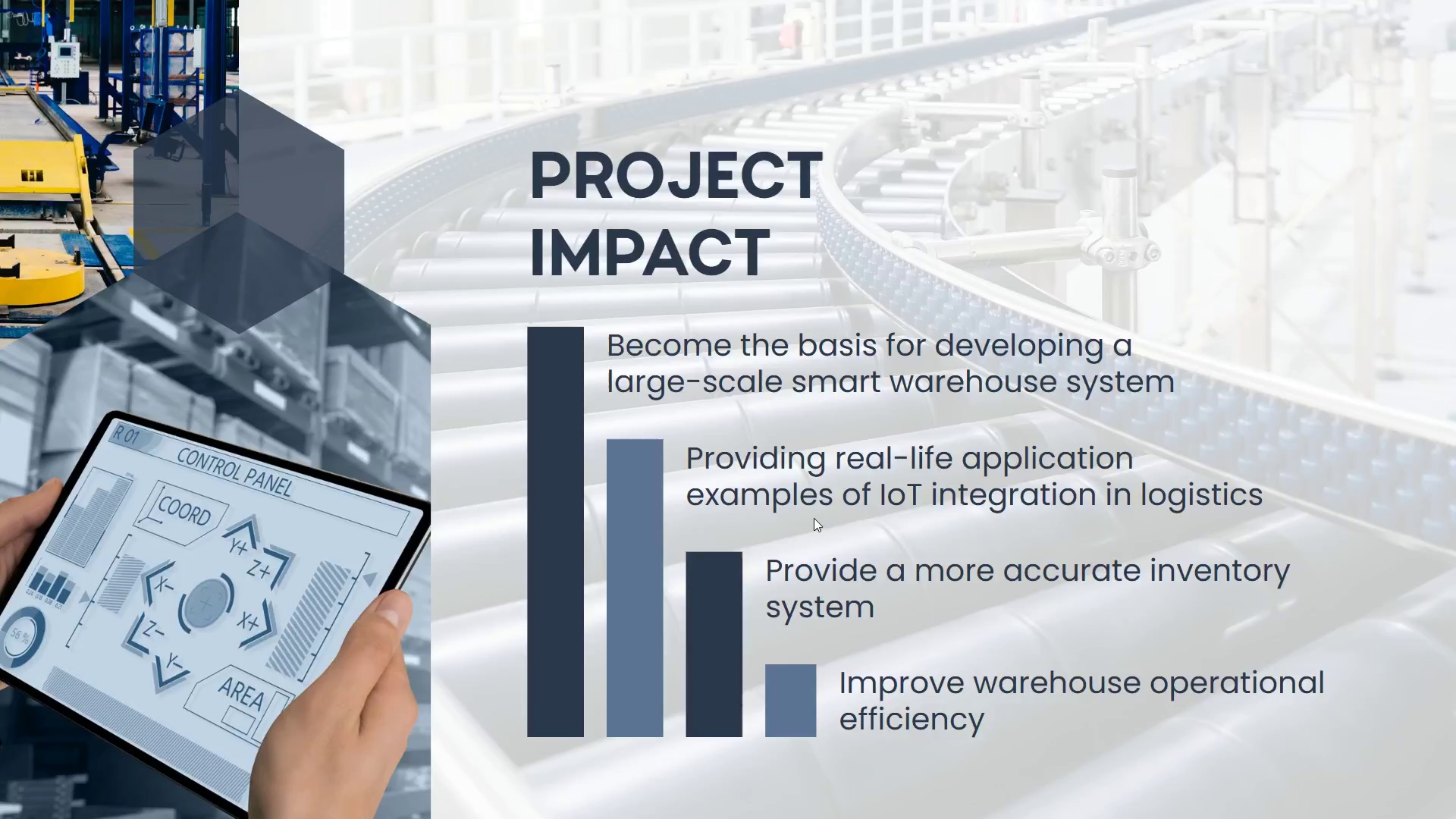 
key(ArrowRight)
 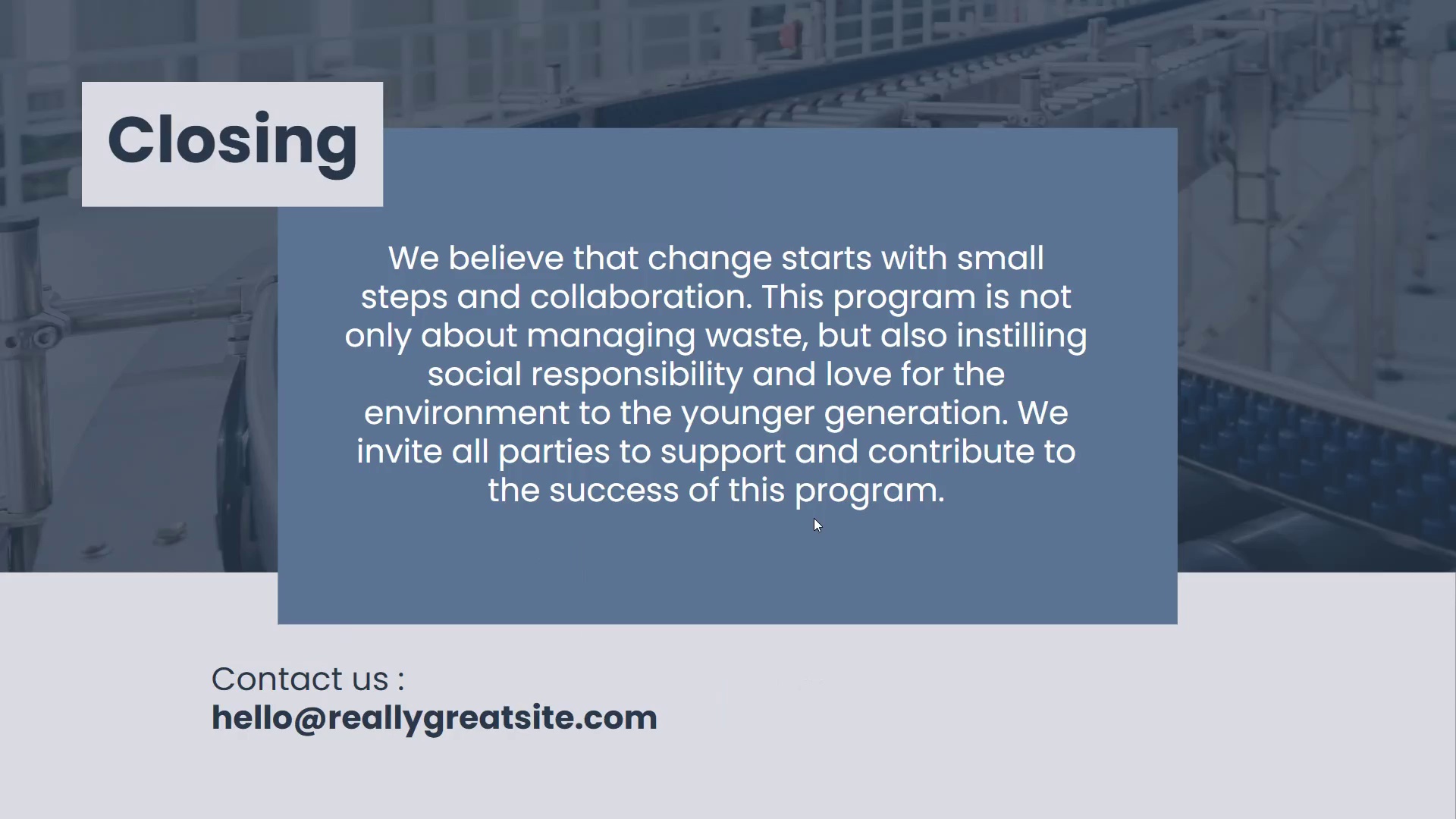 
key(ArrowRight)
 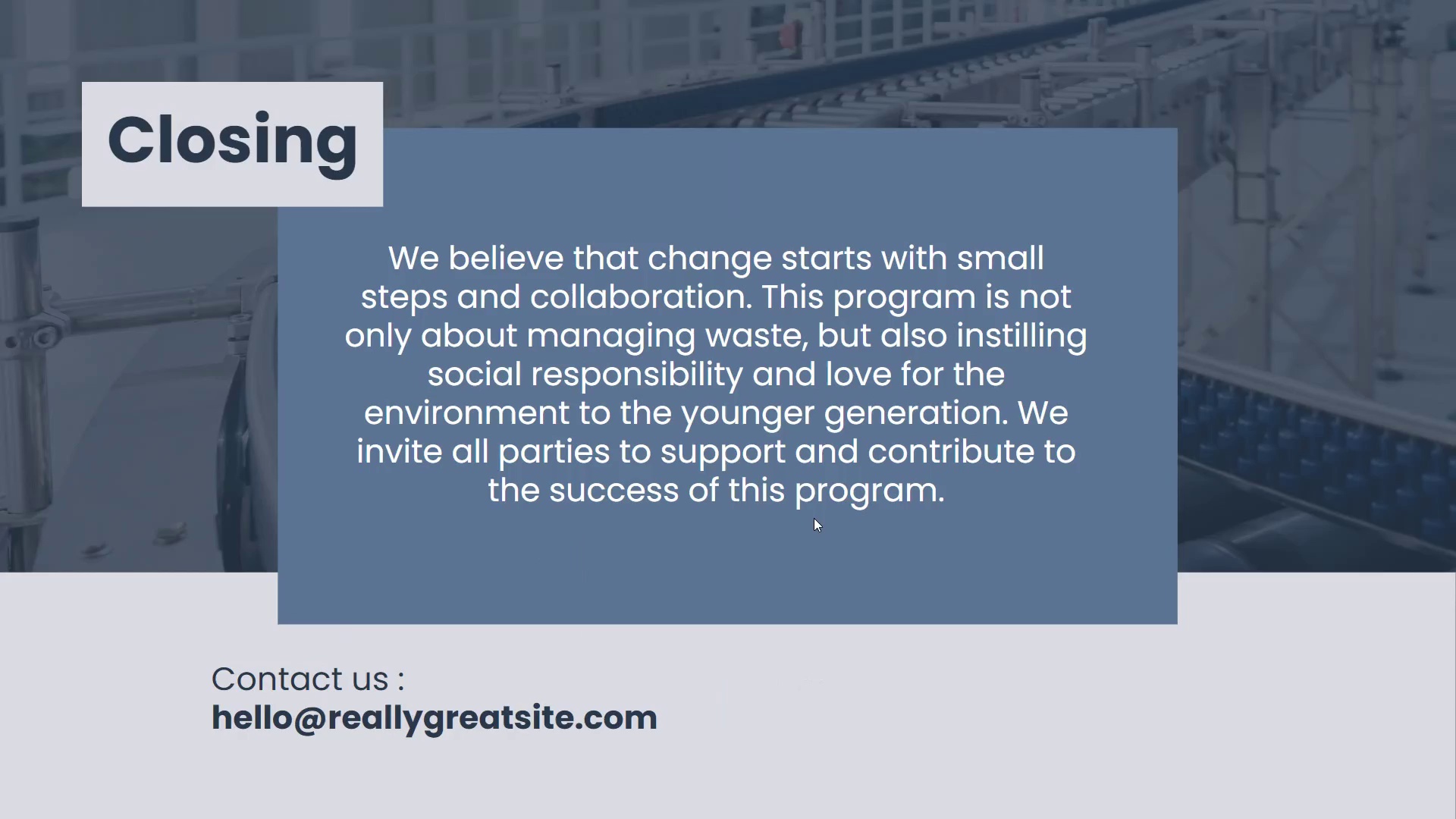 
key(ArrowRight)
 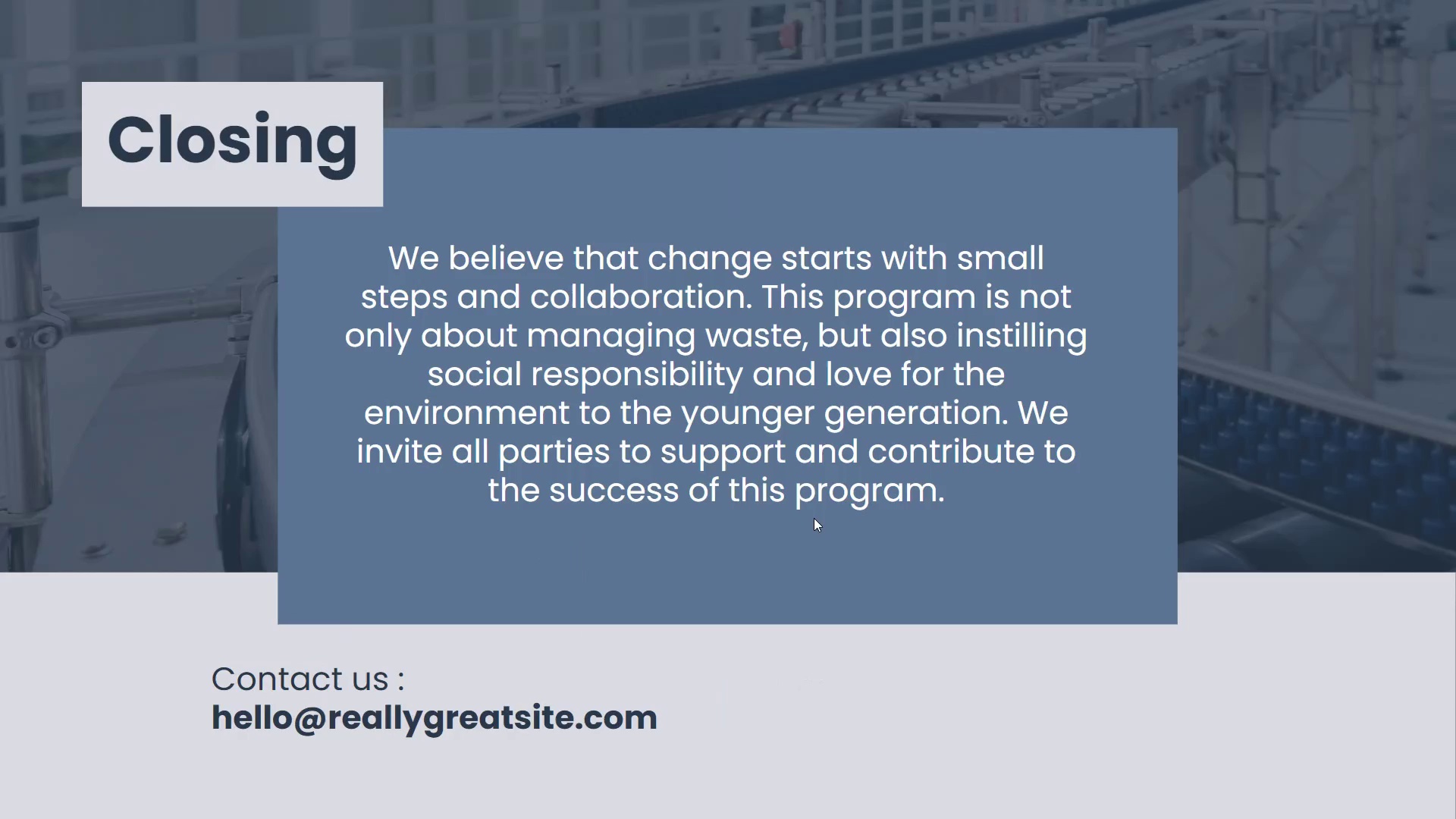 
key(ArrowDown)
 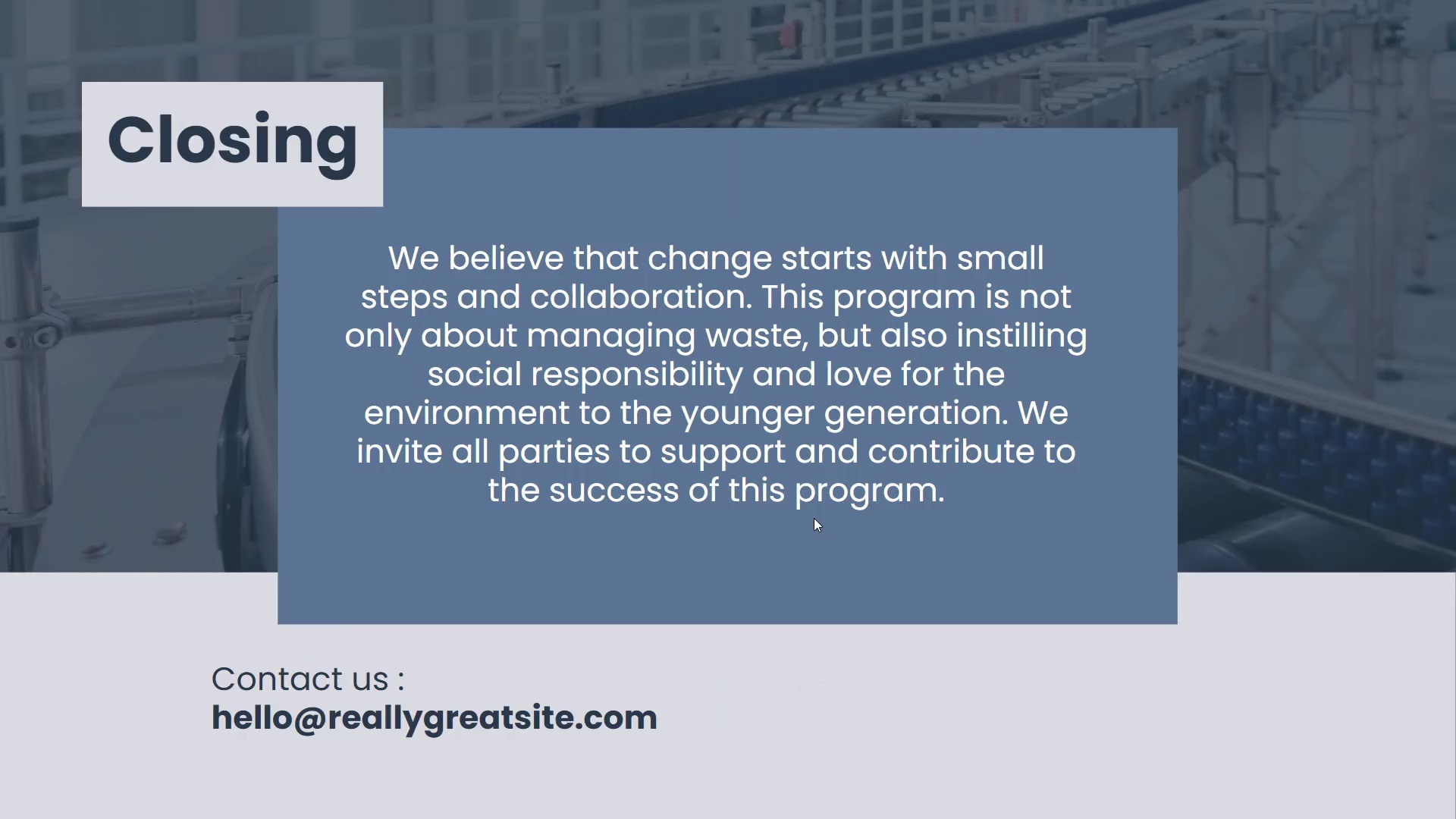 
key(ArrowDown)
 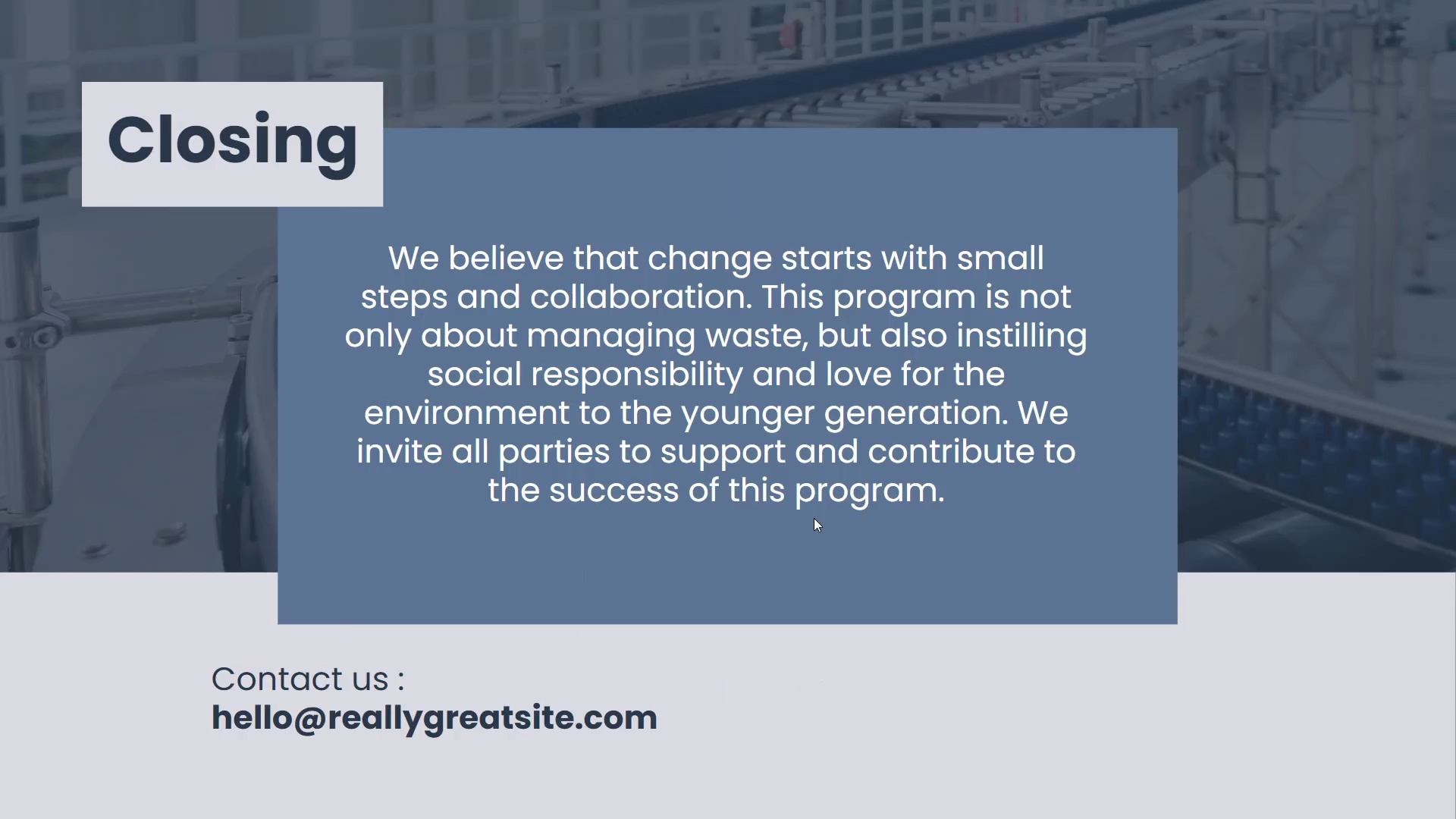 
key(ArrowDown)
 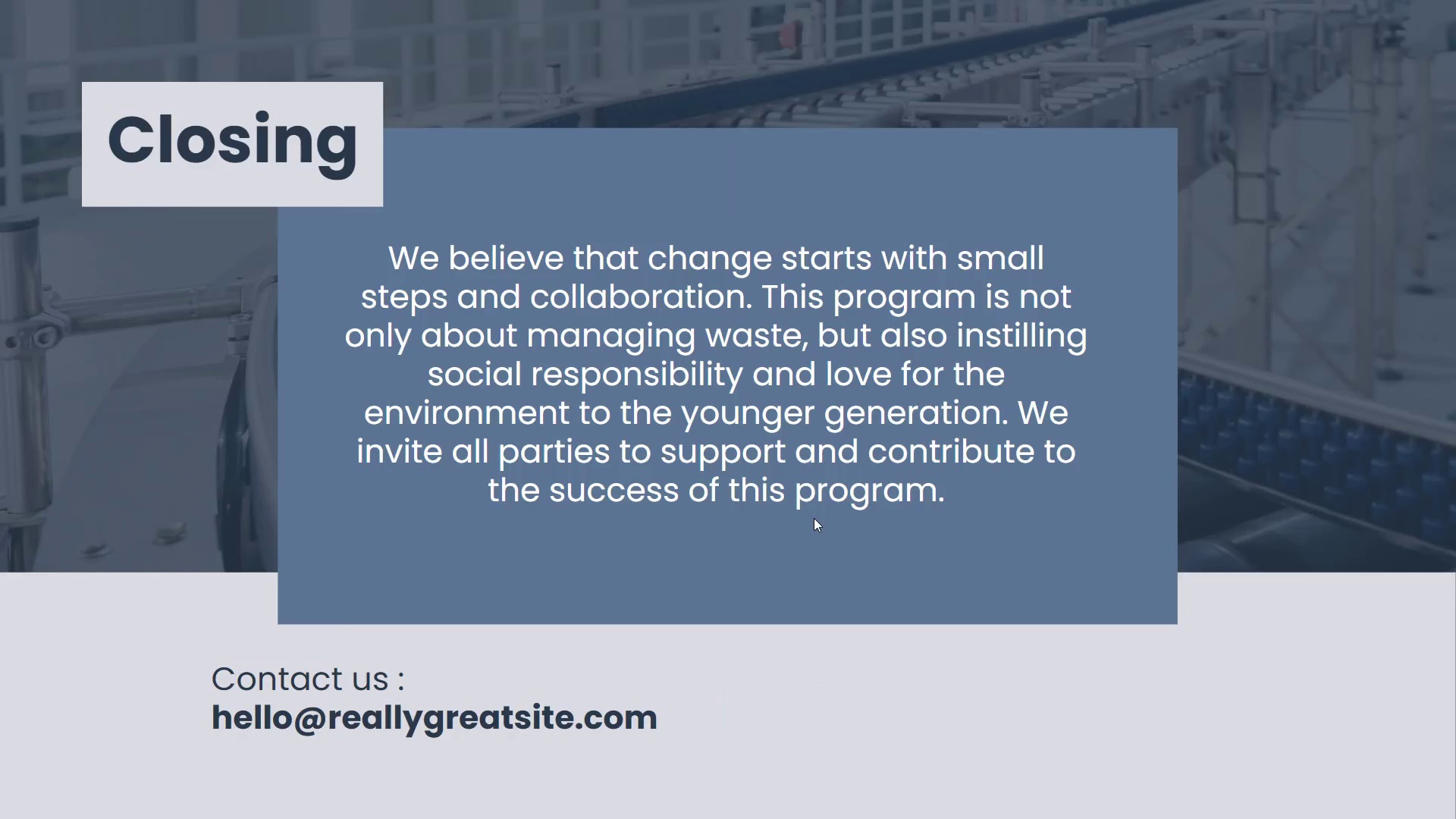 
key(ArrowDown)
 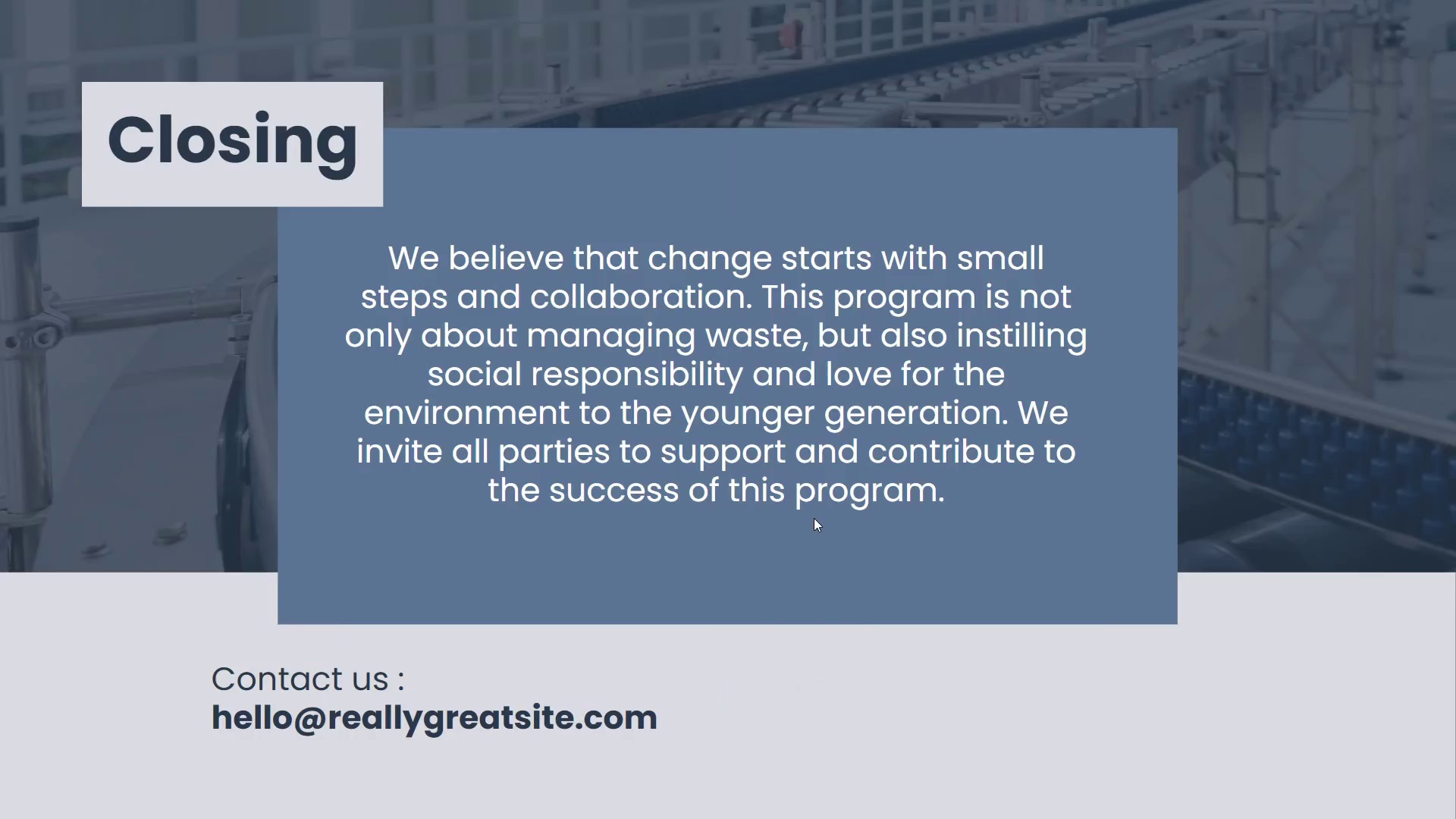 
key(ArrowLeft)
 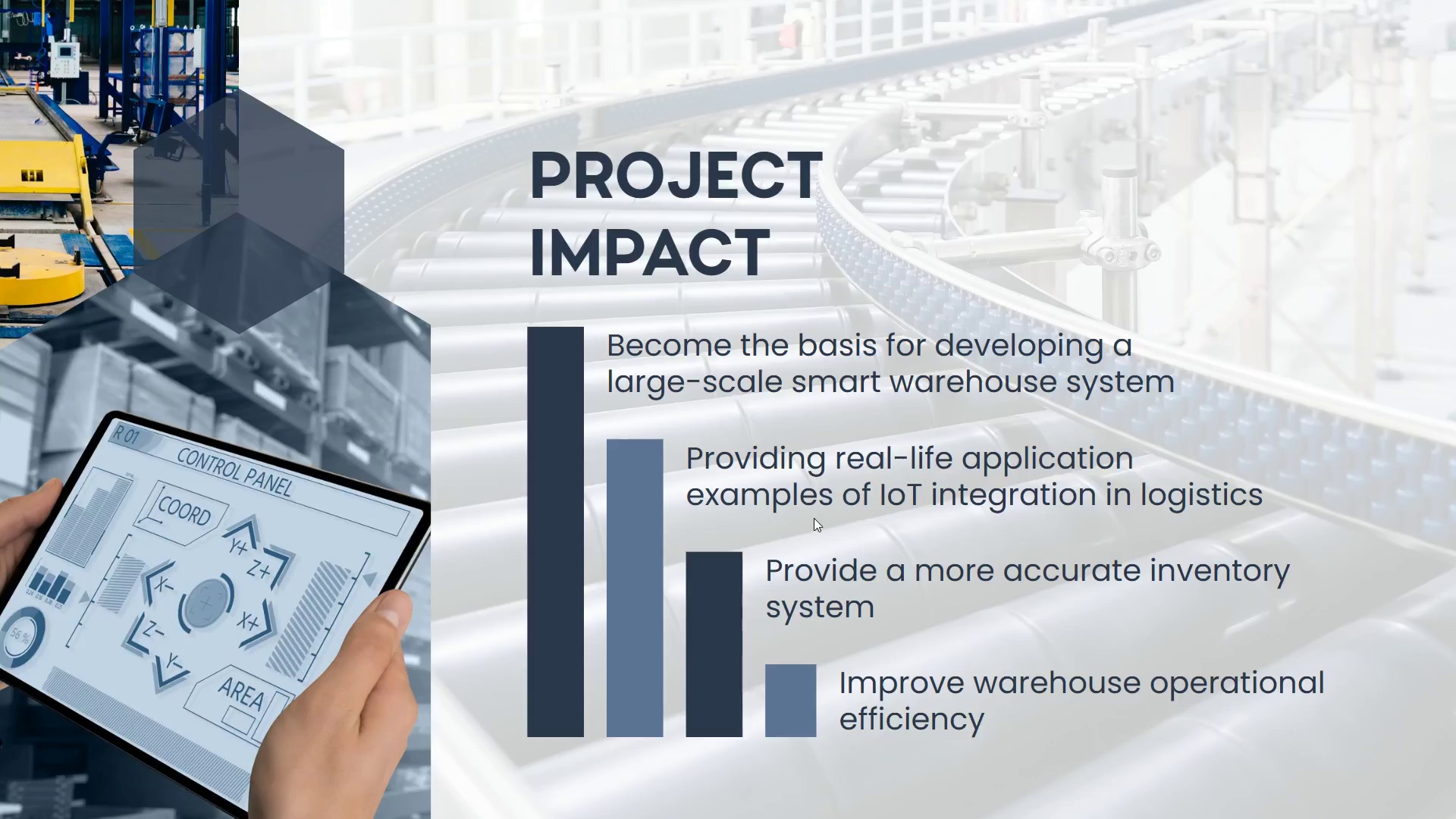 
hold_key(key=ArrowLeft, duration=0.54)
 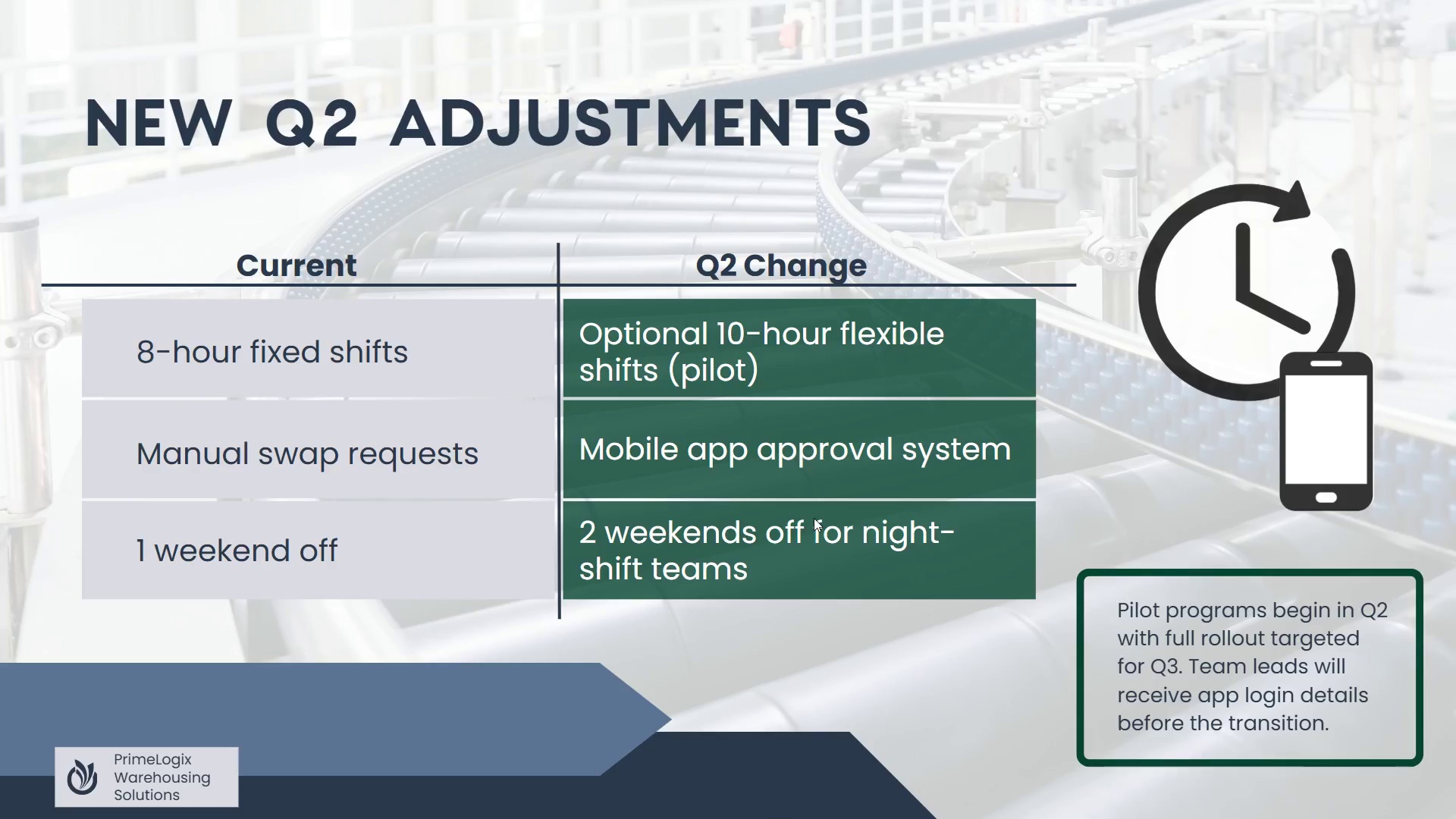 
key(ArrowLeft)
 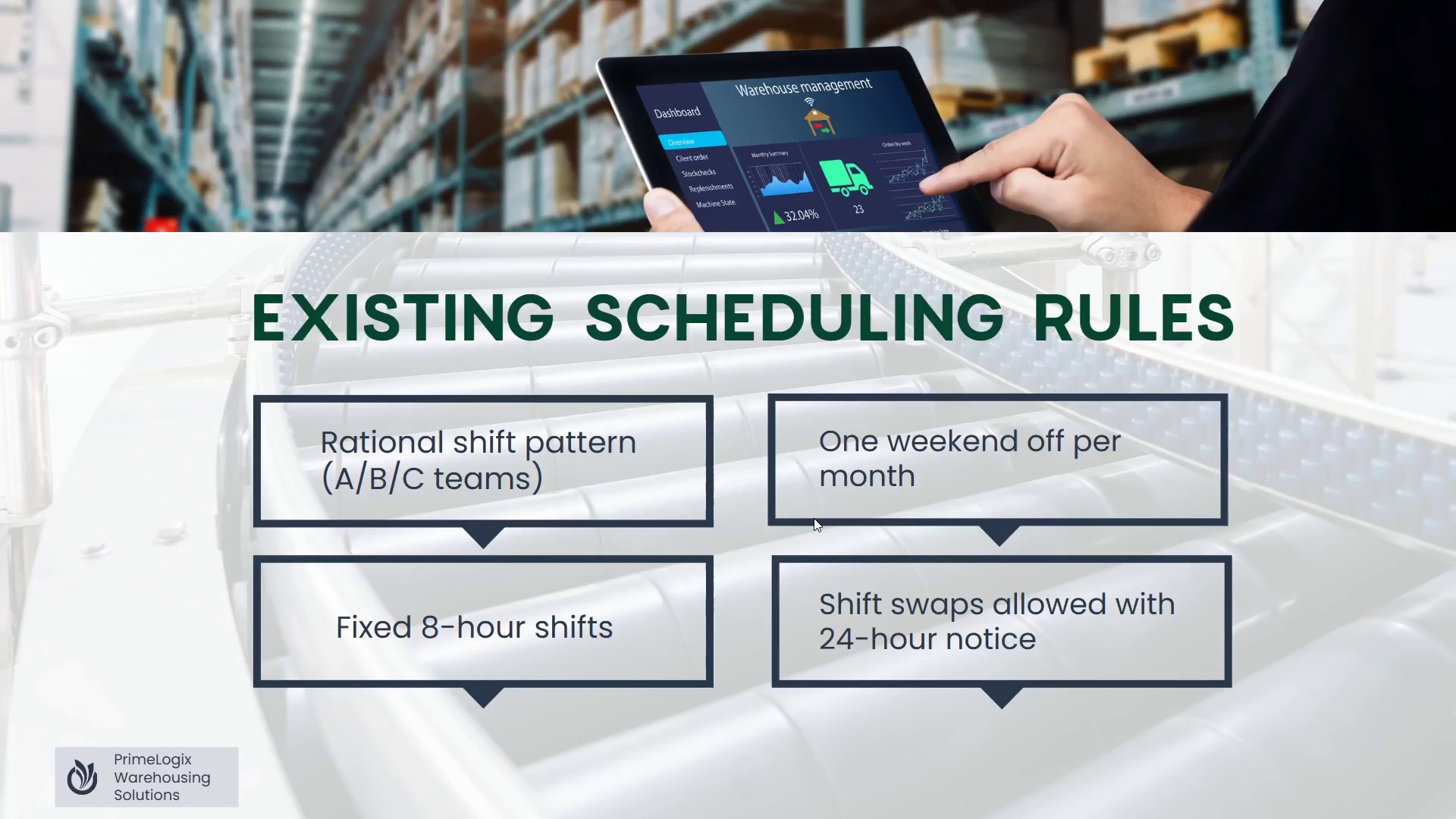 
key(ArrowLeft)
 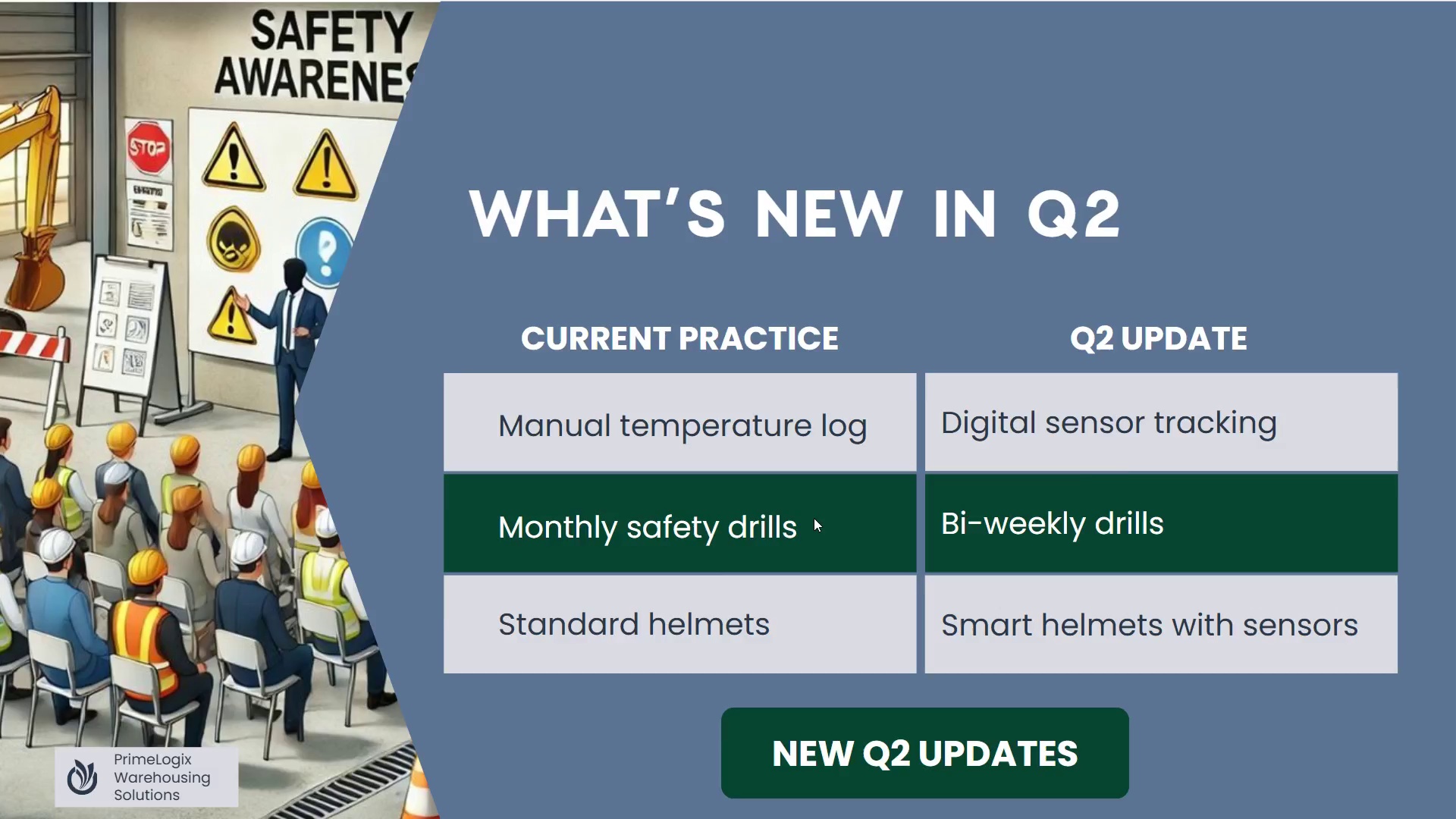 
key(ArrowLeft)
 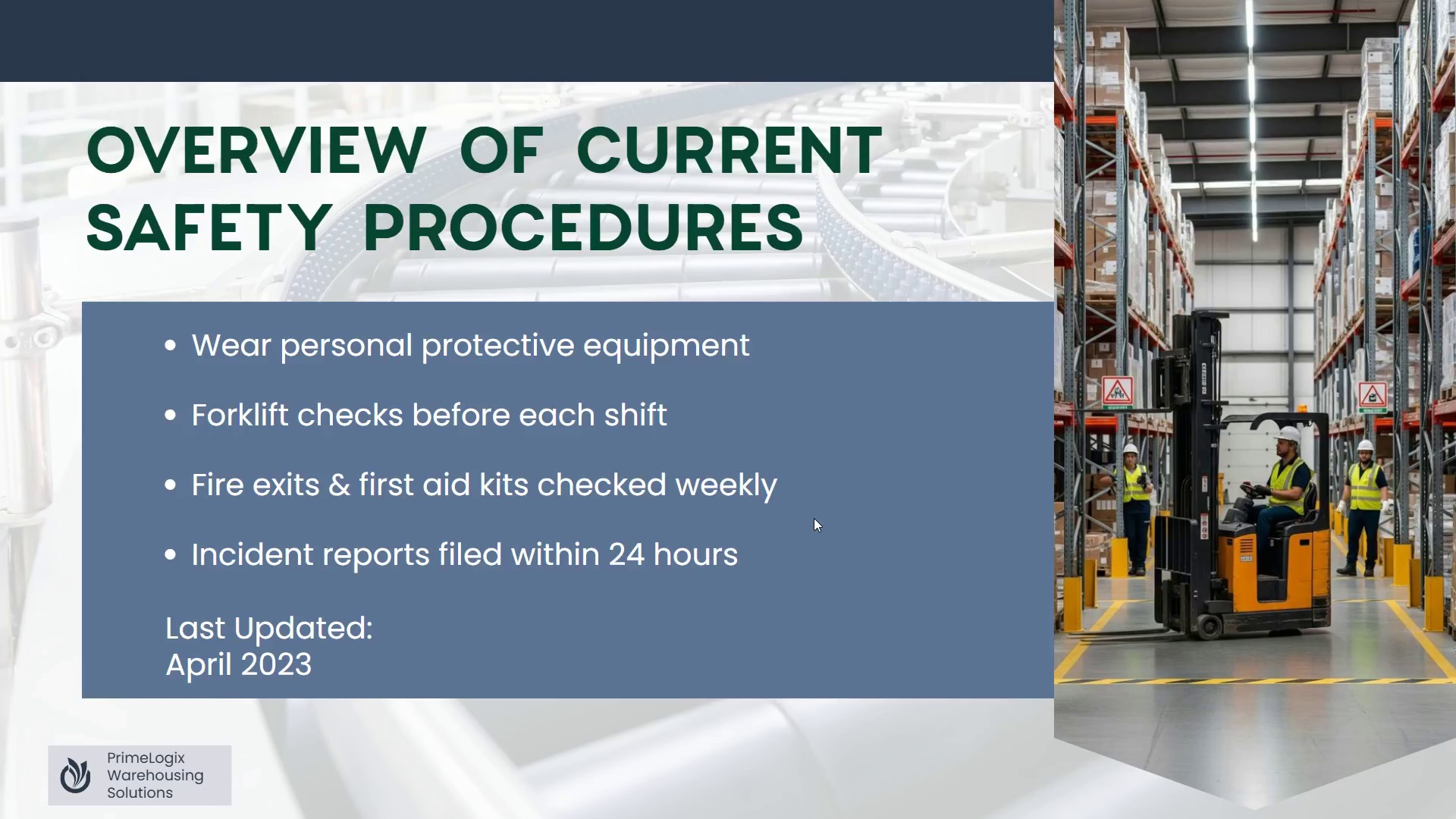 
hold_key(key=ArrowLeft, duration=0.31)
 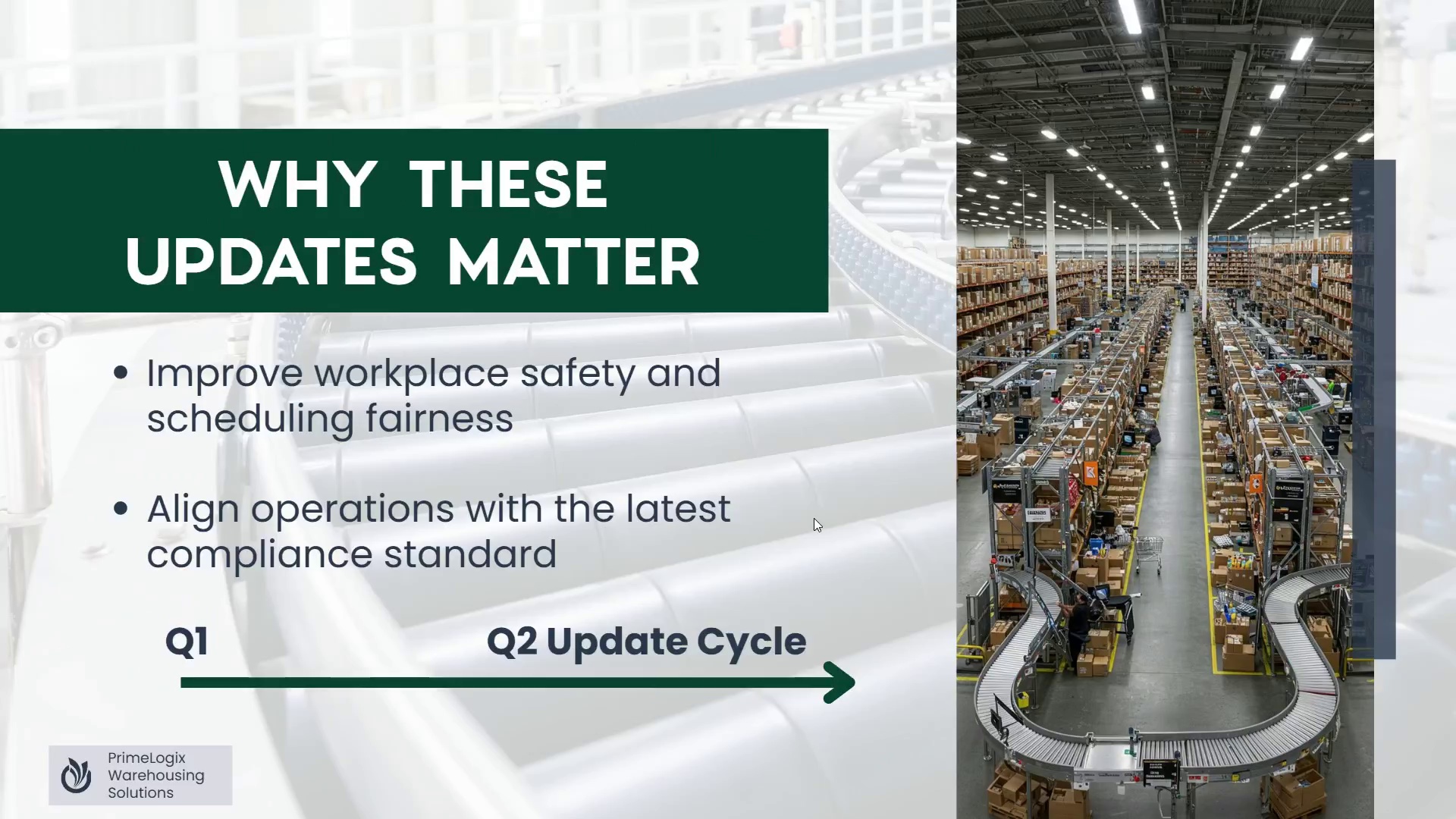 
key(ArrowLeft)
 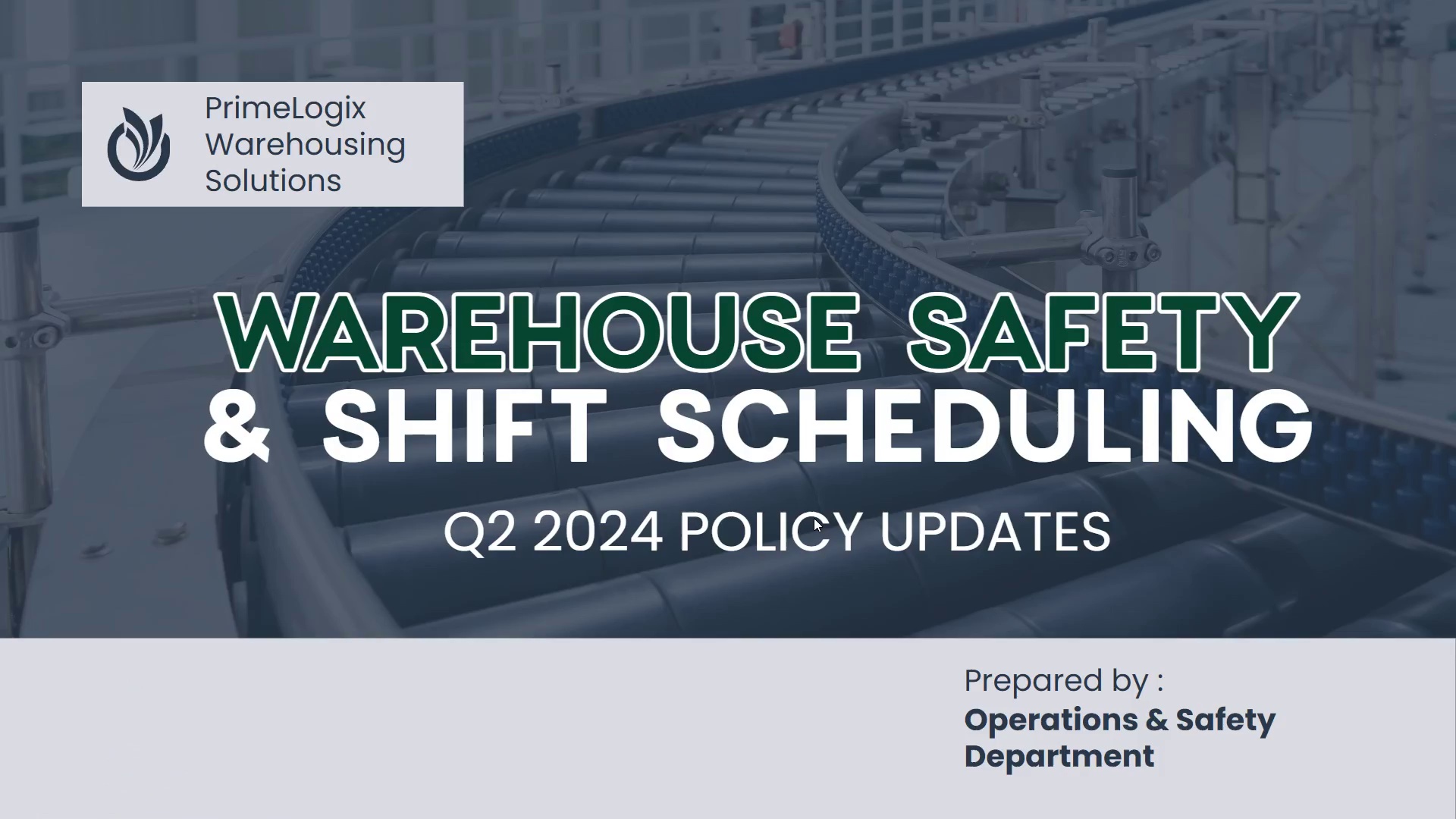 
key(ArrowLeft)
 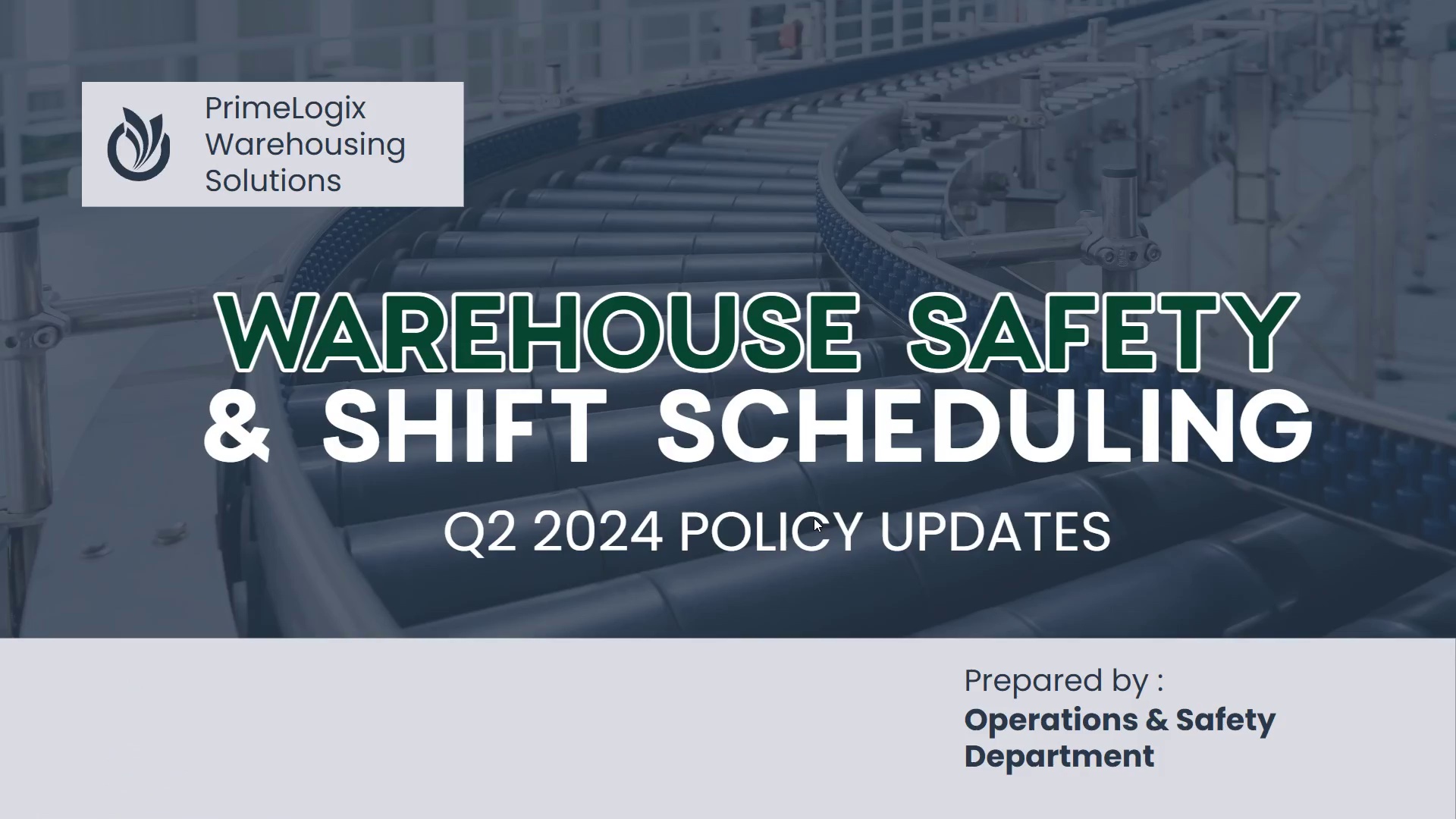 
key(ArrowLeft)
 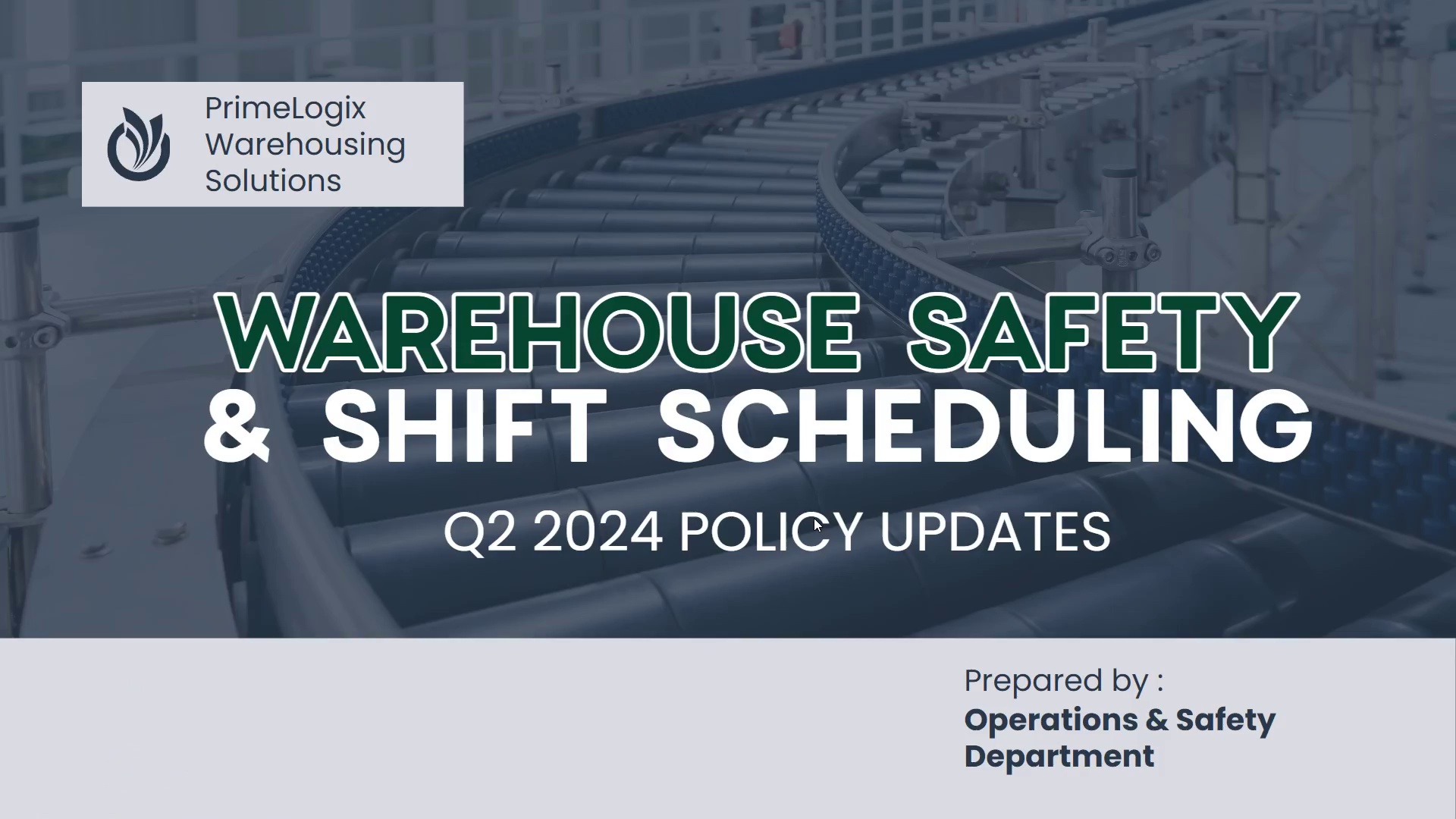 
key(ArrowLeft)
 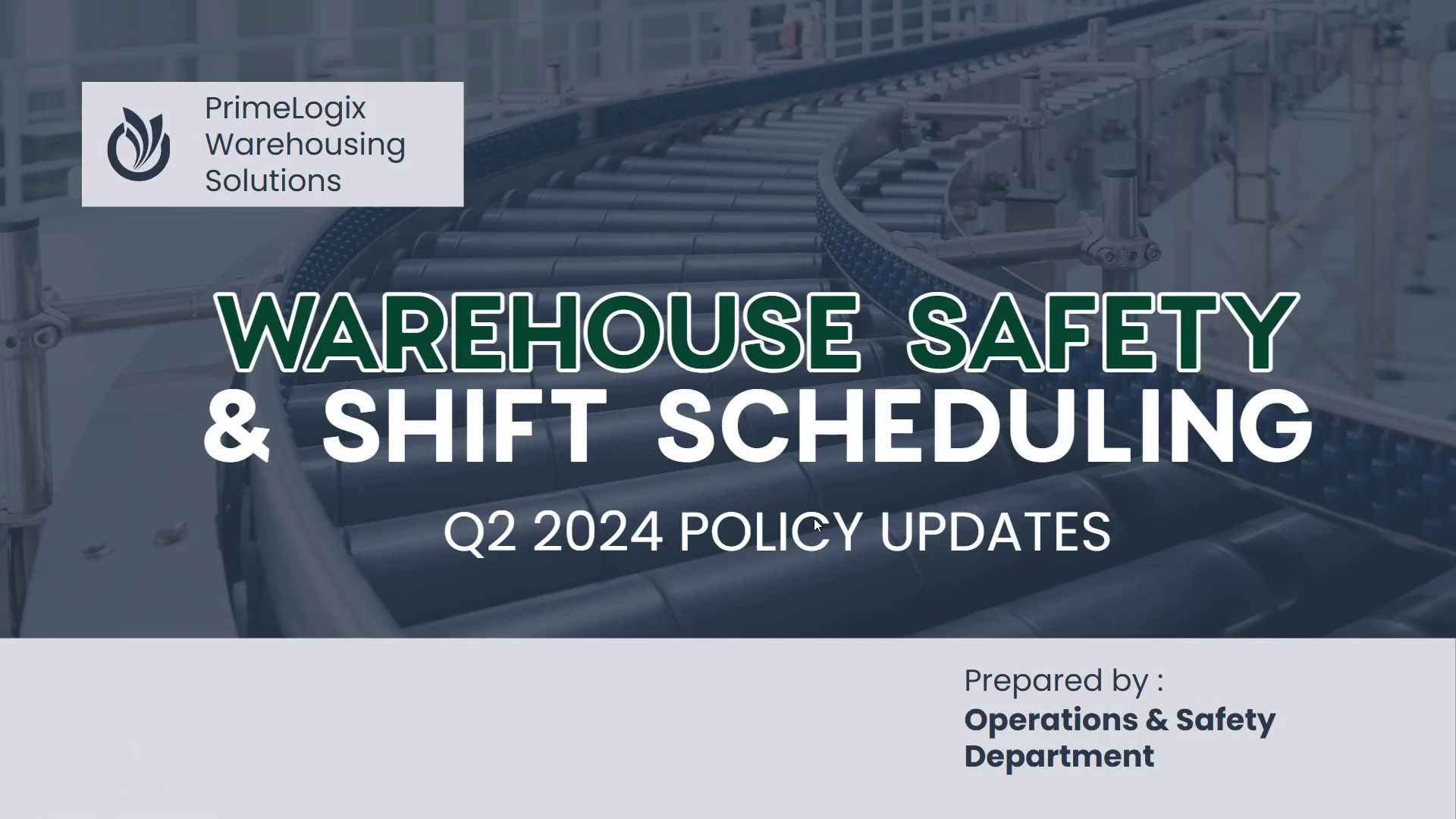 
key(ArrowLeft)
 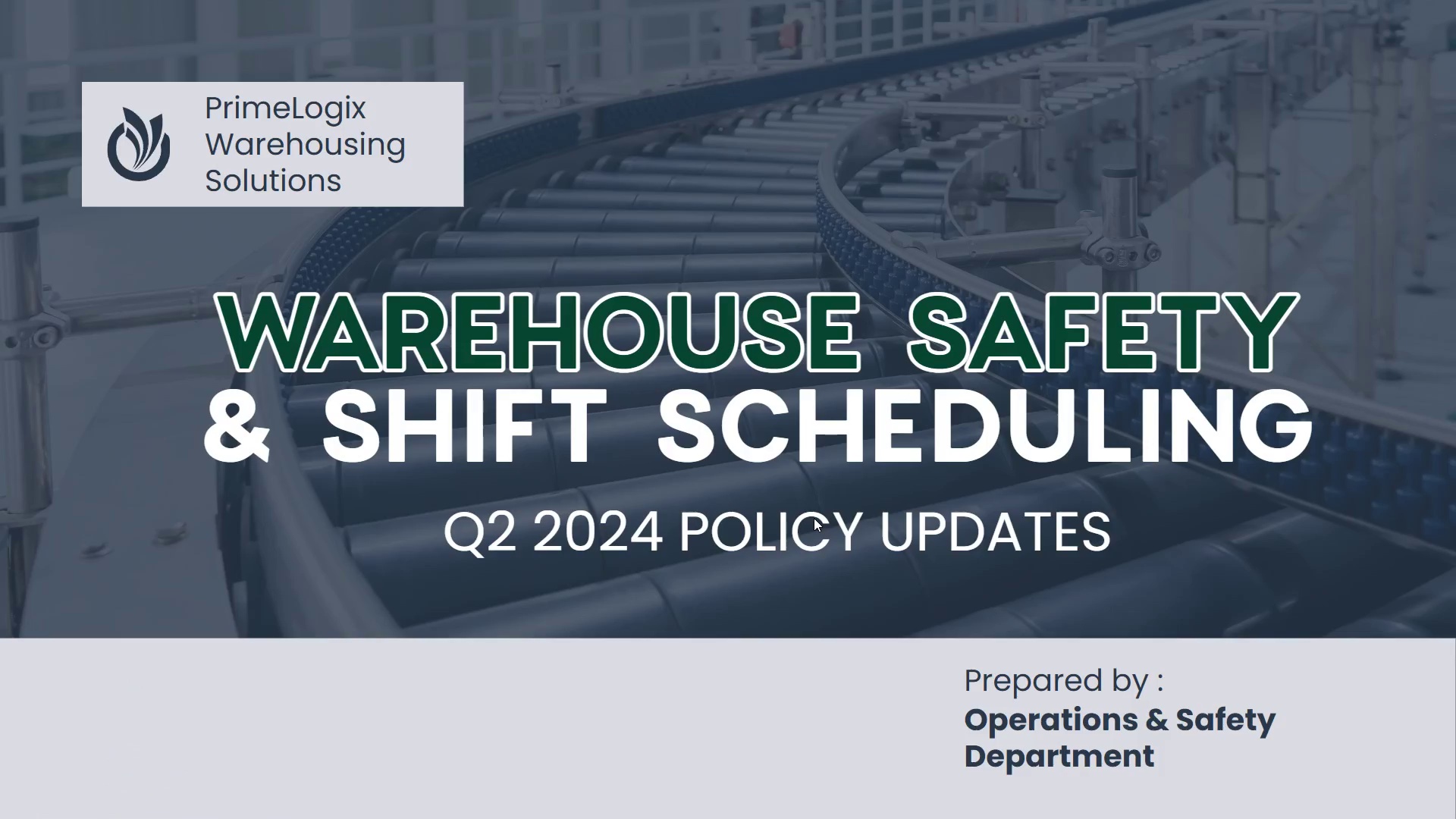 
key(ArrowLeft)
 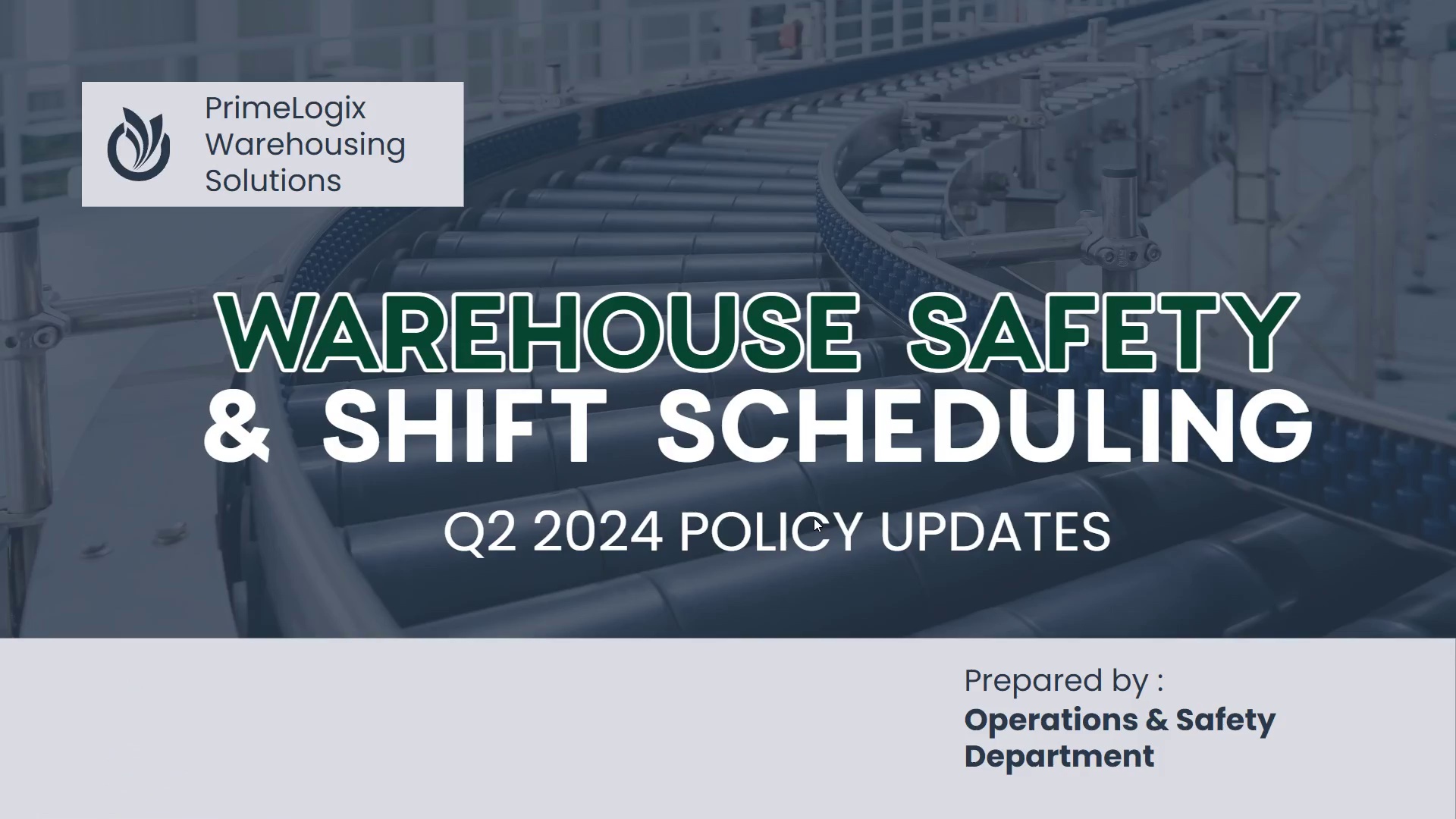 
key(ArrowLeft)
 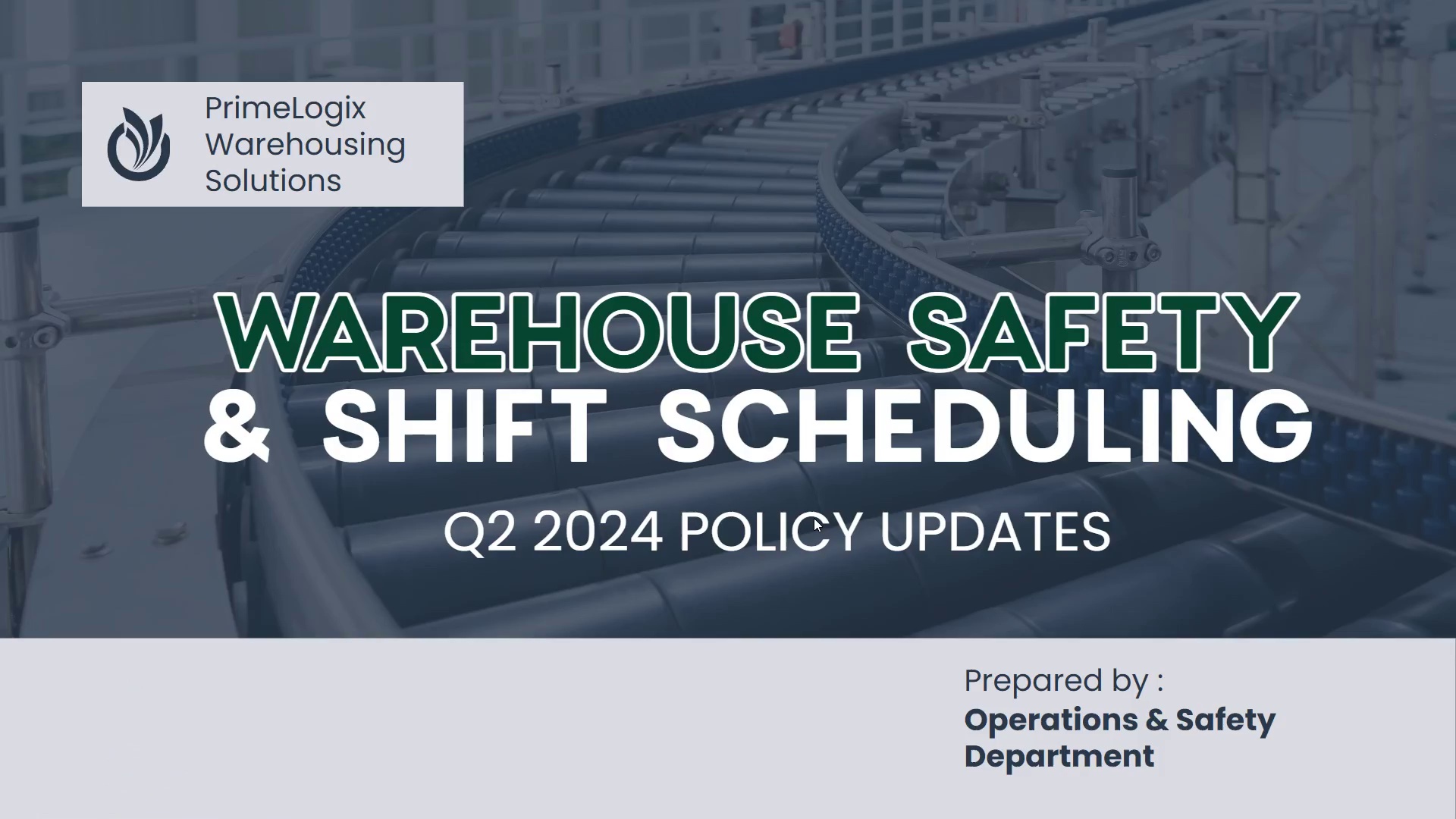 
key(ArrowLeft)
 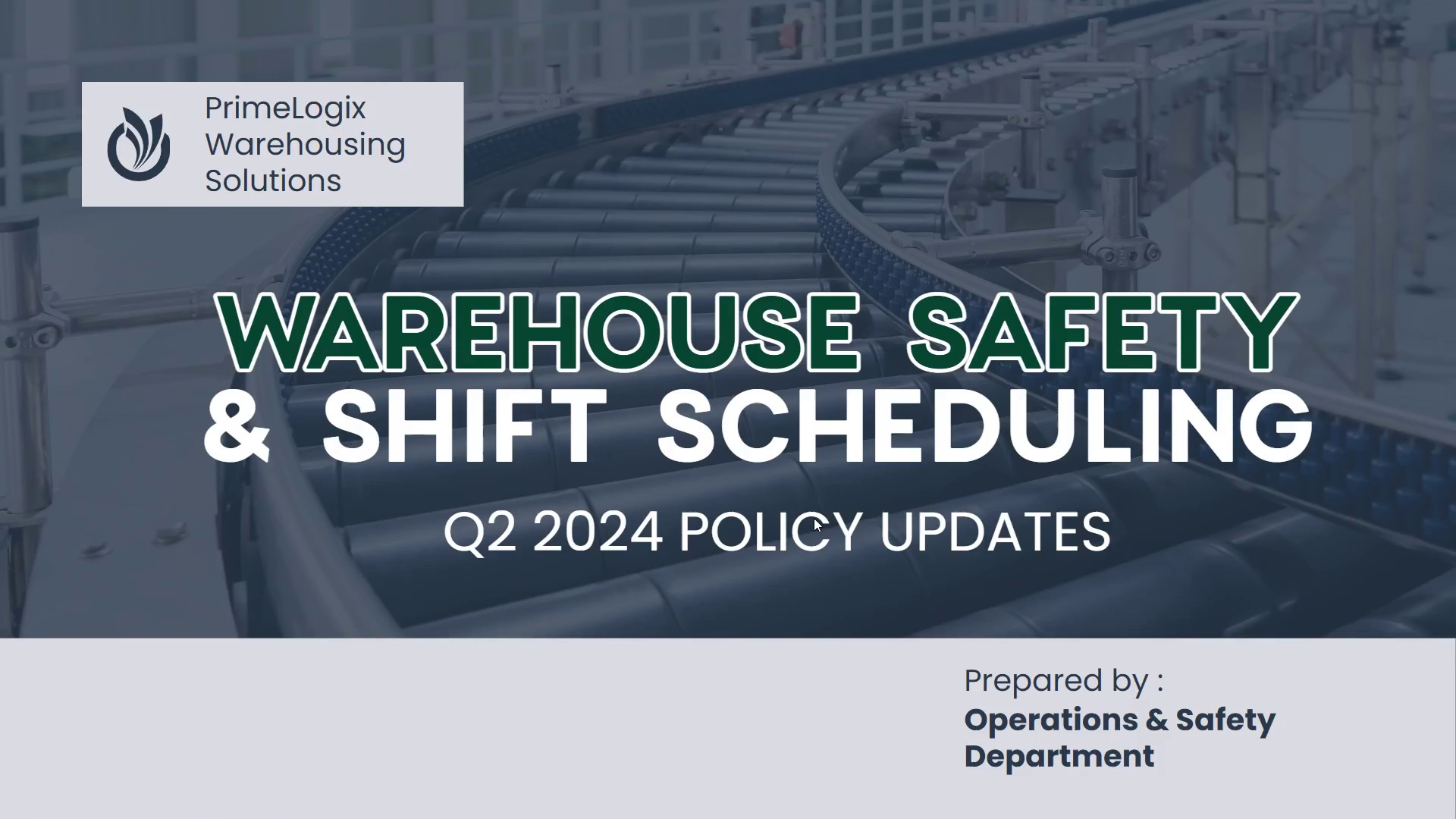 
key(ArrowLeft)
 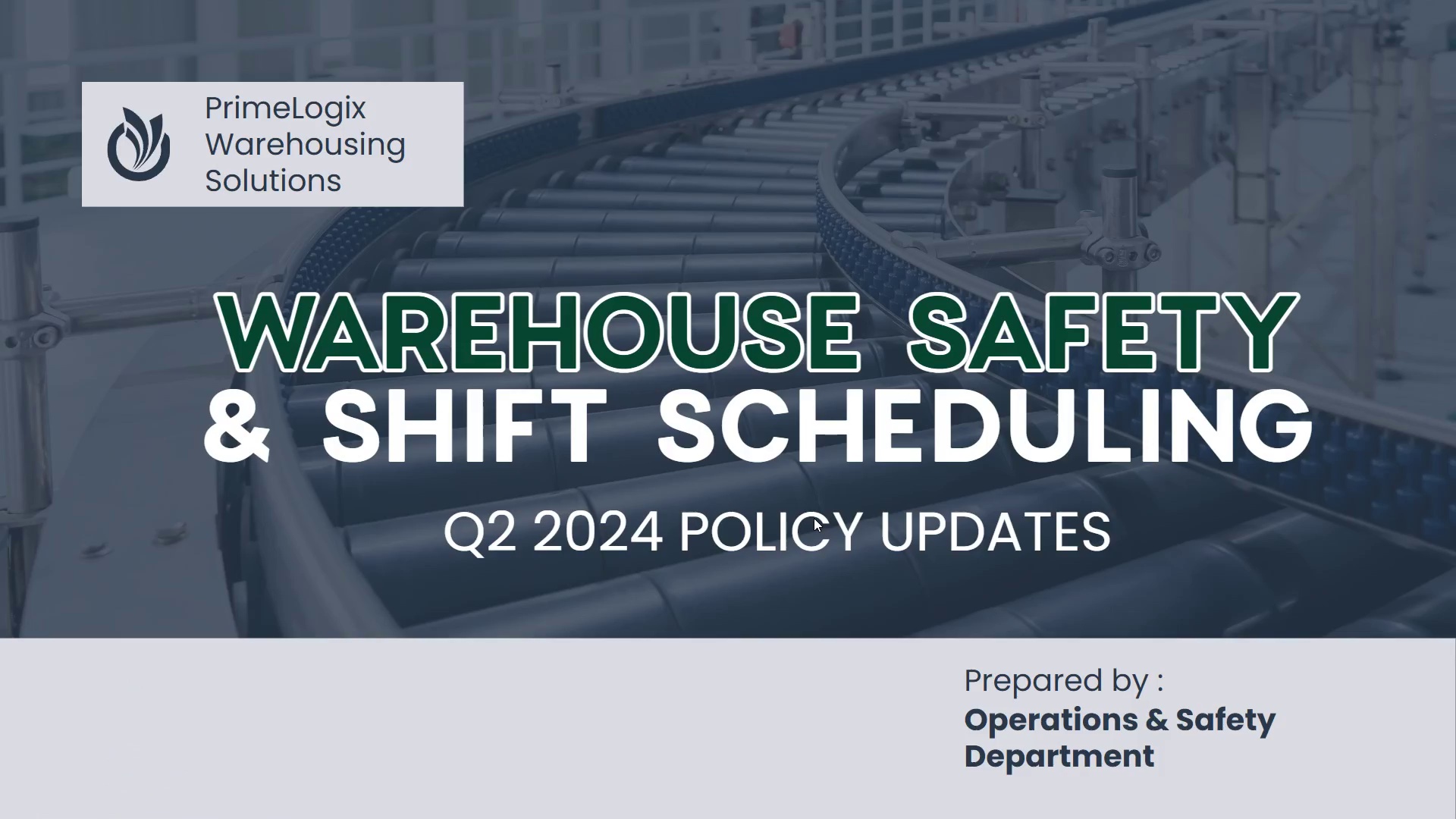 
hold_key(key=ArrowLeft, duration=0.45)
 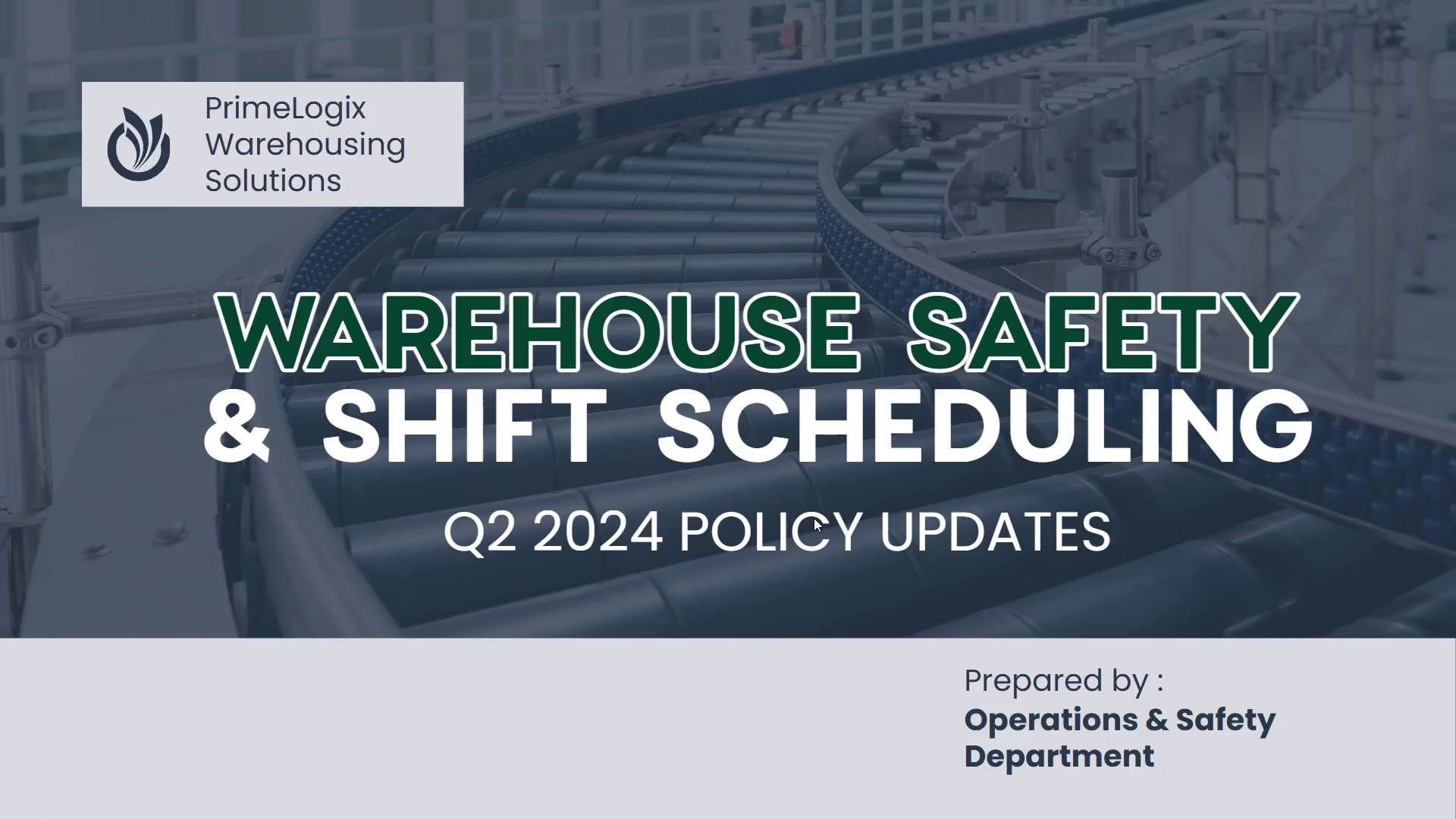 
hold_key(key=ArrowLeft, duration=0.46)
 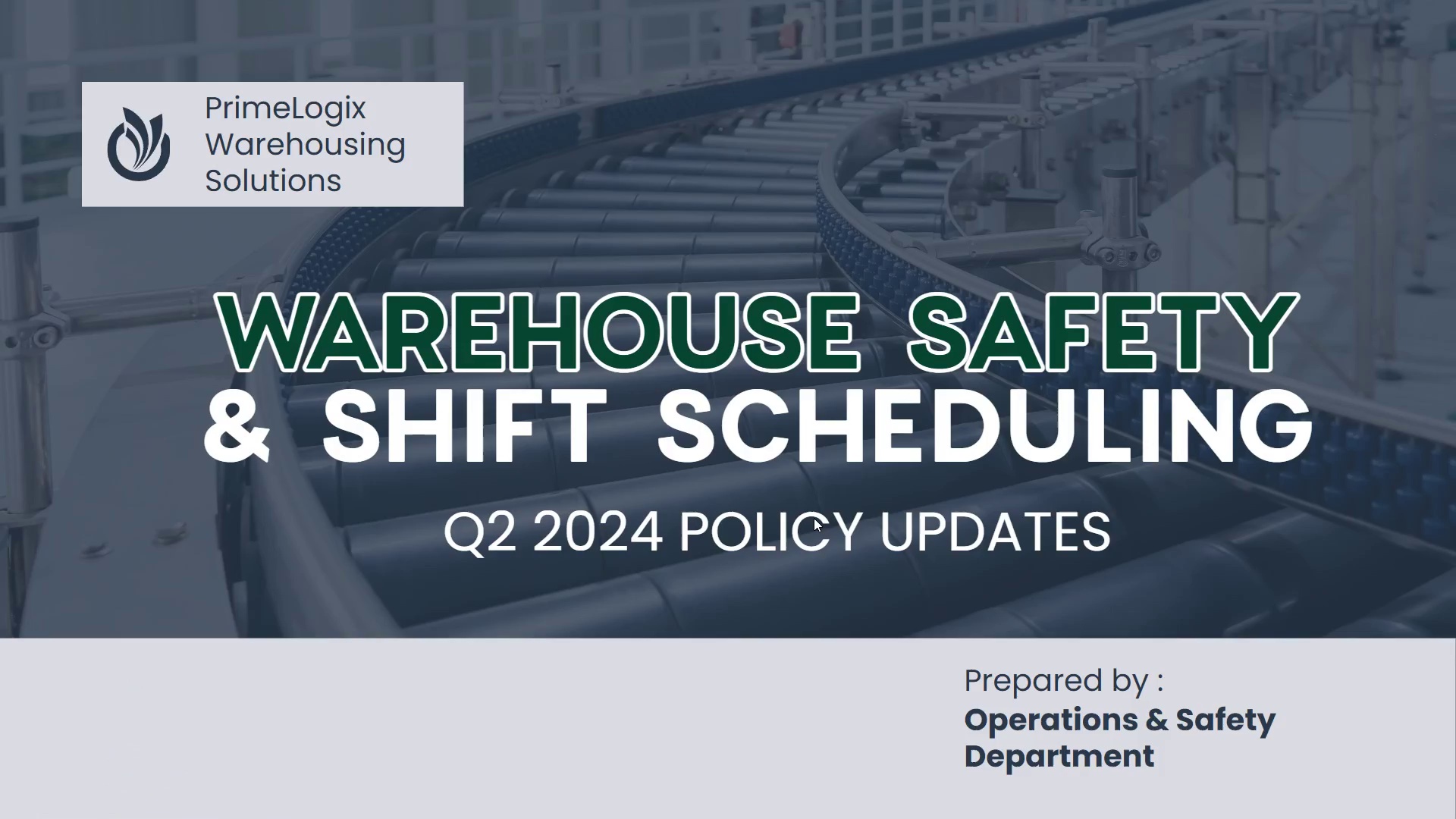 
key(ArrowLeft)
 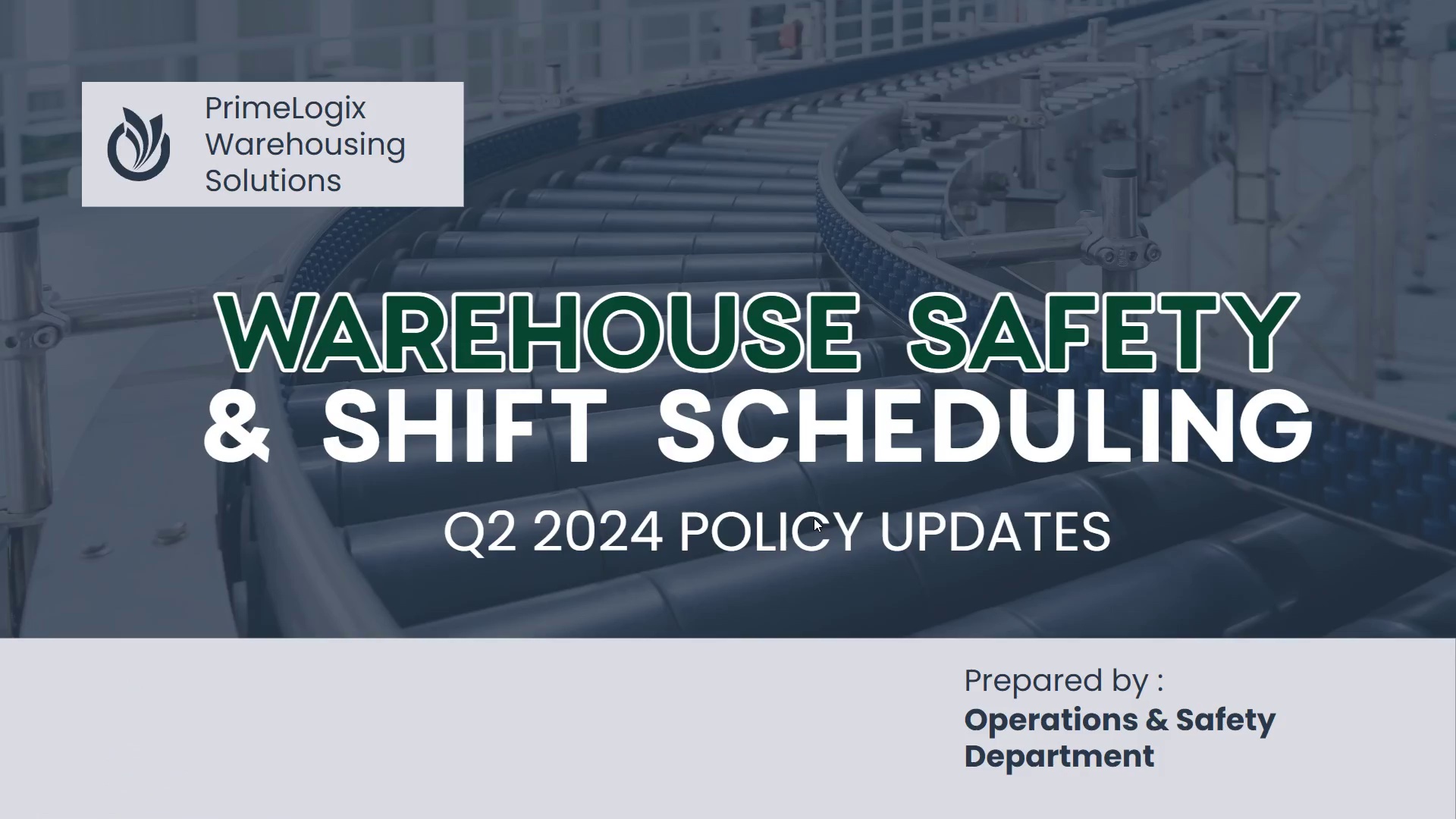 
key(ArrowLeft)
 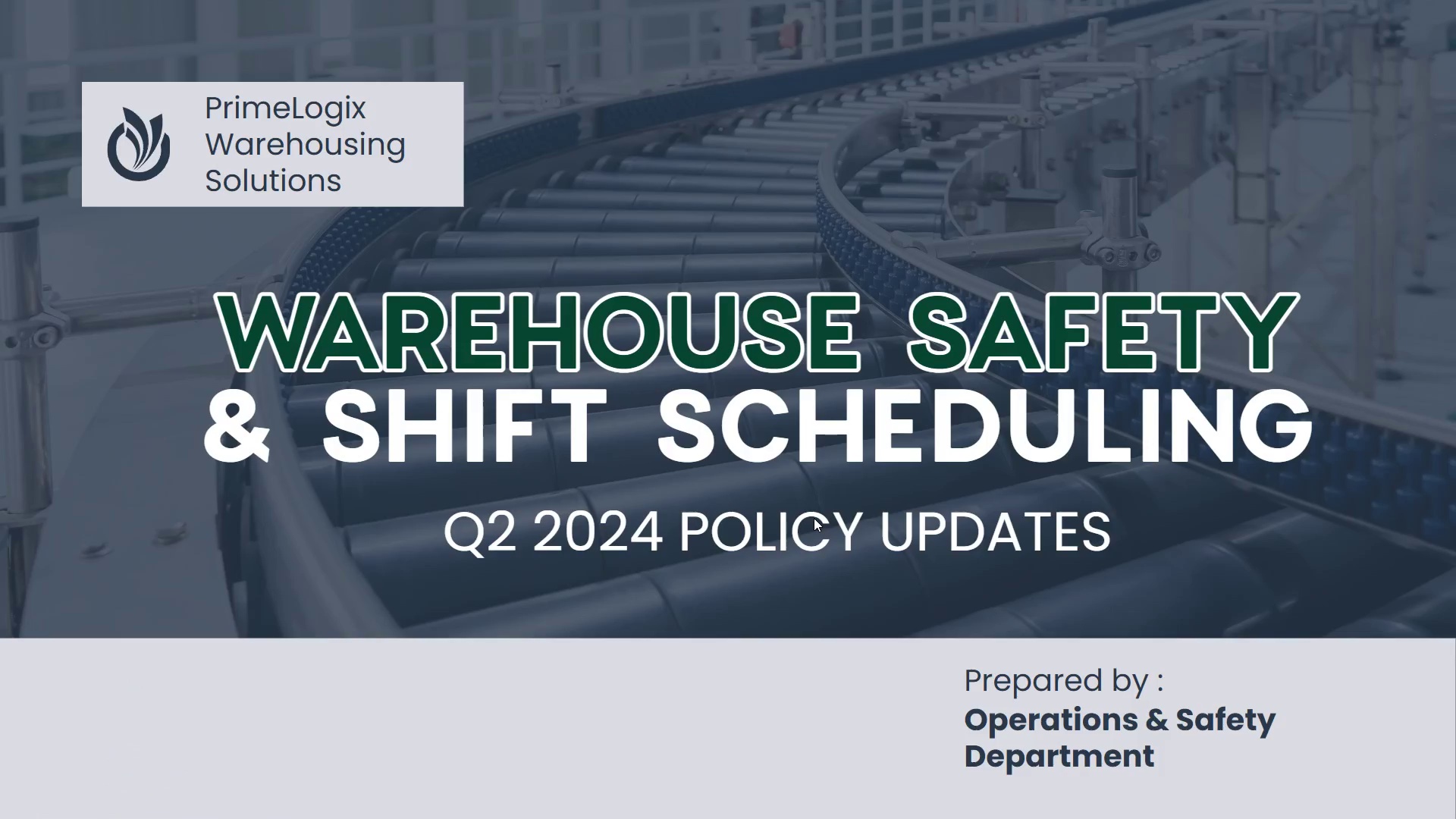 
hold_key(key=ArrowRight, duration=0.31)
 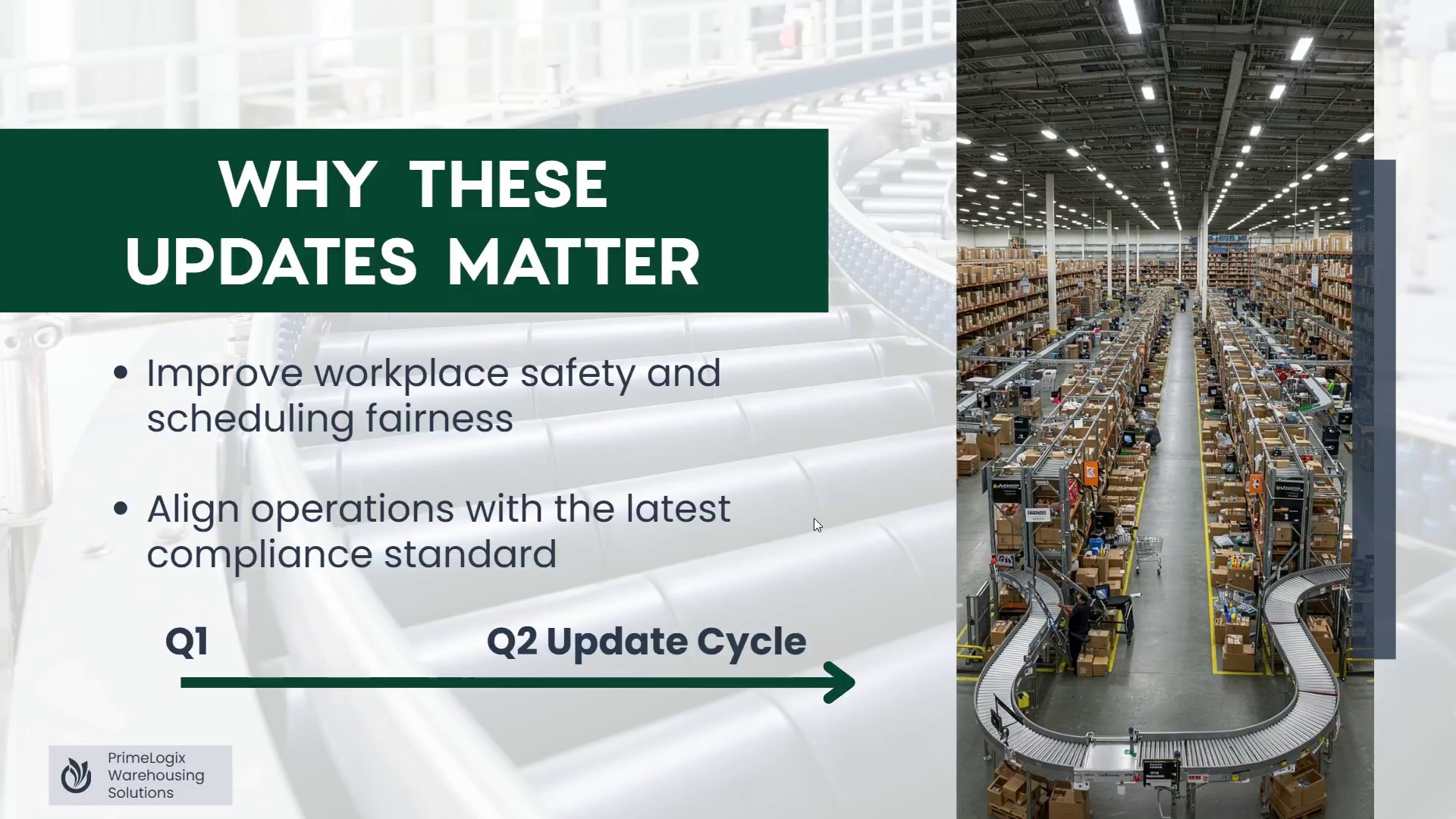 
key(ArrowLeft)
 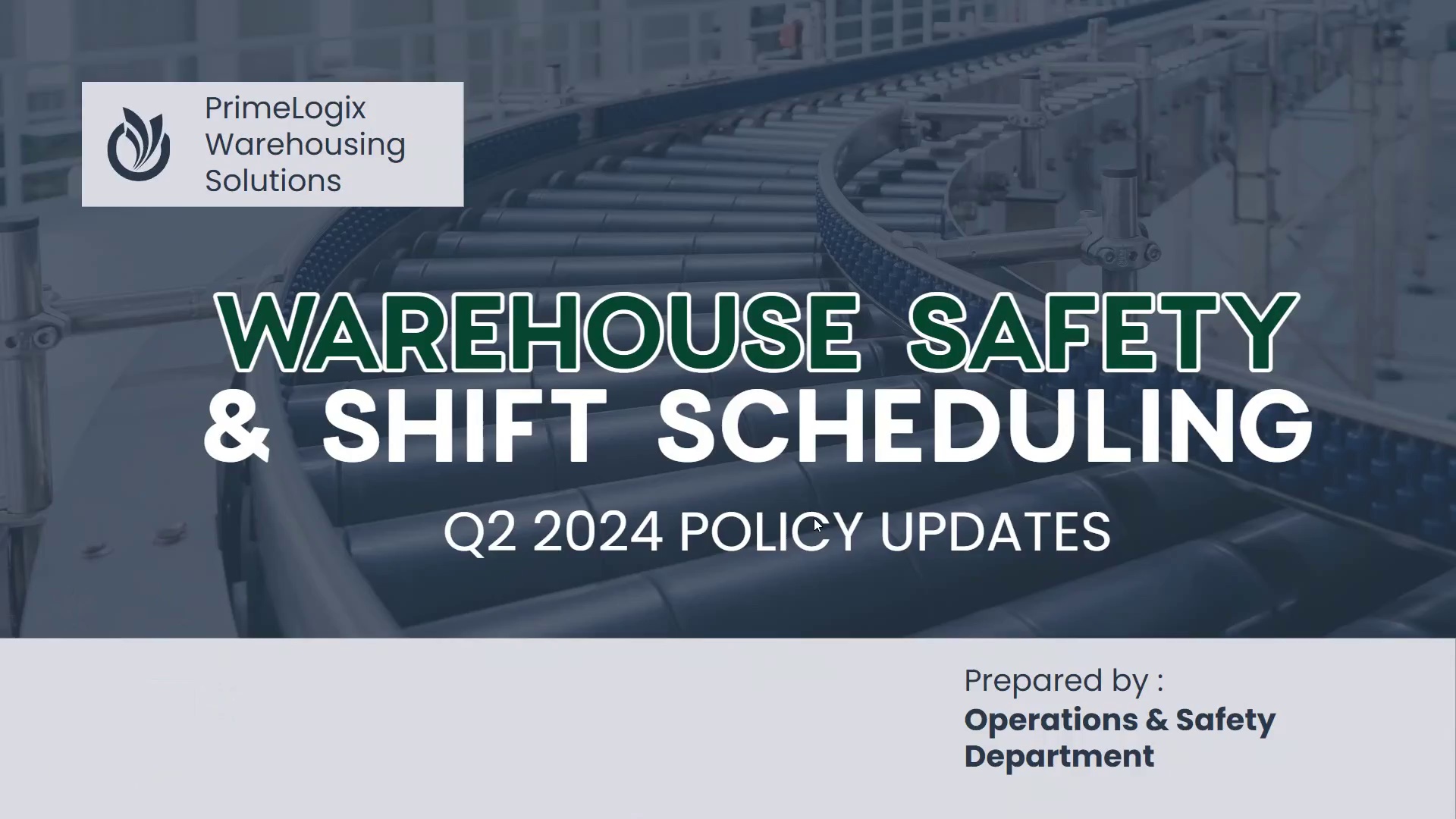 
key(ArrowRight)
 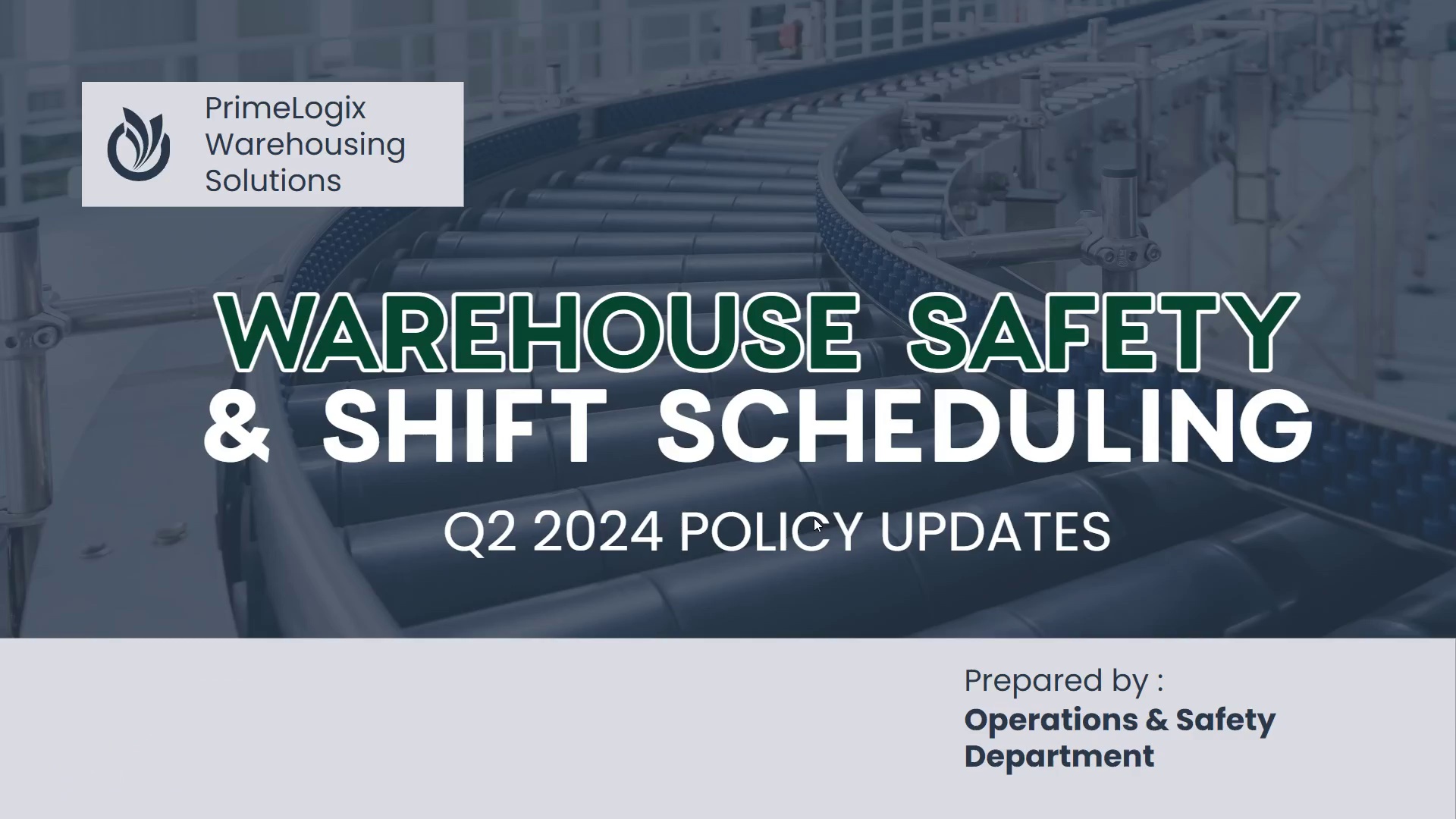 
key(ArrowLeft)
 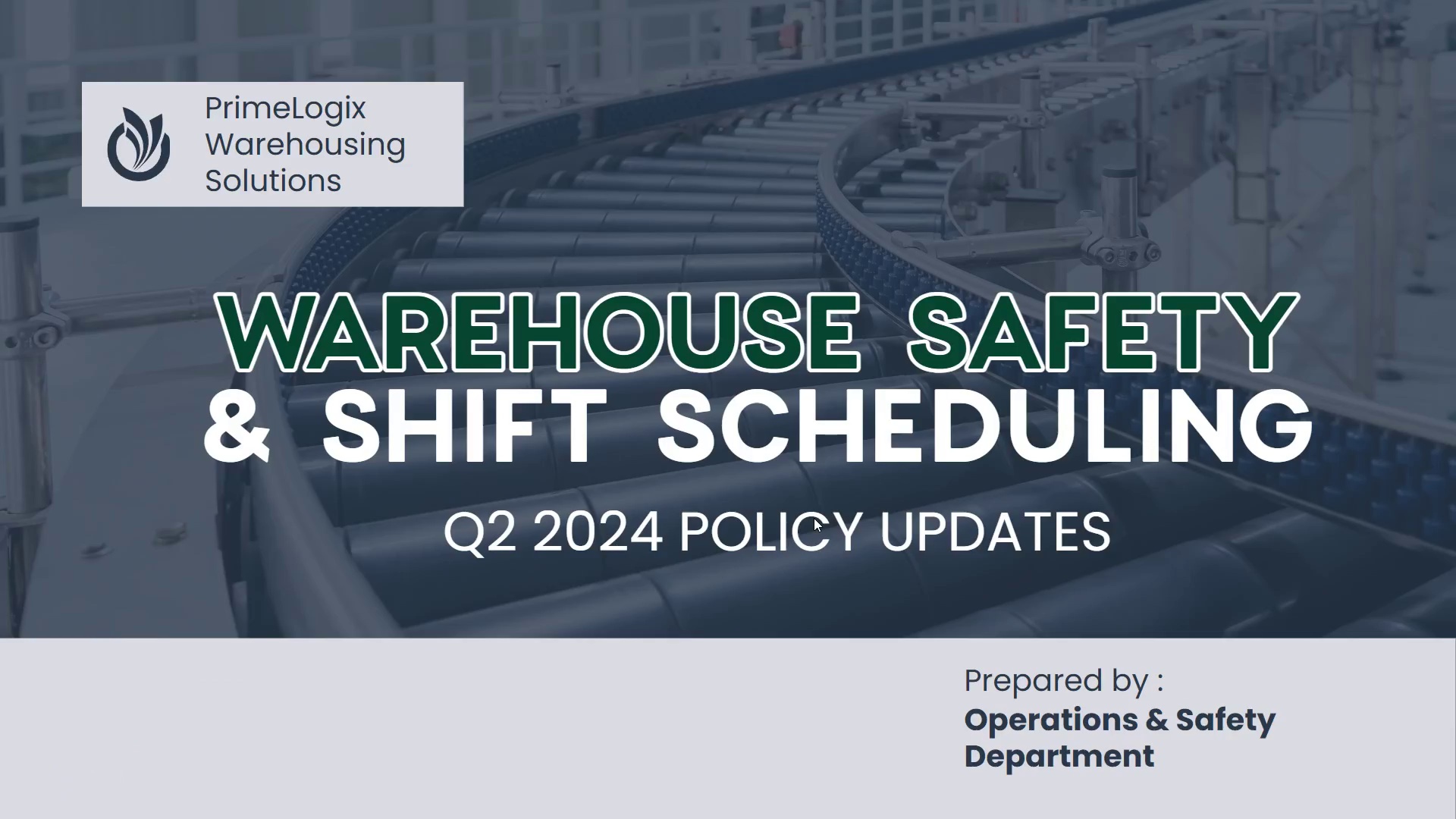 
key(ArrowRight)
 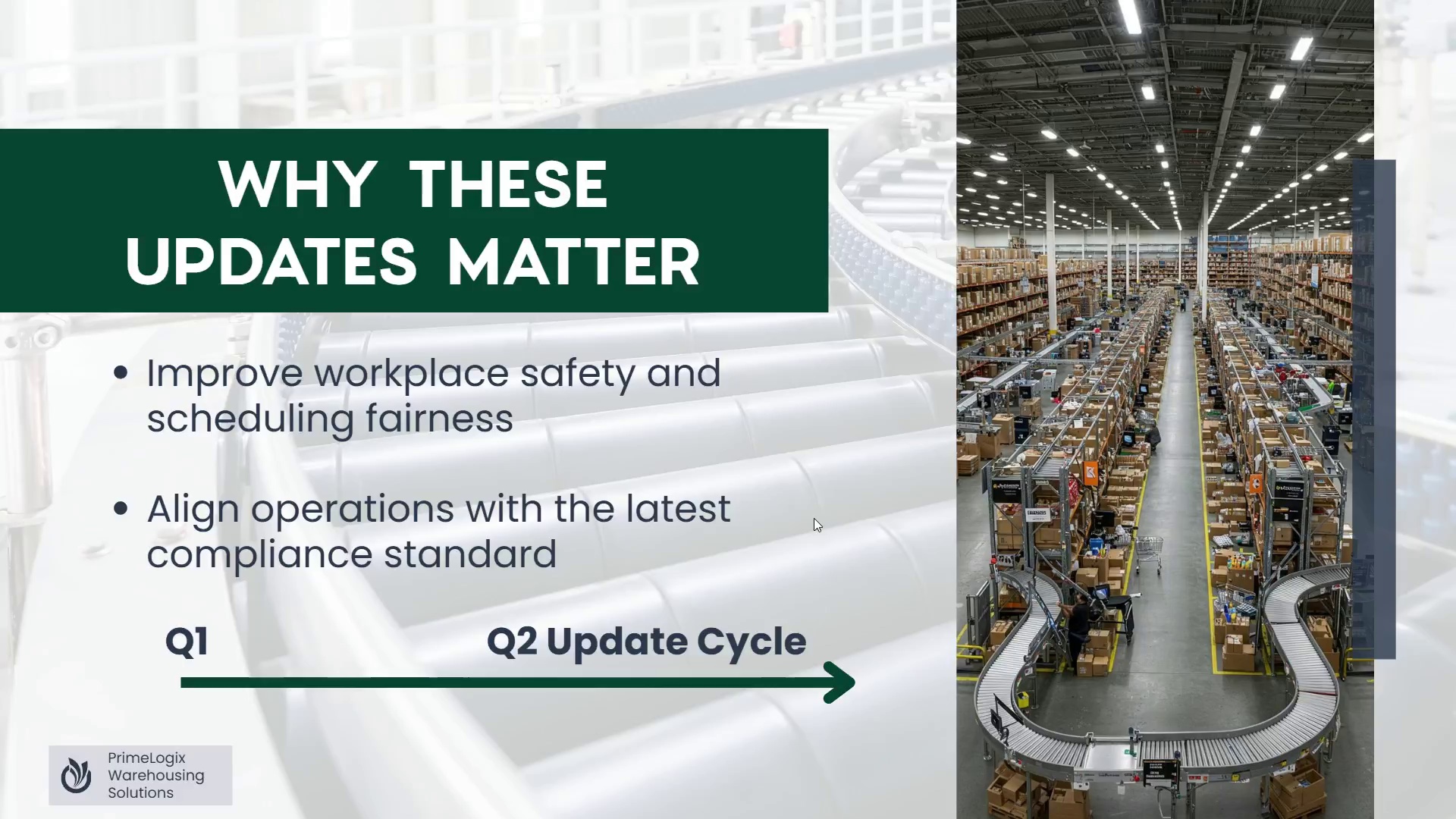 
key(ArrowLeft)
 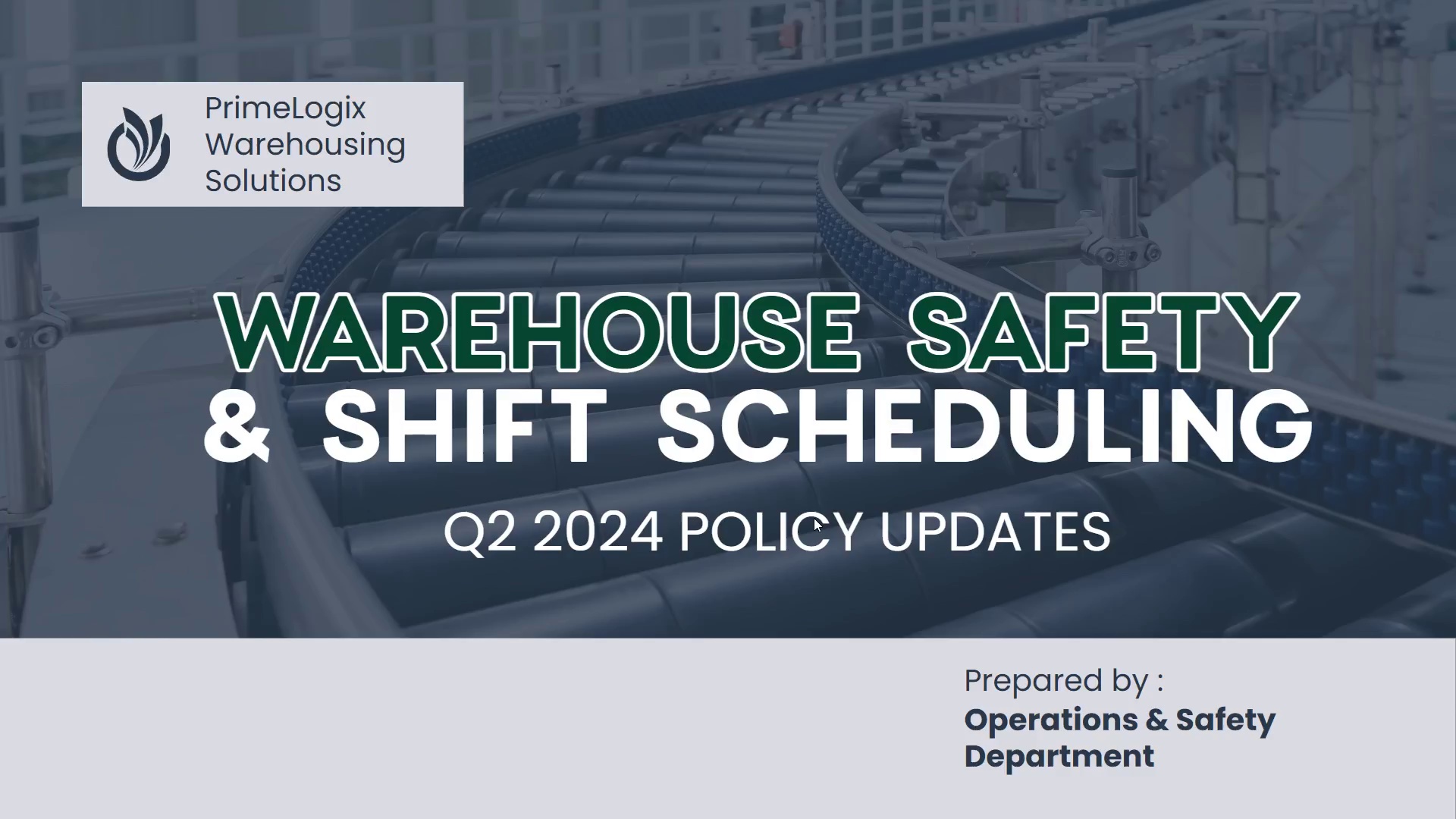 
key(ArrowRight)
 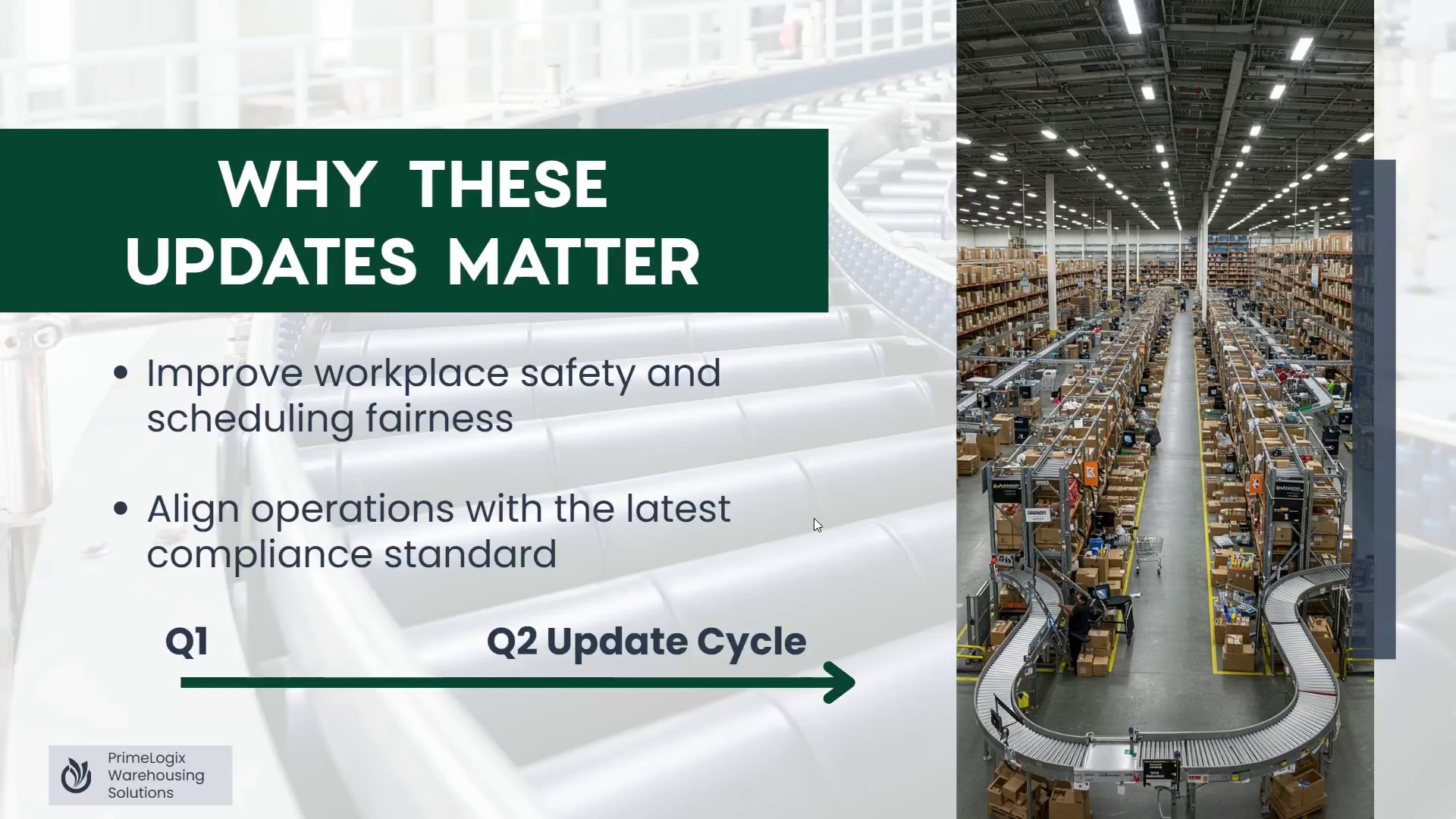 
key(ArrowLeft)
 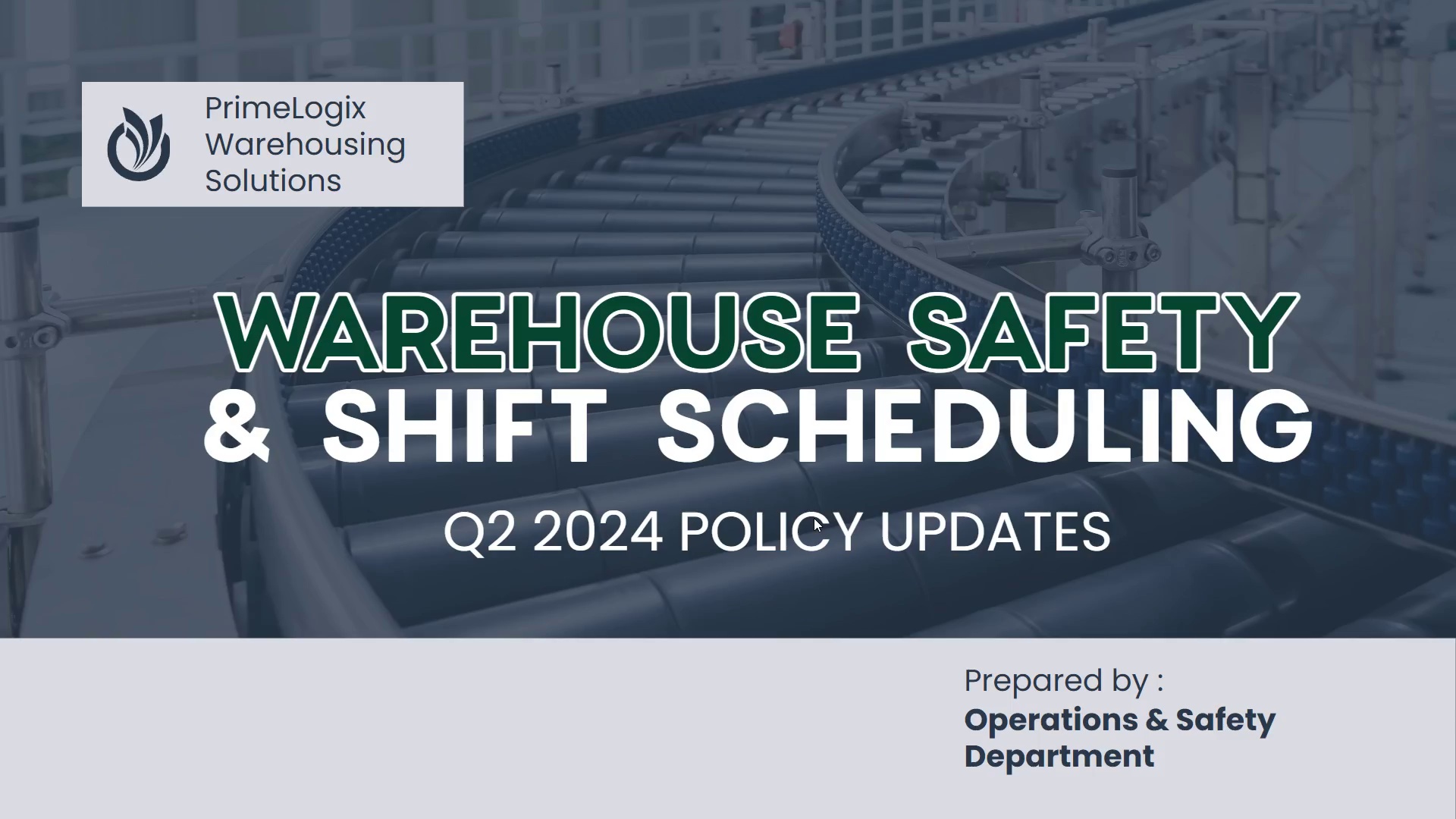 
hold_key(key=ArrowLeft, duration=0.4)
 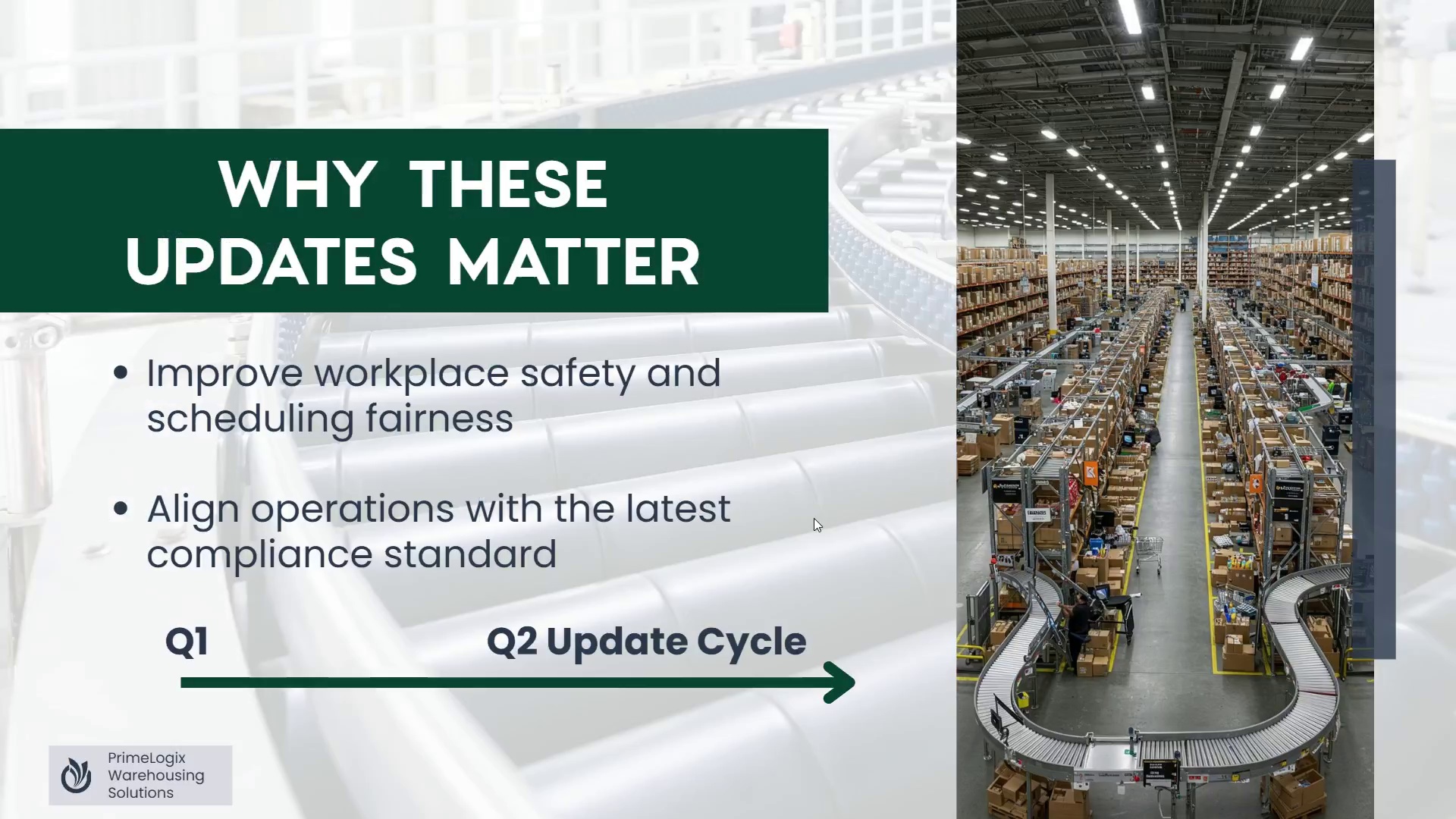 
hold_key(key=ArrowRight, duration=0.36)
 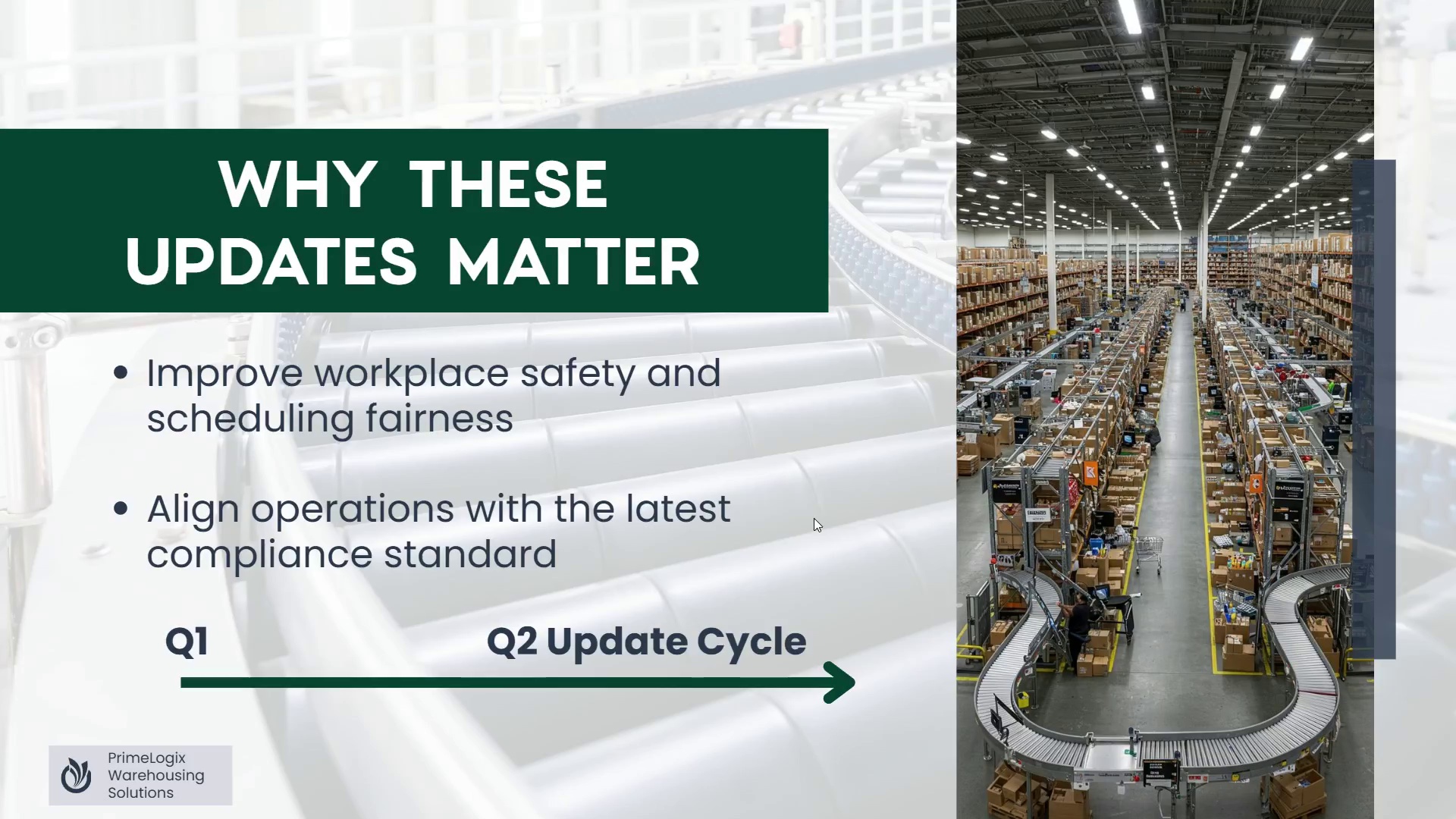 
key(ArrowRight)
 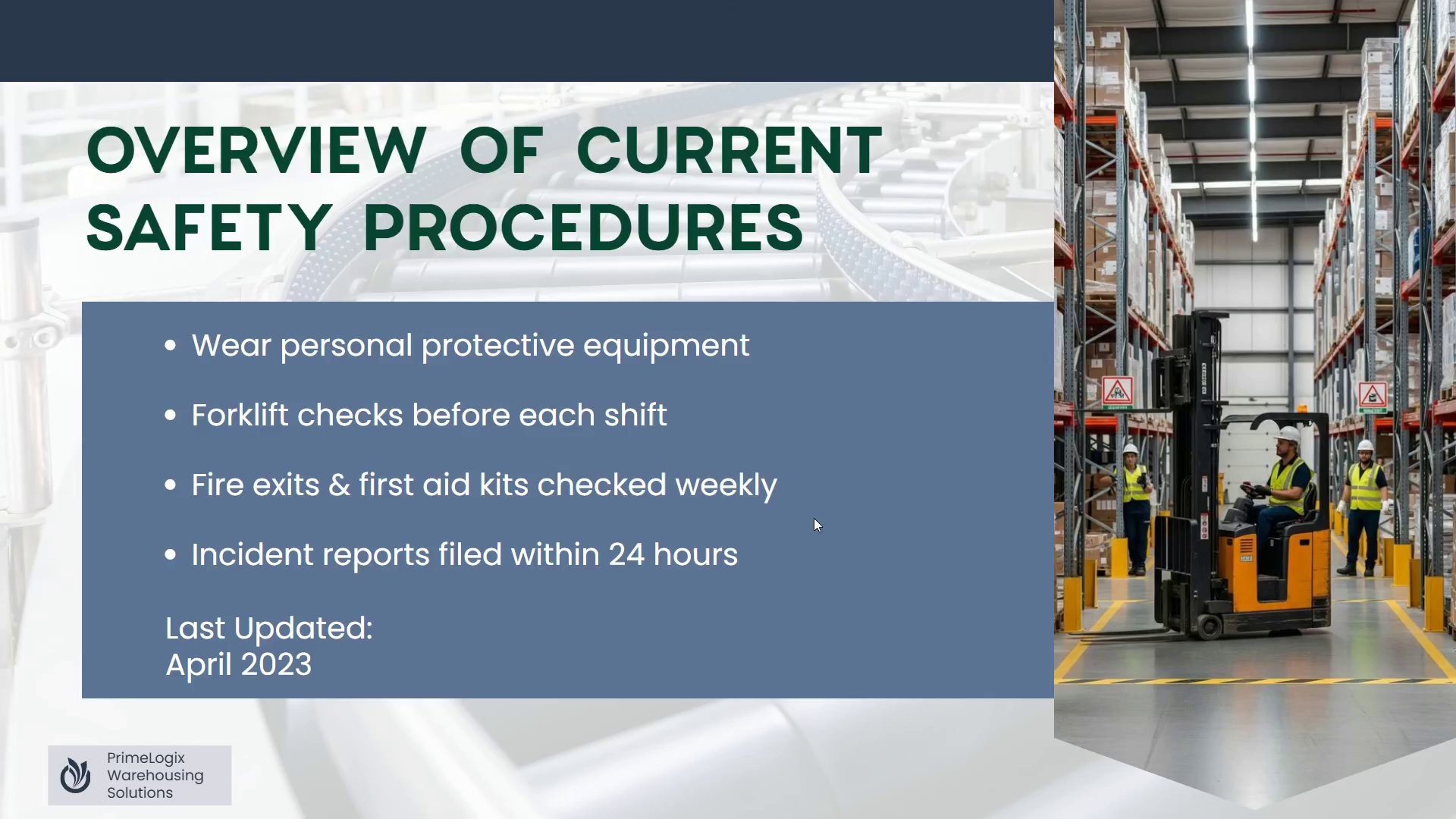 
key(ArrowLeft)
 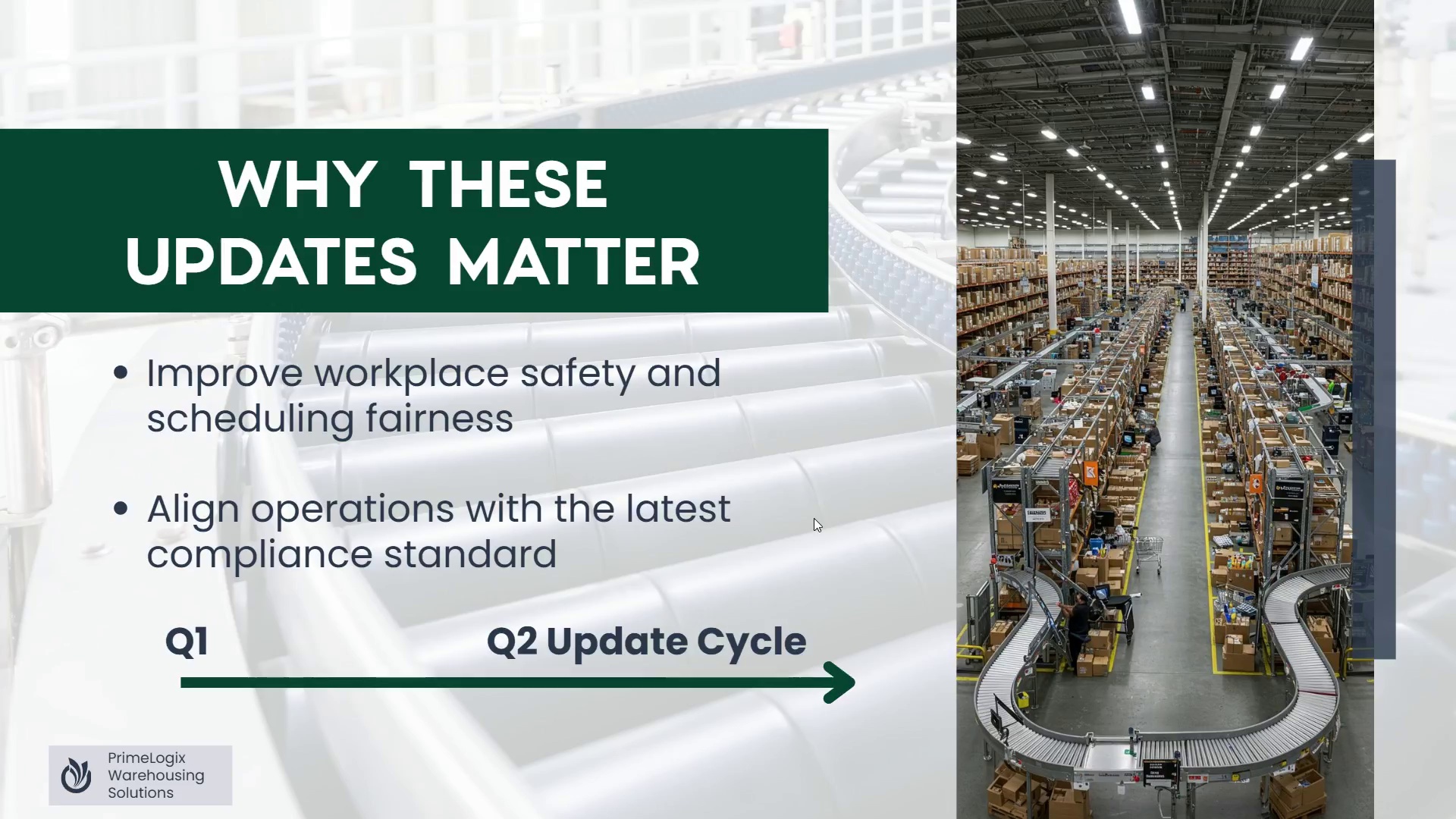 
key(ArrowDown)
 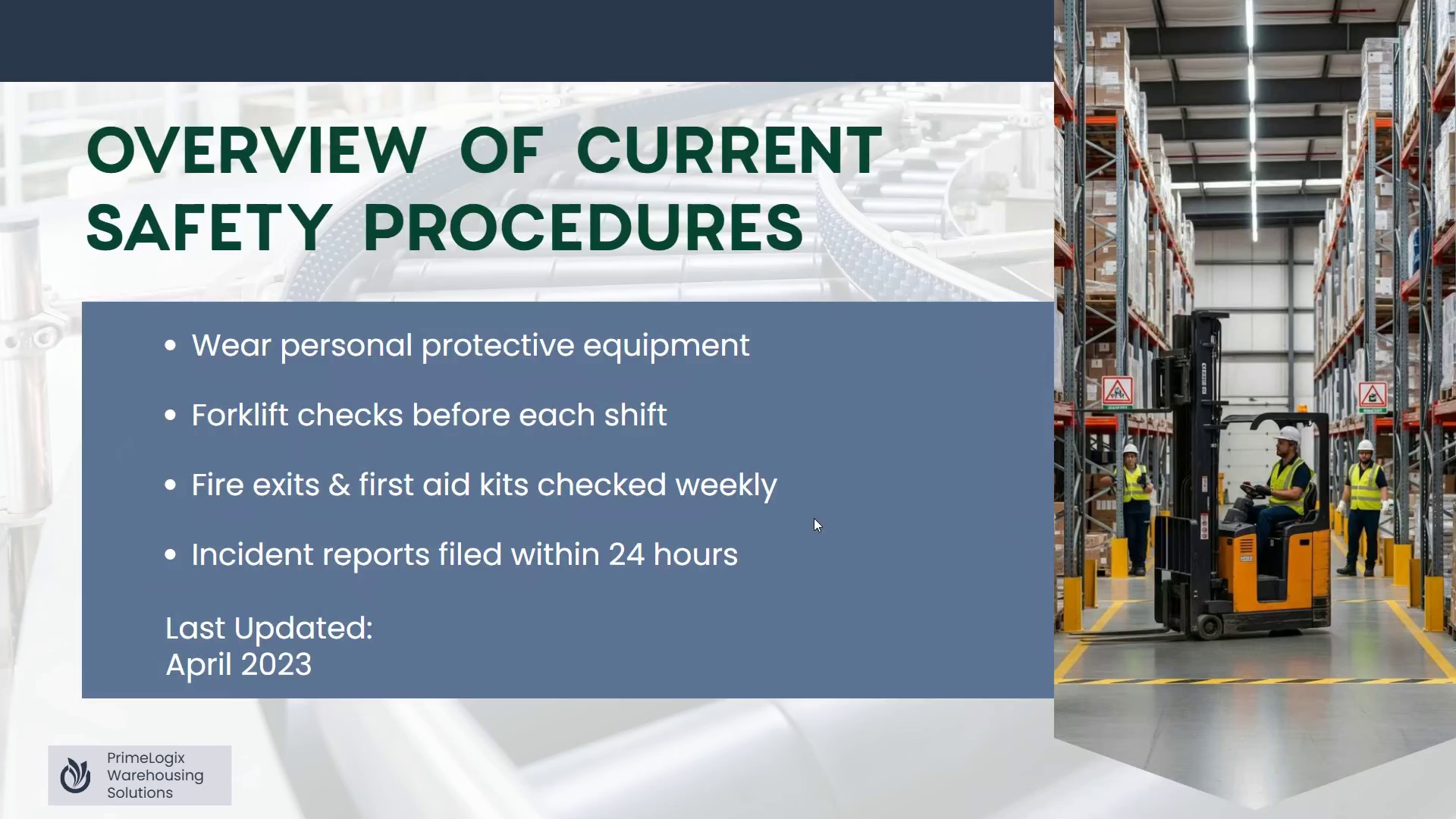 
key(ArrowLeft)
 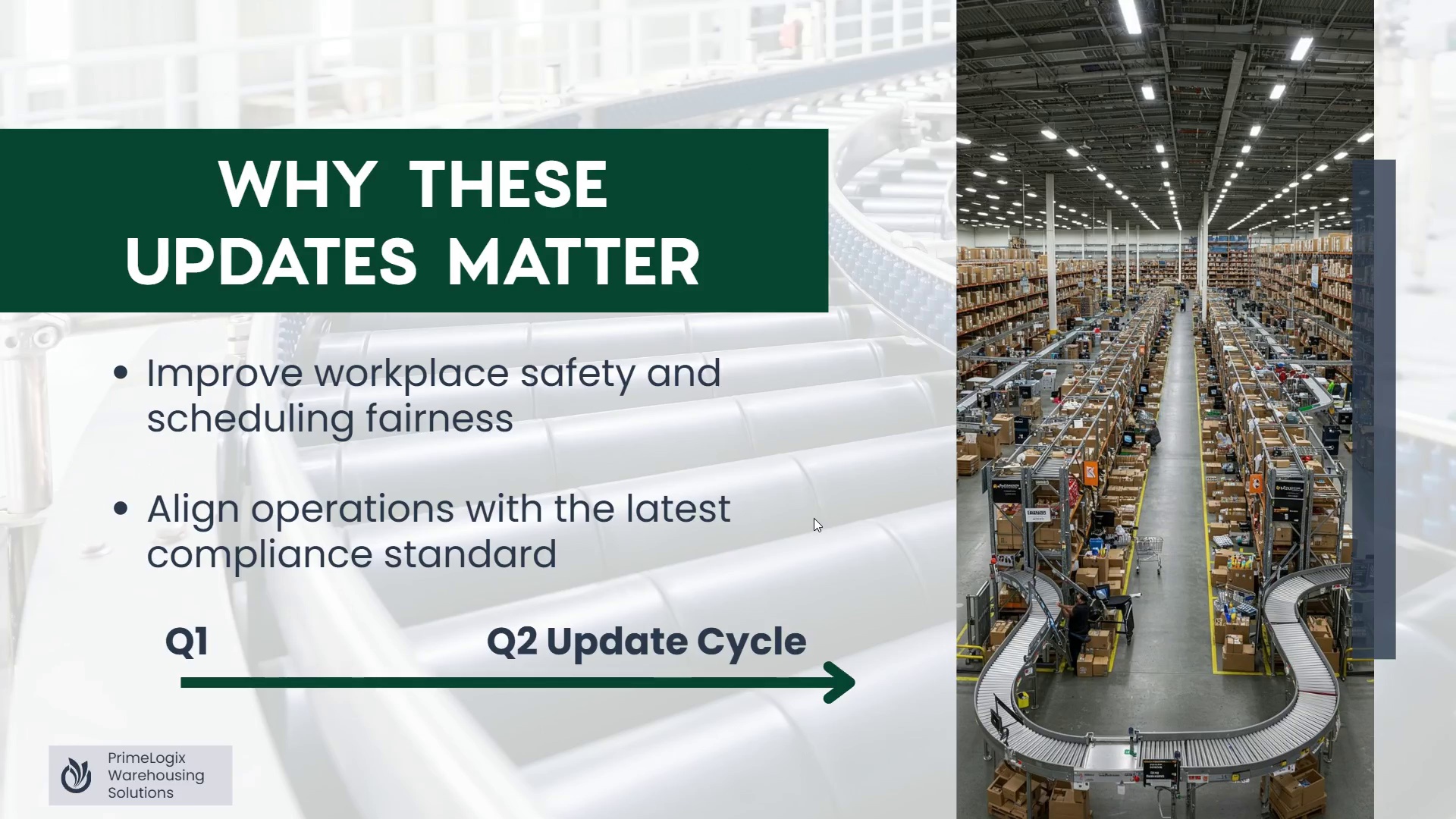 
key(ArrowDown)
 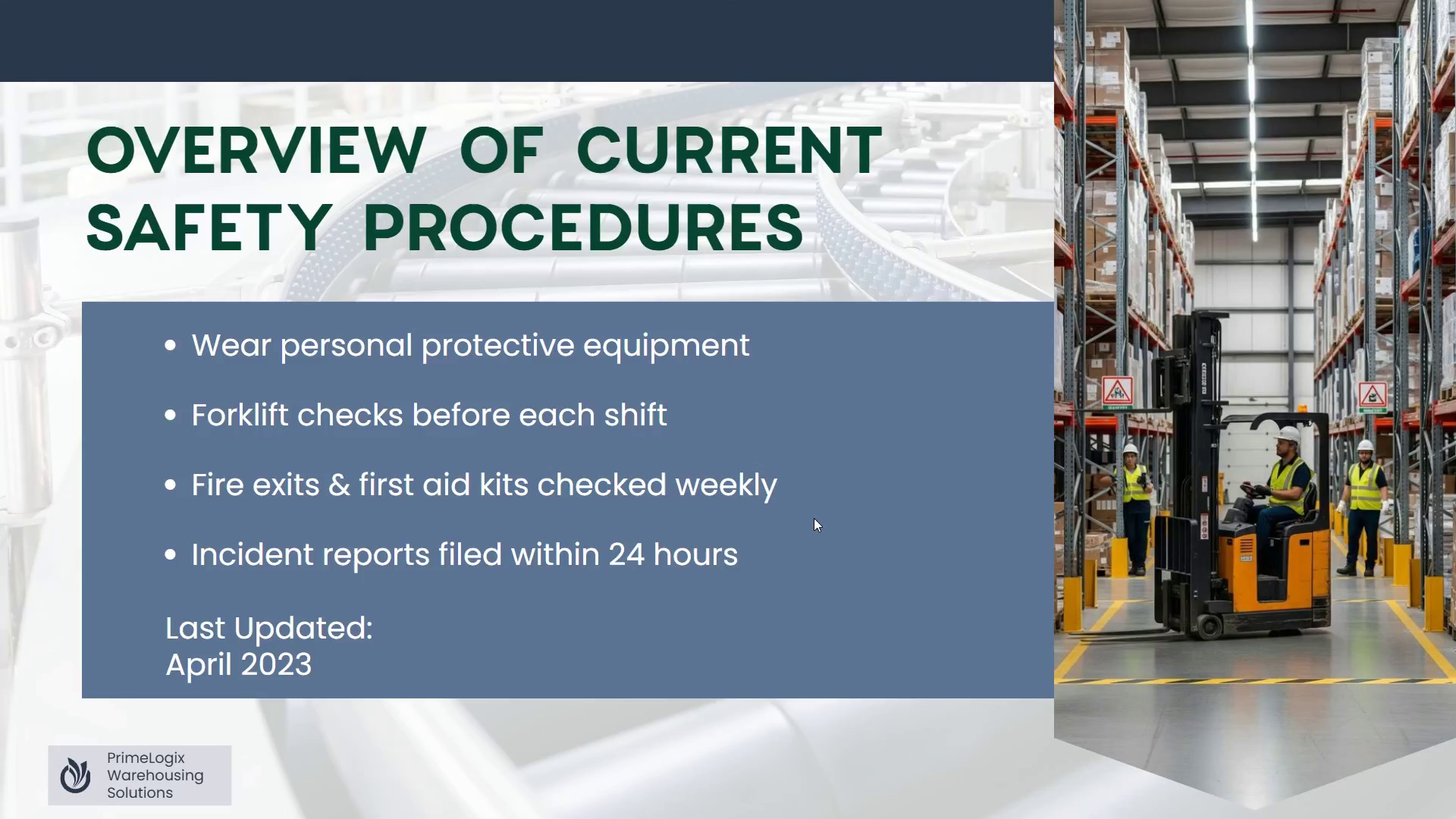 
key(ArrowDown)
 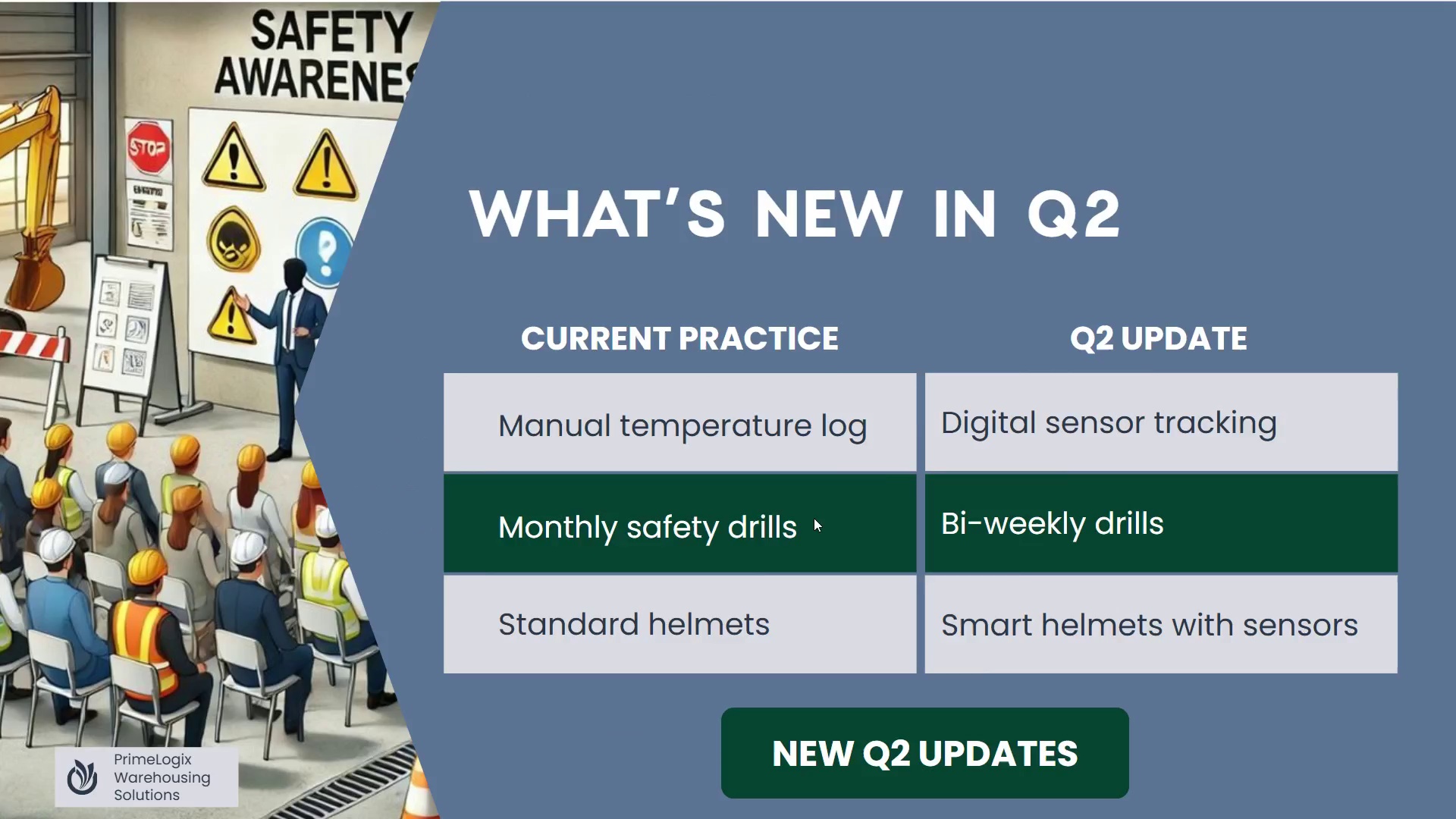 
key(ArrowDown)
 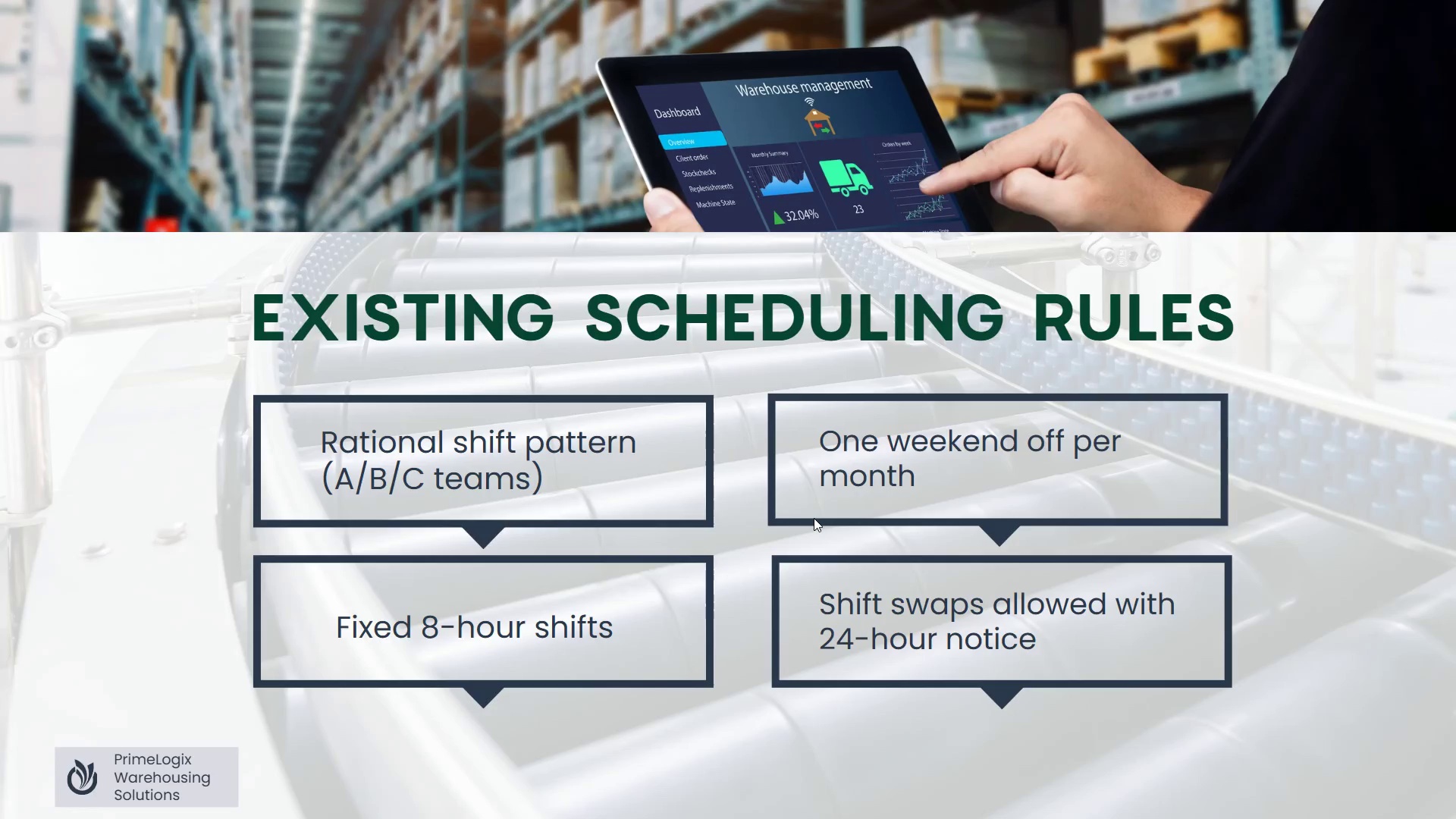 
key(ArrowDown)
 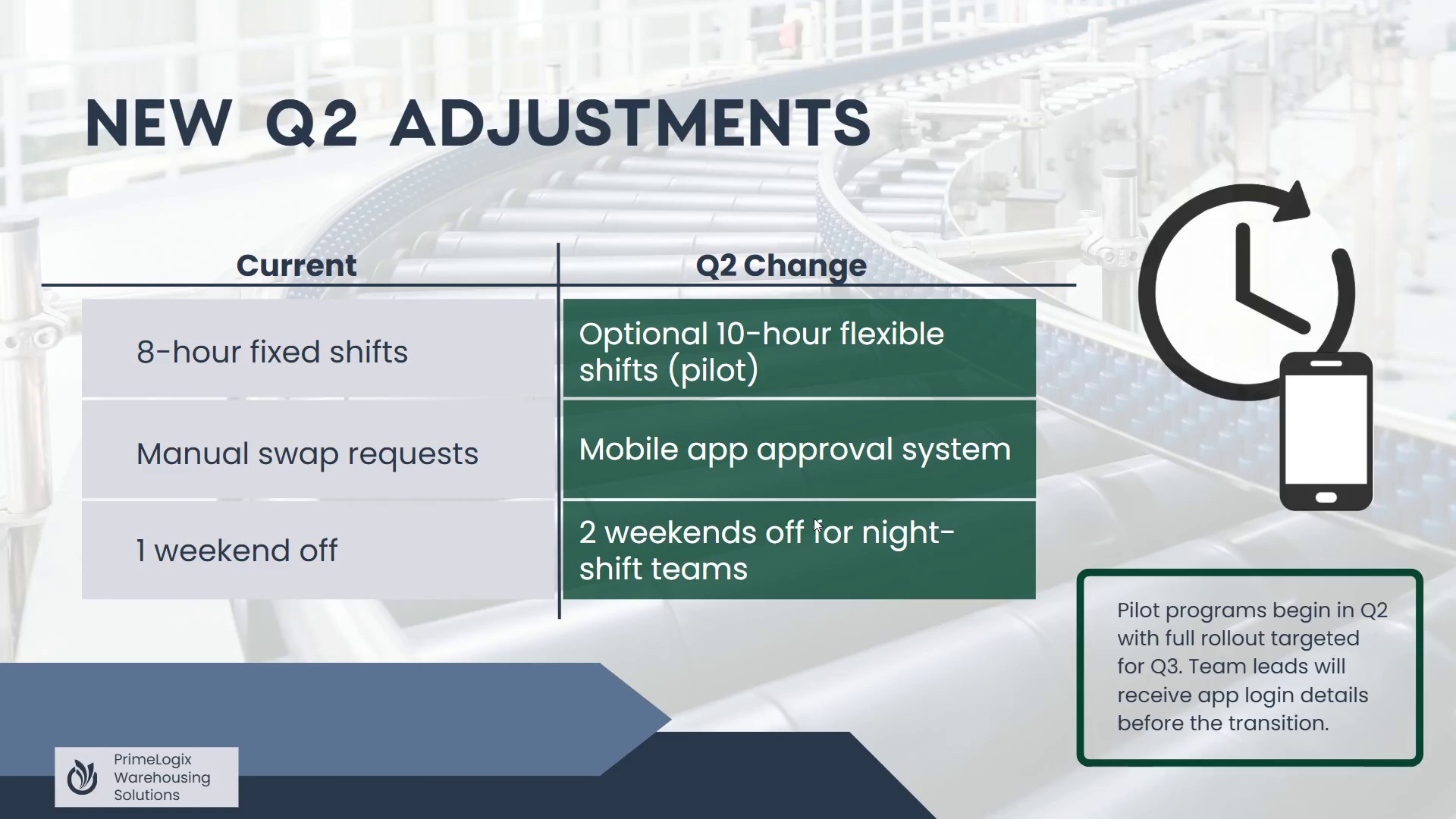 
key(ArrowDown)
 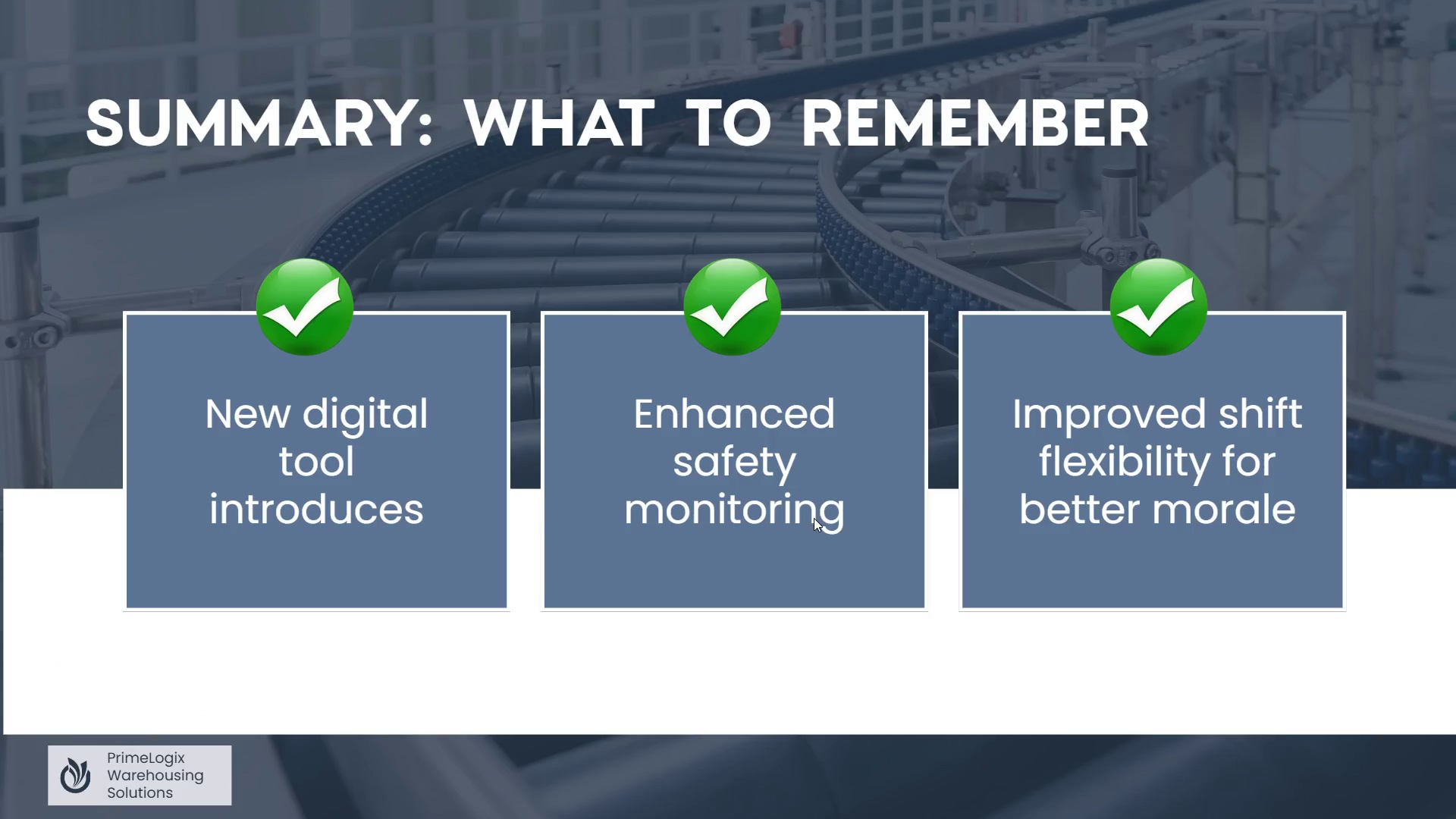 
key(ArrowDown)
 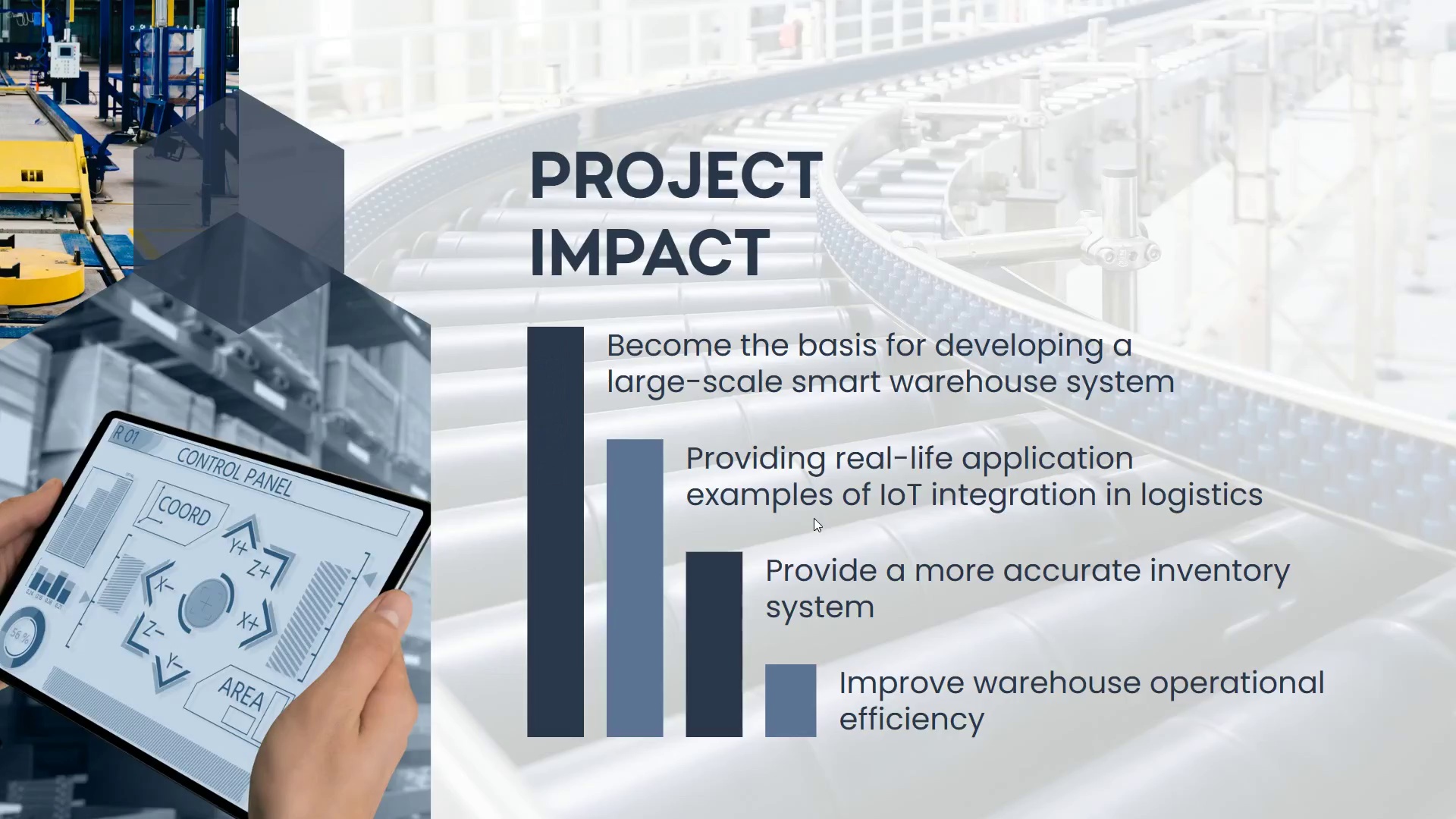 
key(ArrowDown)
 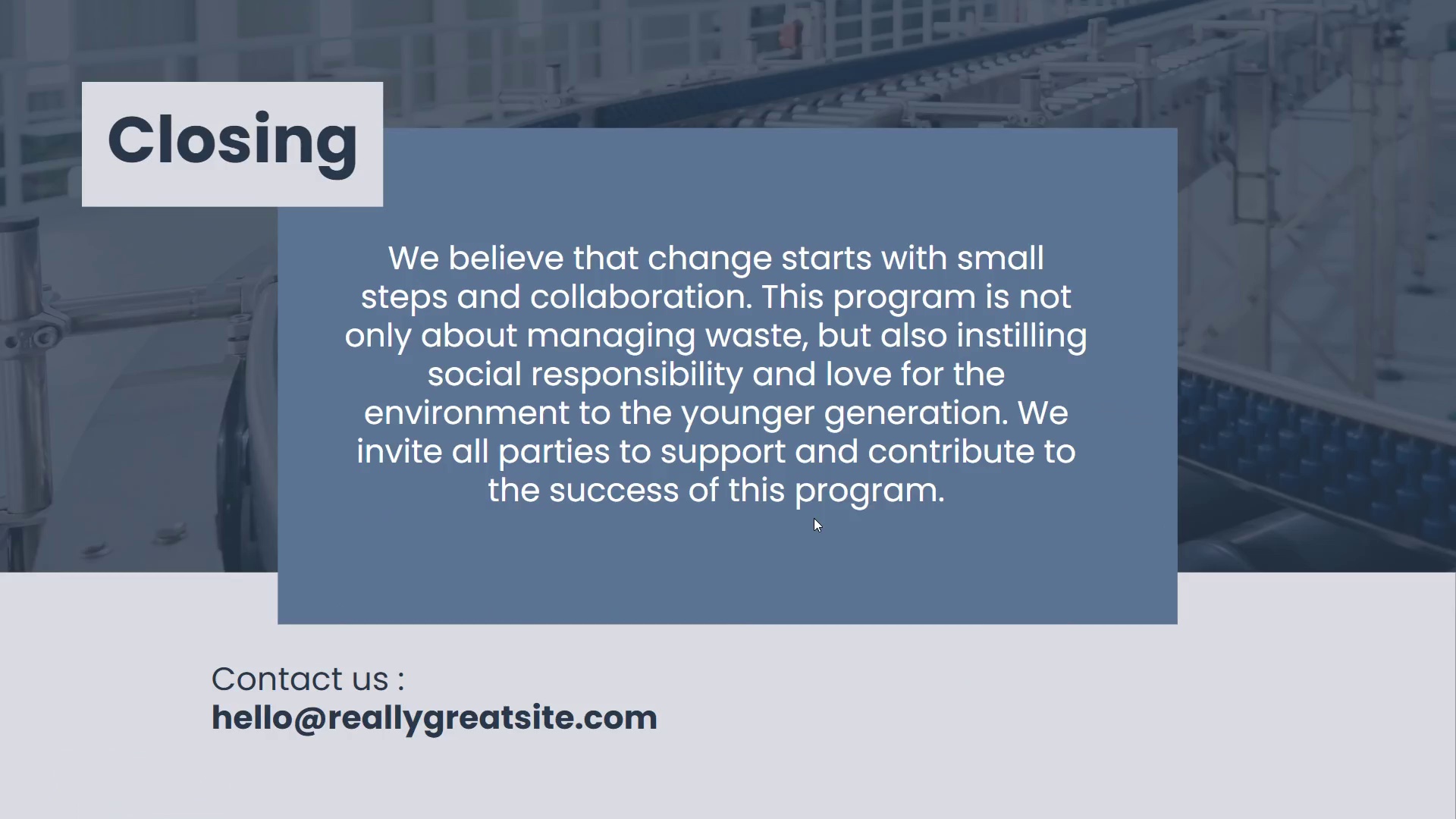 
key(ArrowDown)
 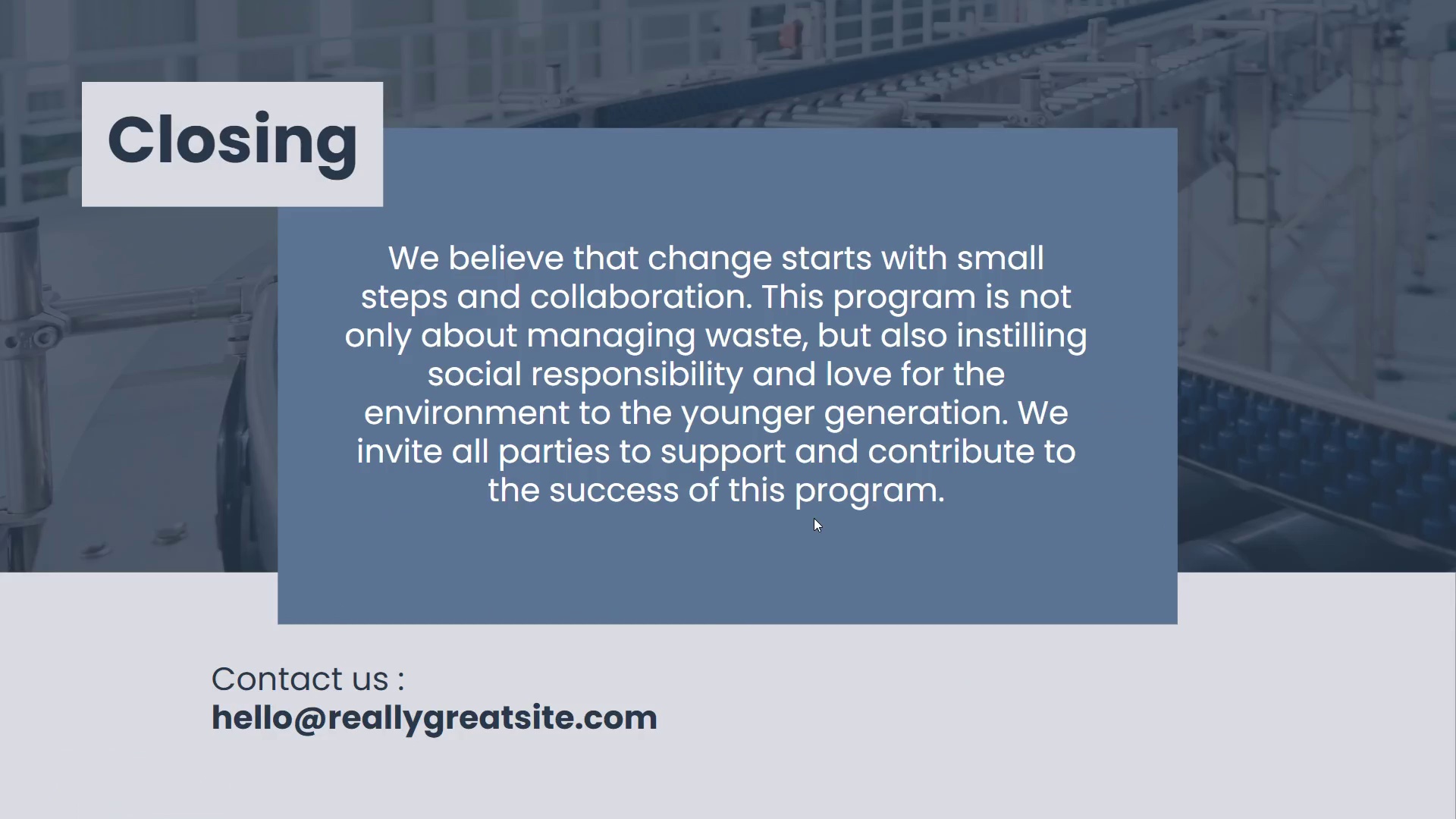 
key(ArrowDown)
 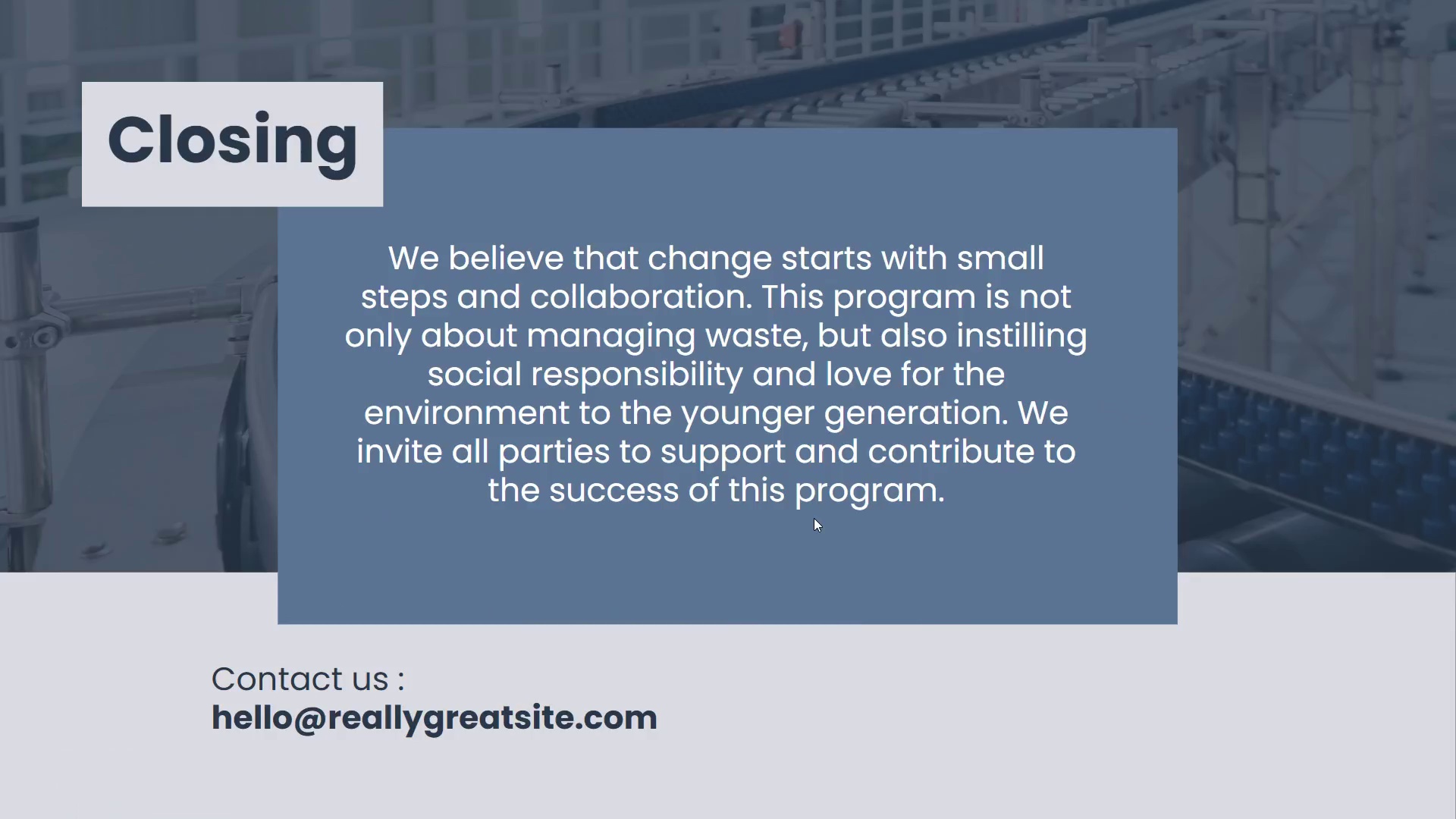 
key(ArrowUp)
 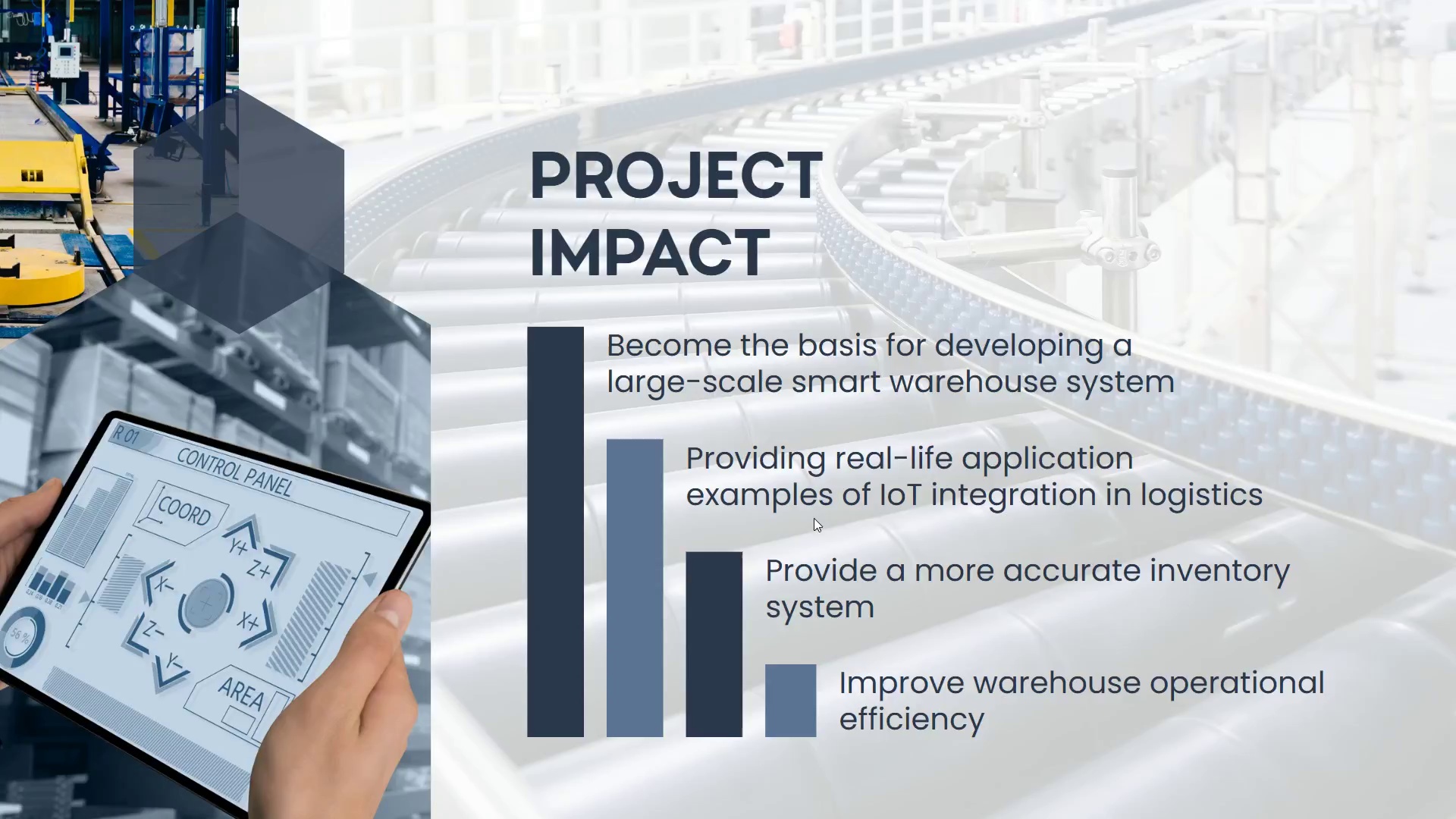 
key(ArrowUp)
 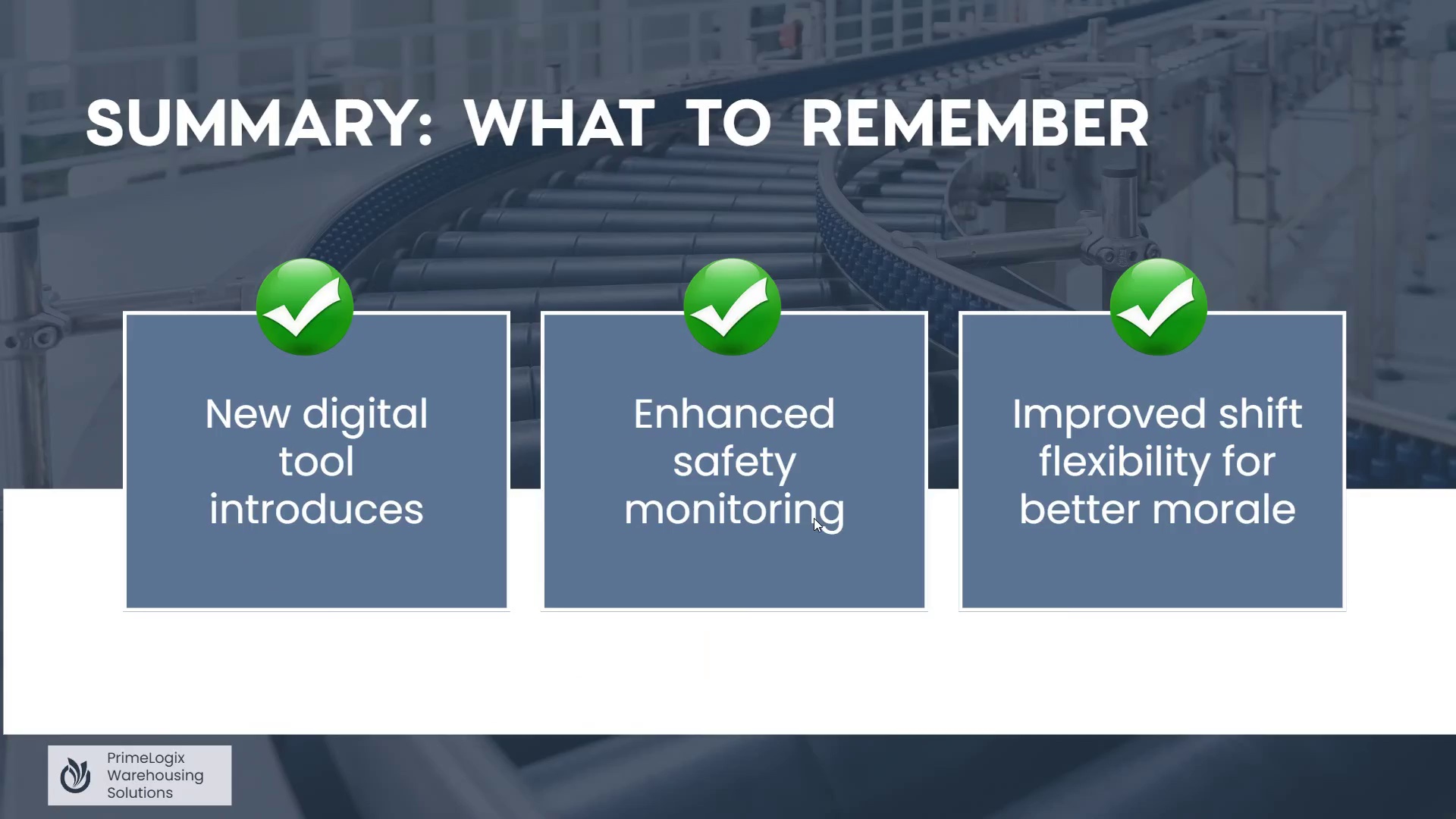 
key(ArrowUp)
 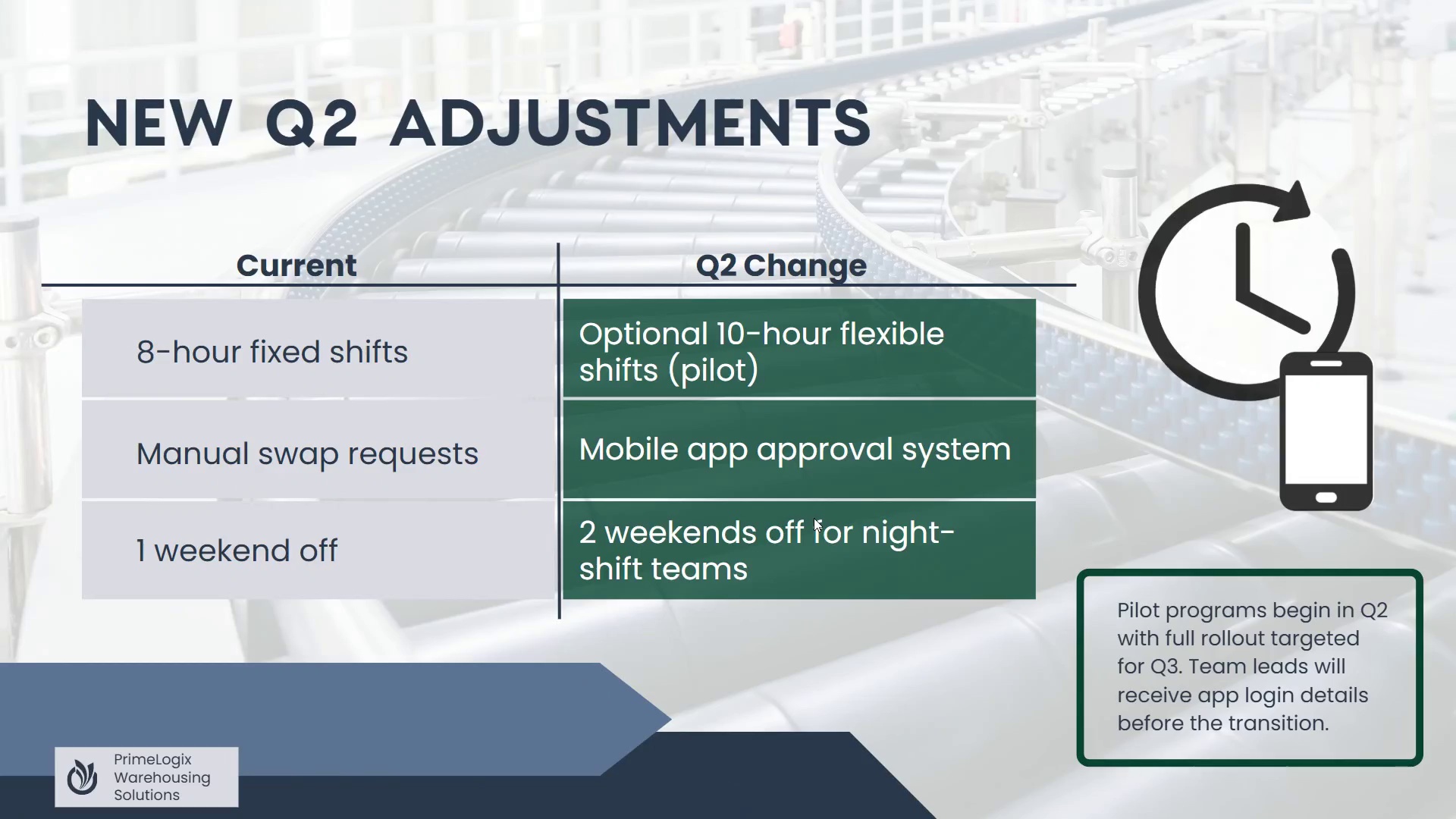 
hold_key(key=ArrowUp, duration=1.05)
 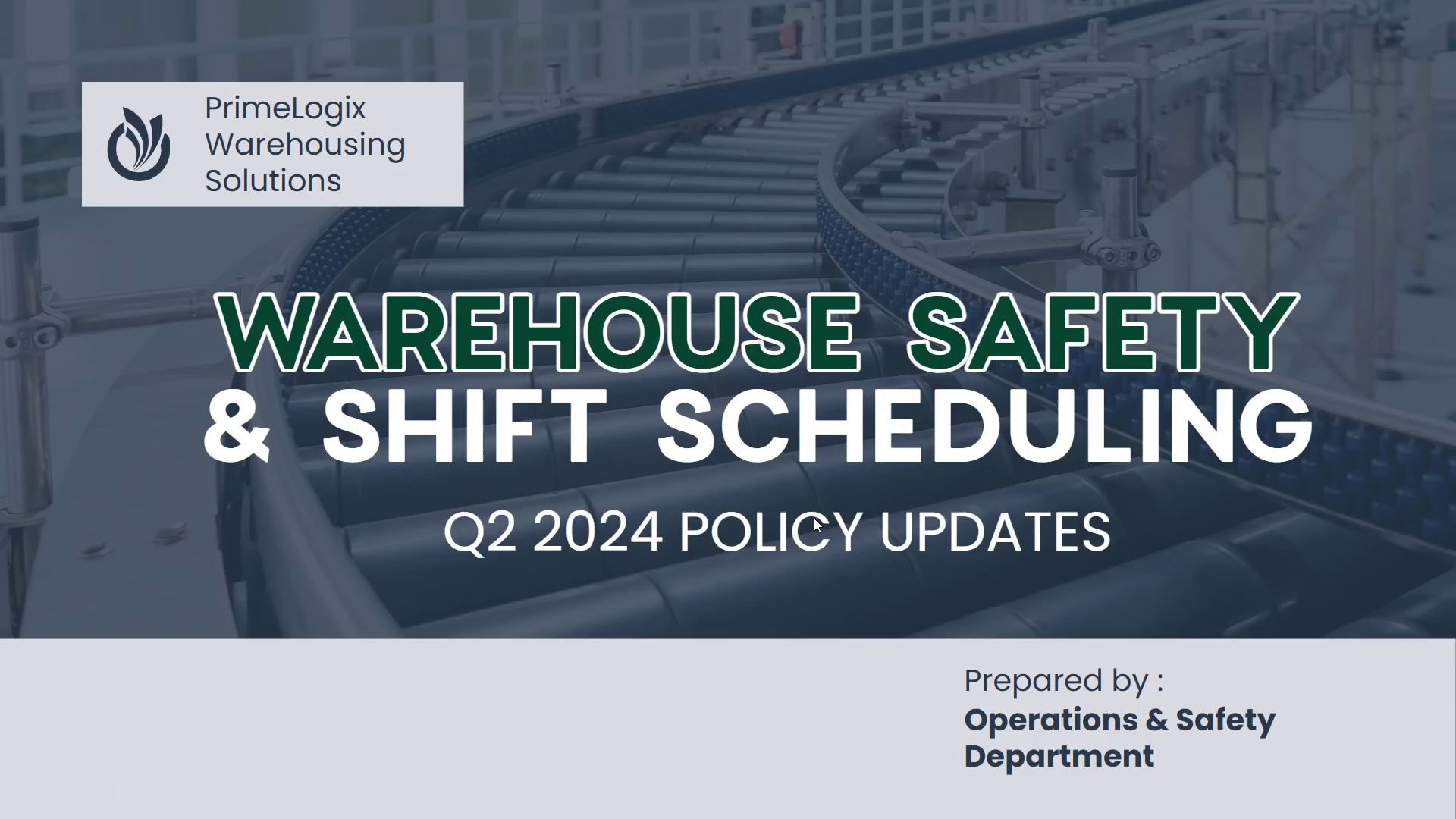 
key(ArrowUp)
 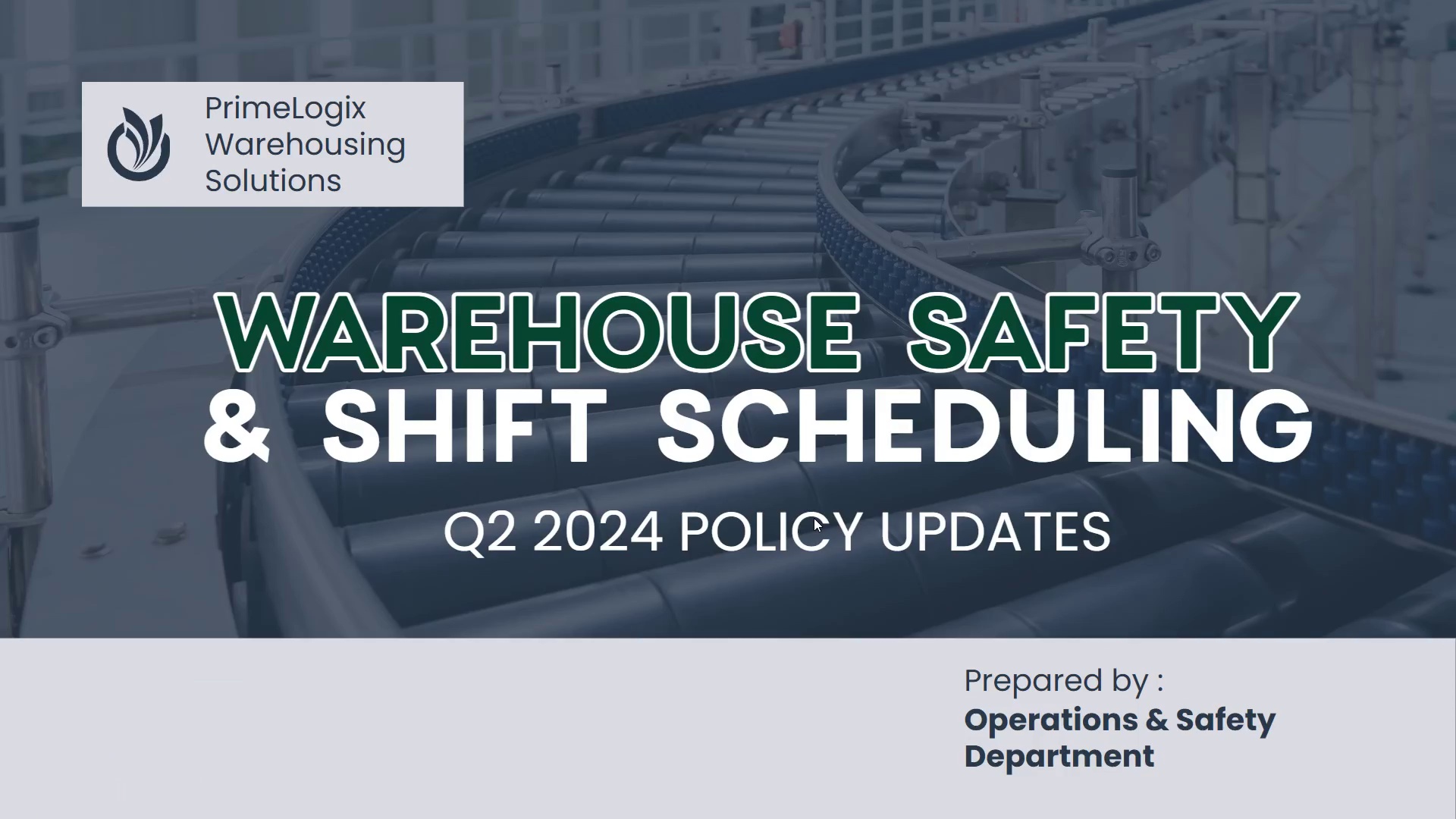 
key(ArrowUp)
 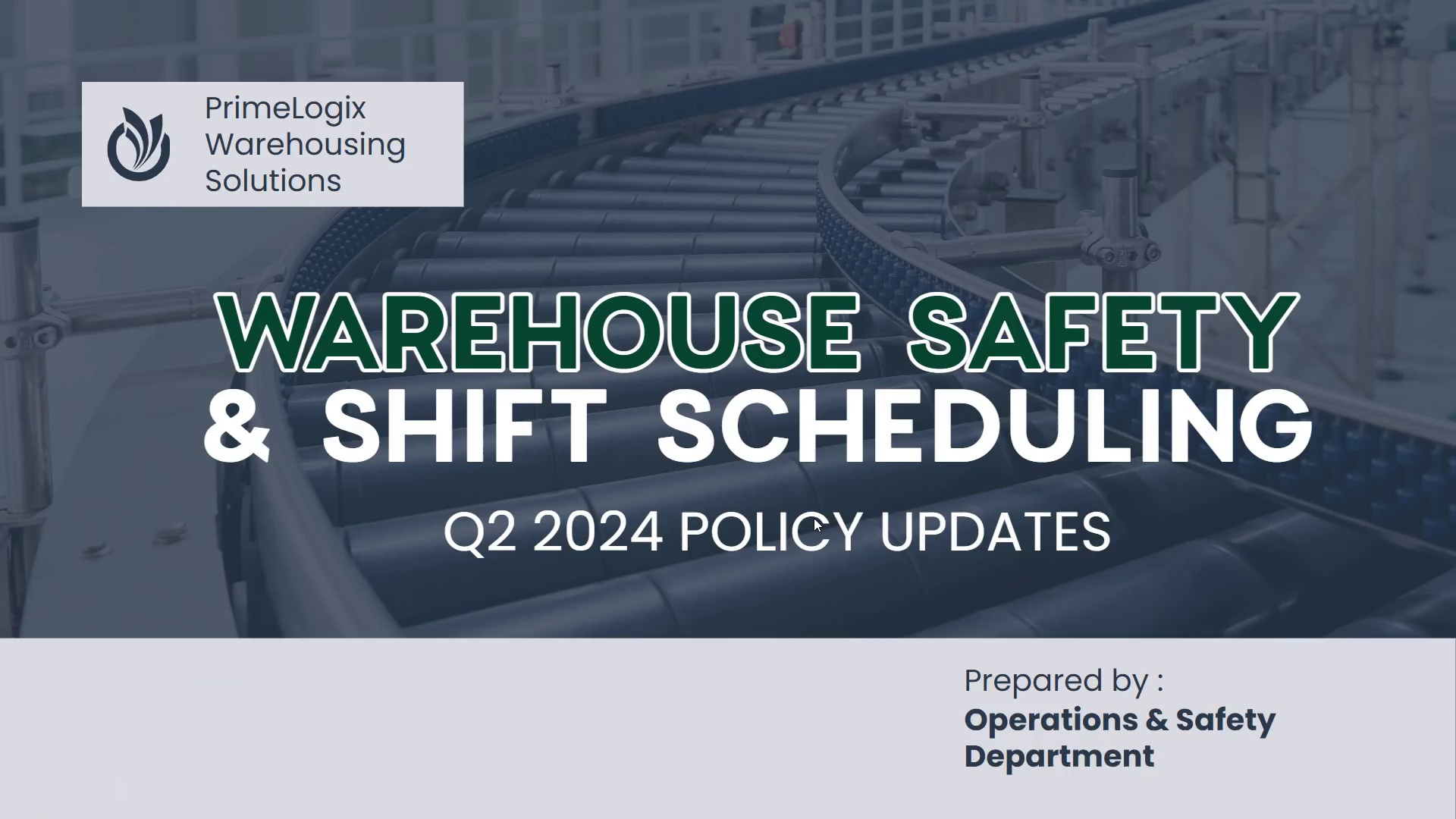 
key(ArrowUp)
 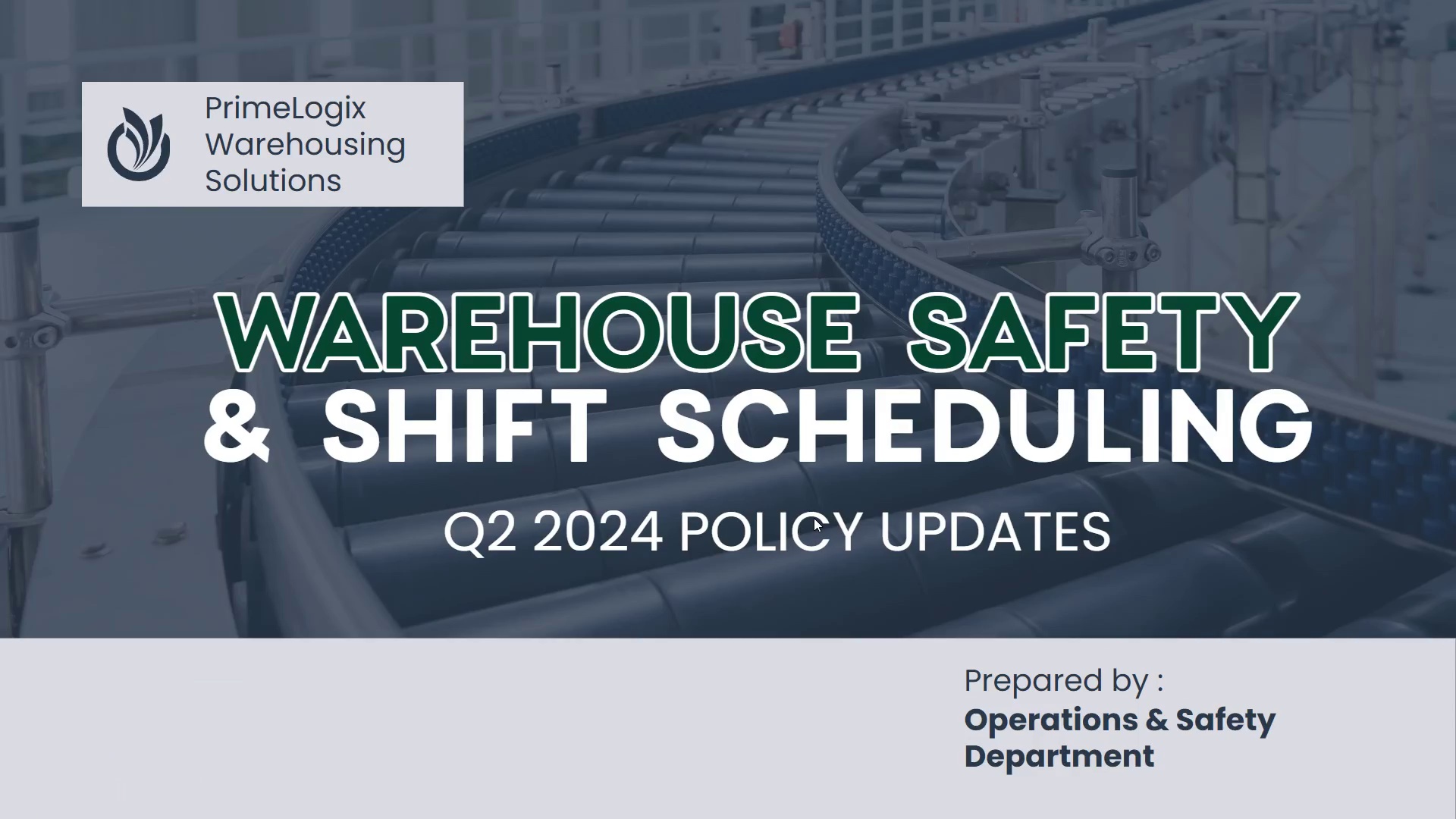 
wait(6.34)
 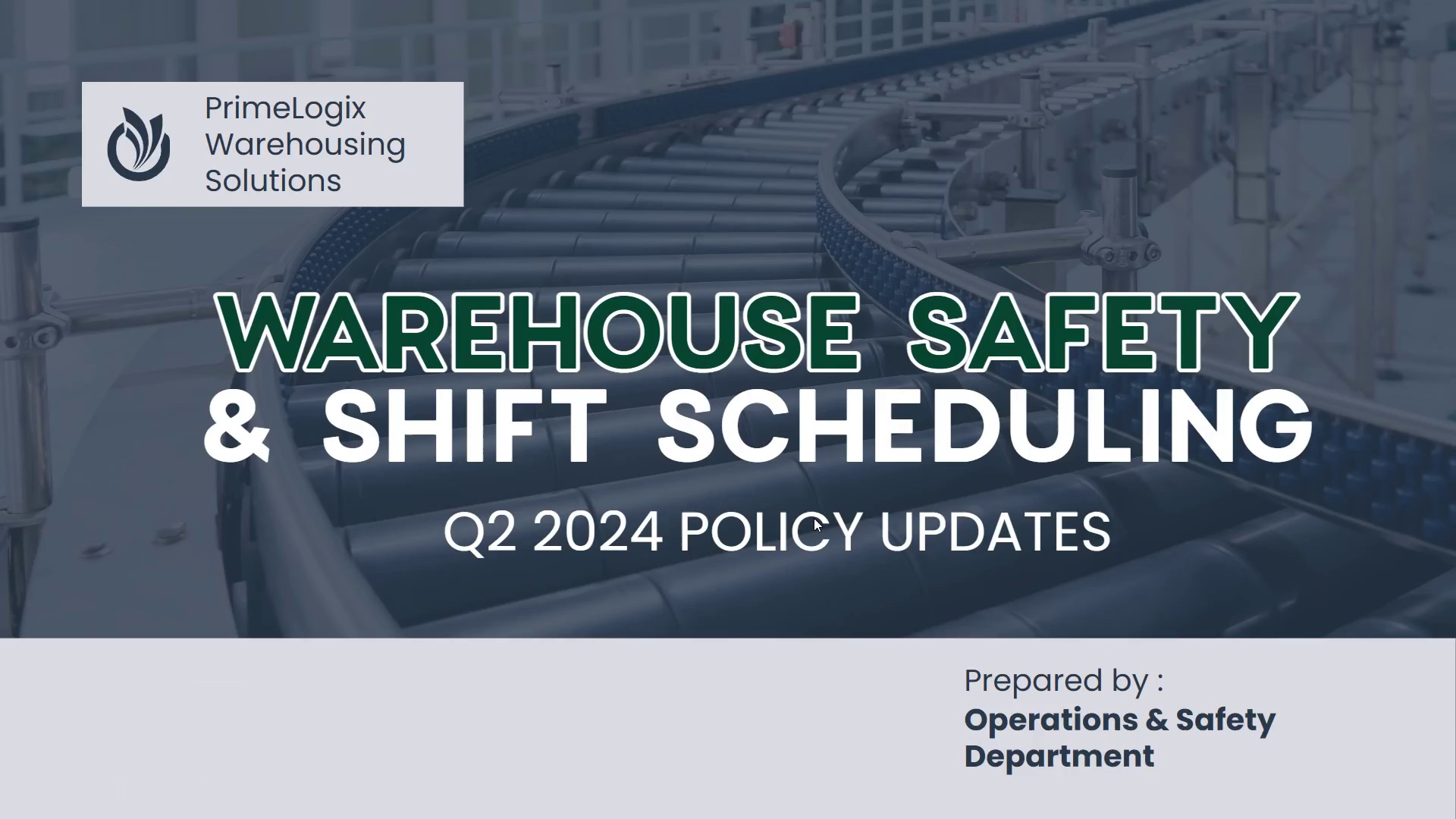 
key(ArrowDown)
 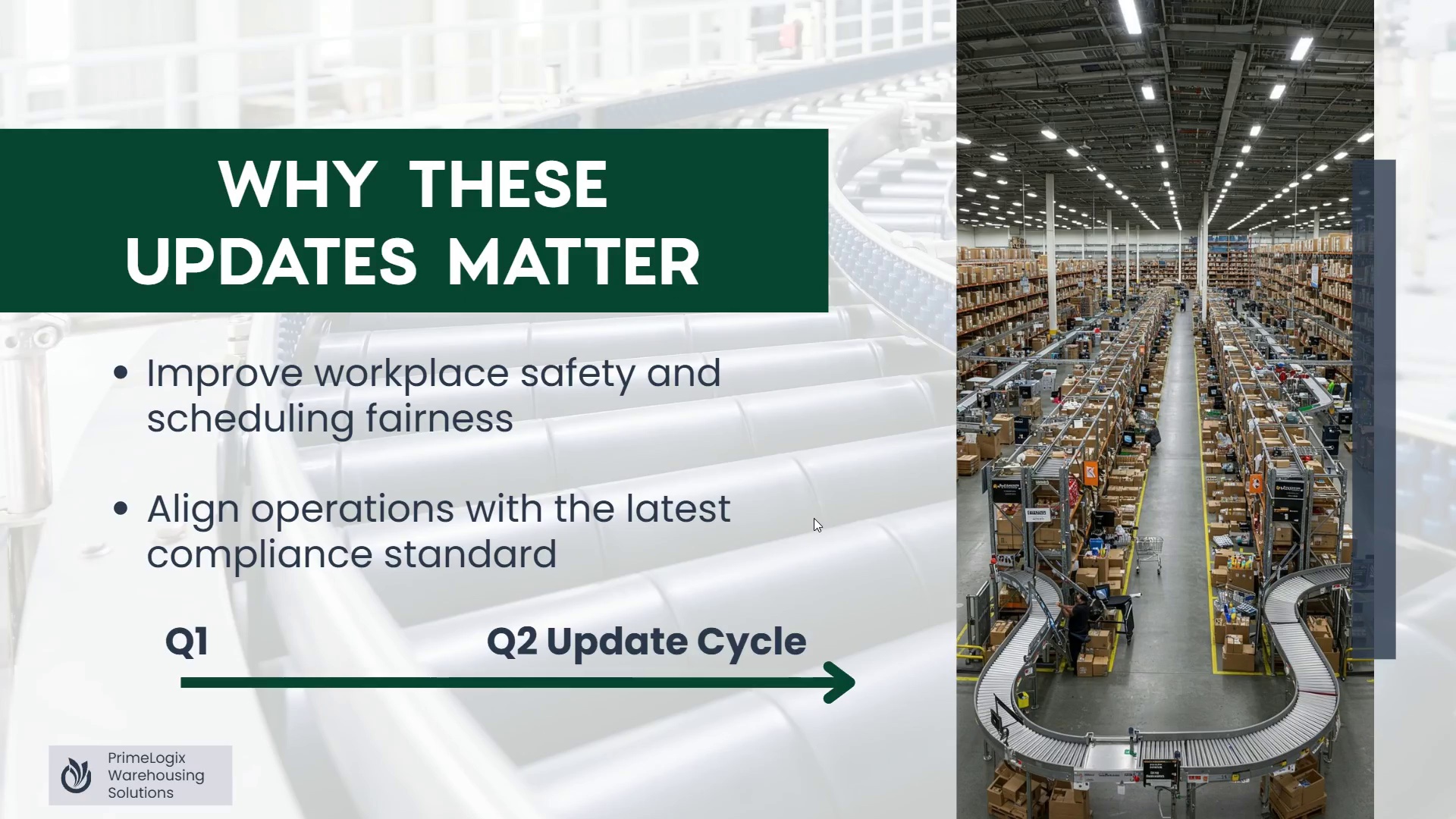 
key(ArrowDown)
 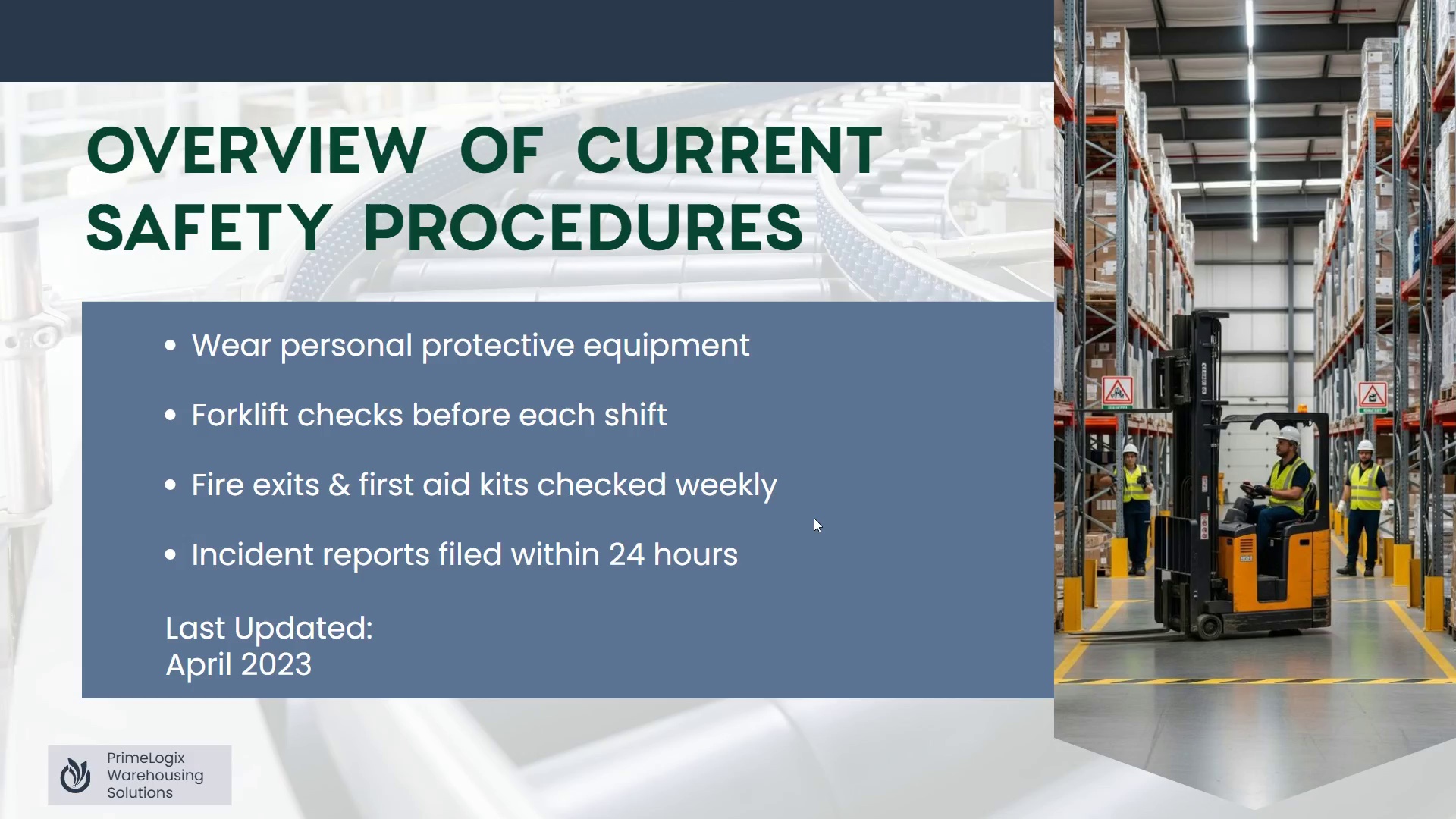 
key(ArrowDown)
 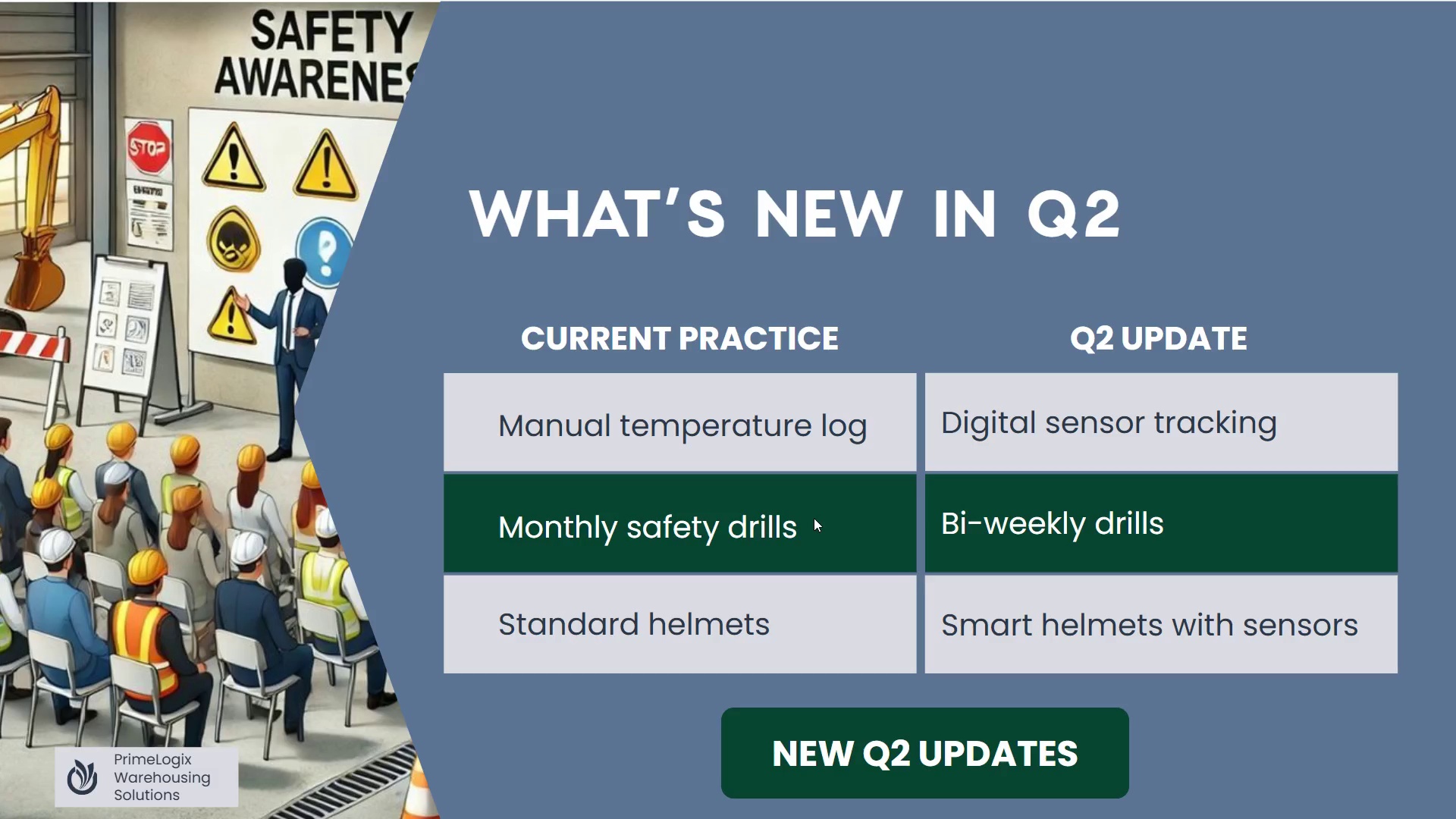 
key(ArrowDown)
 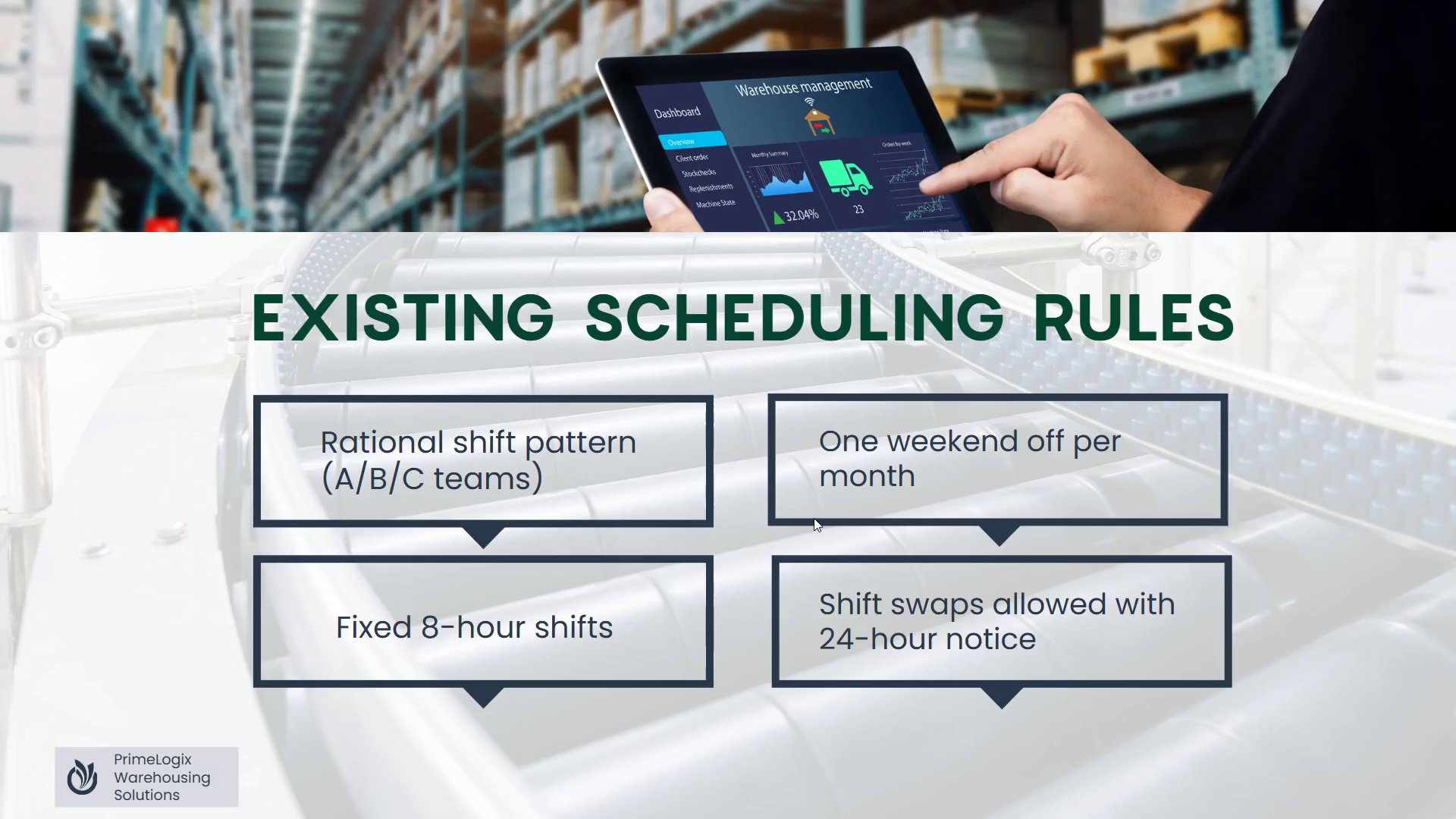 
key(ArrowDown)
 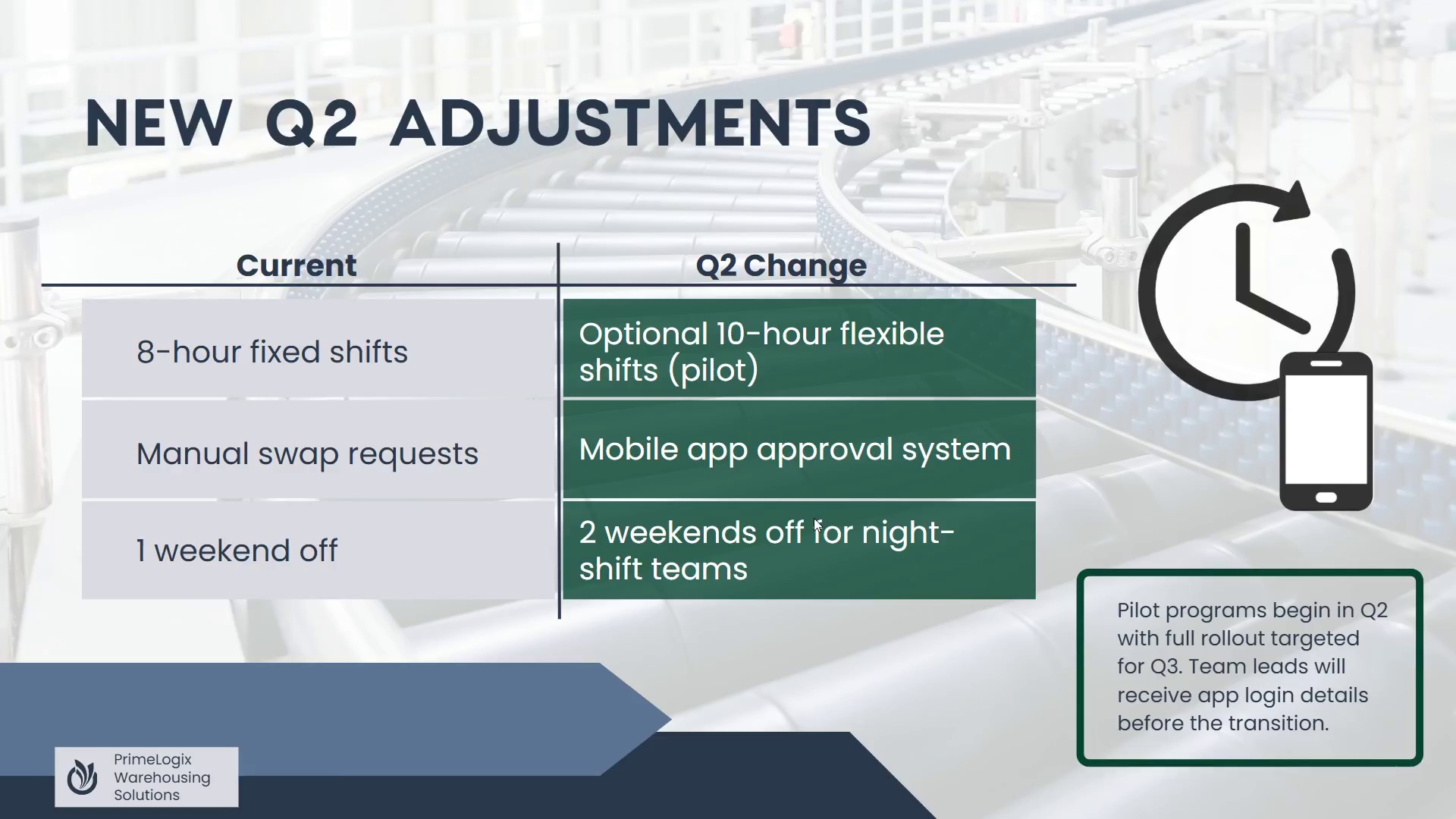 
key(ArrowDown)
 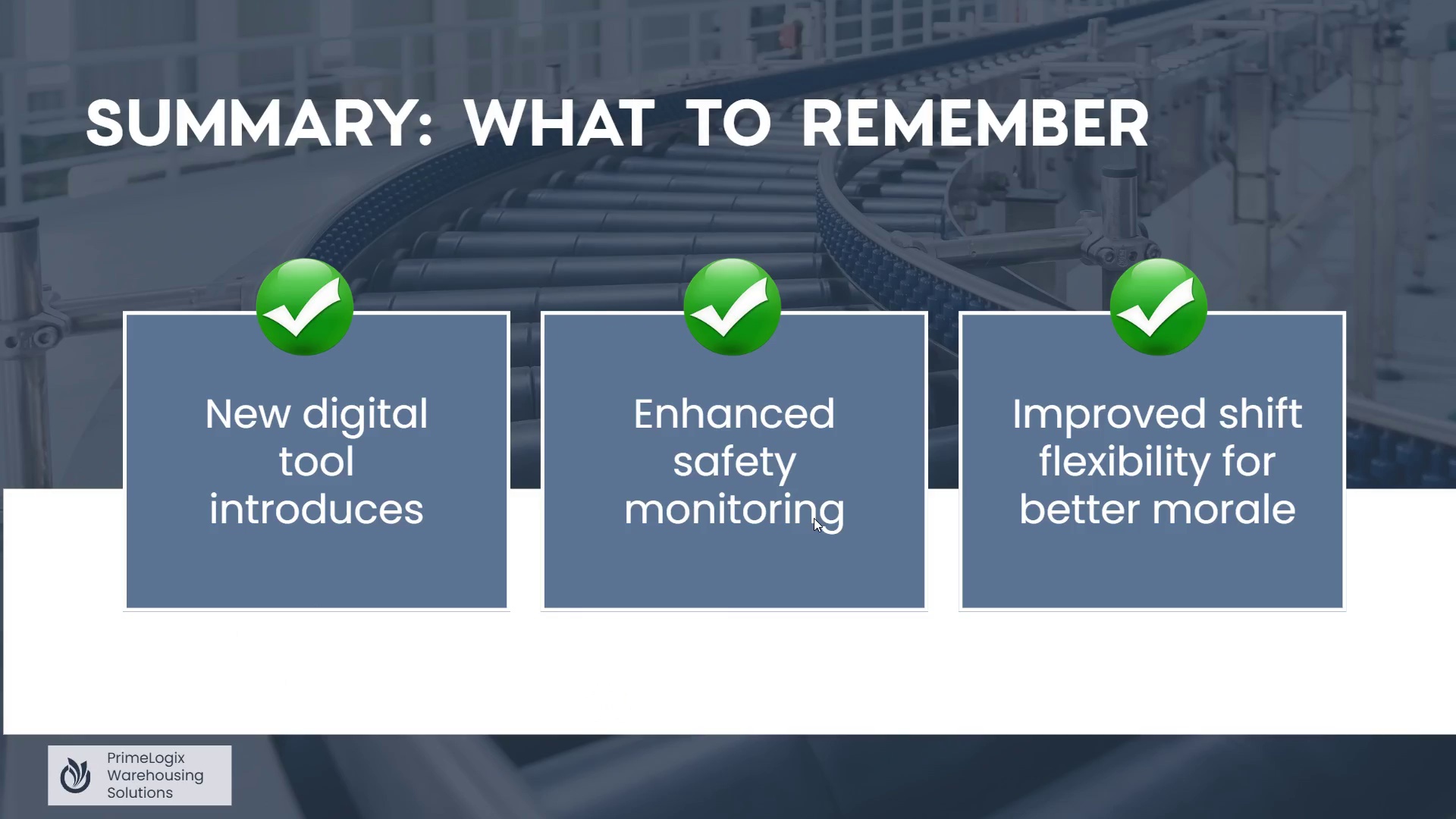 
key(ArrowDown)
 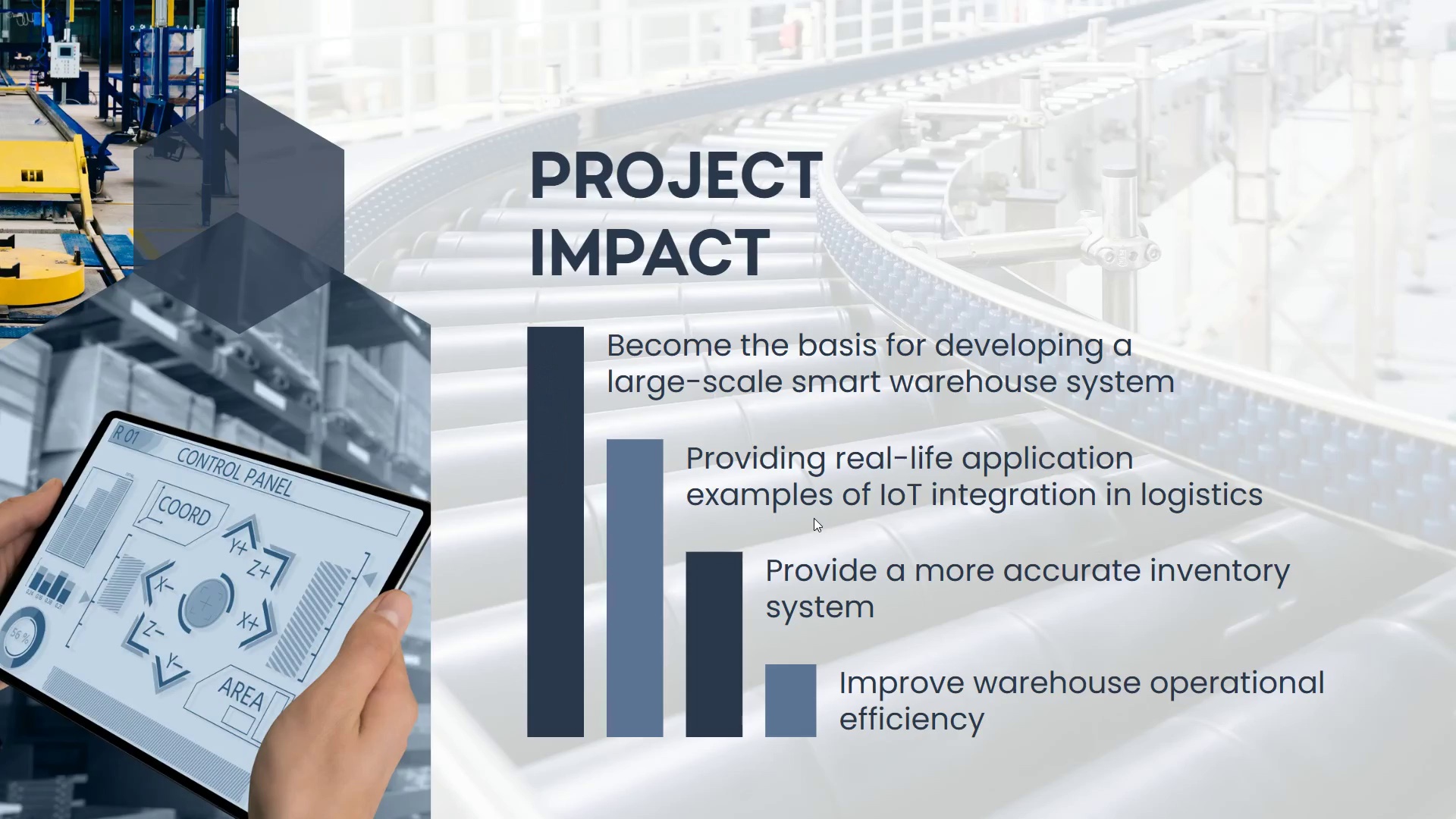 
key(ArrowDown)
 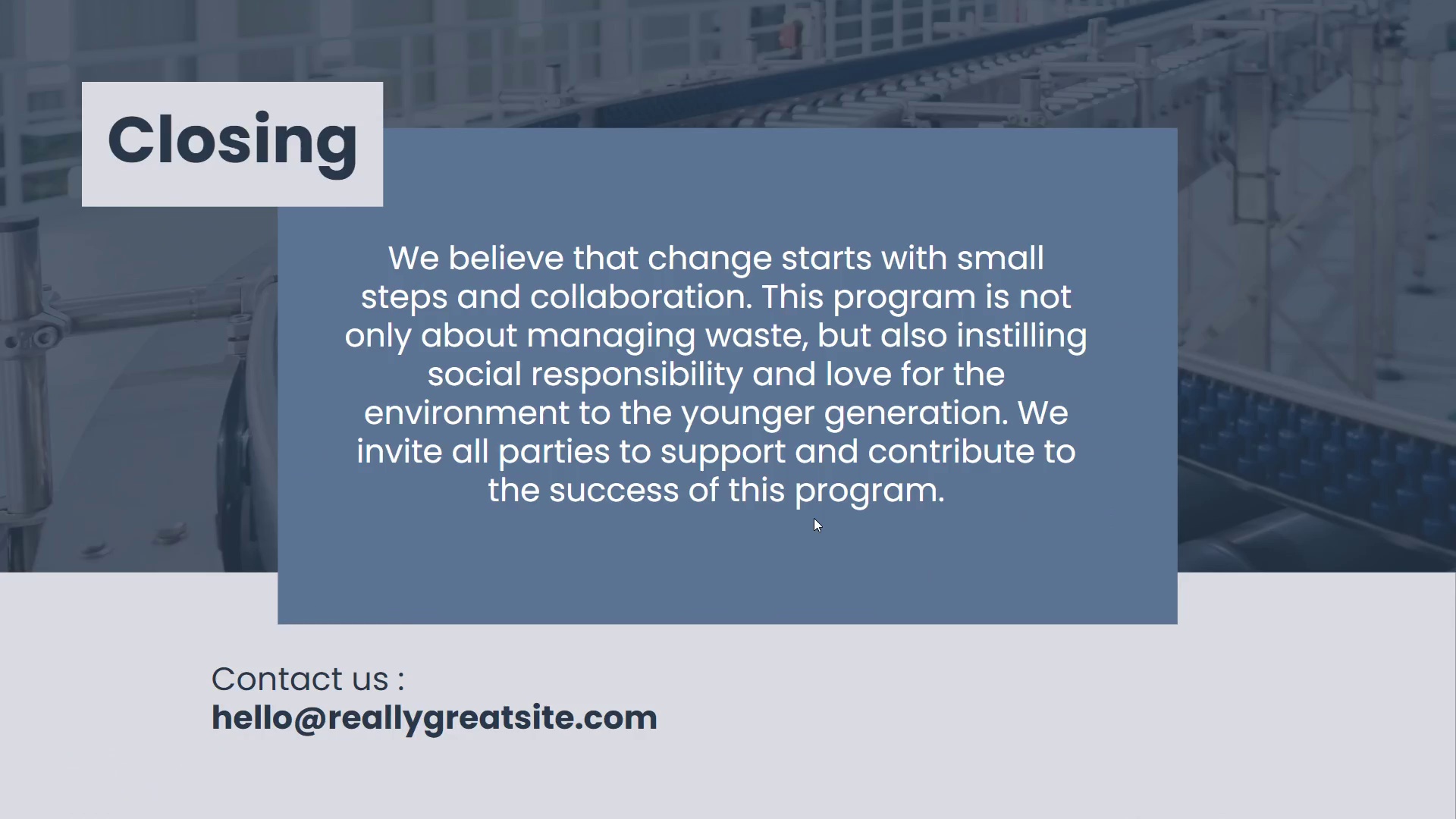 
key(ArrowDown)
 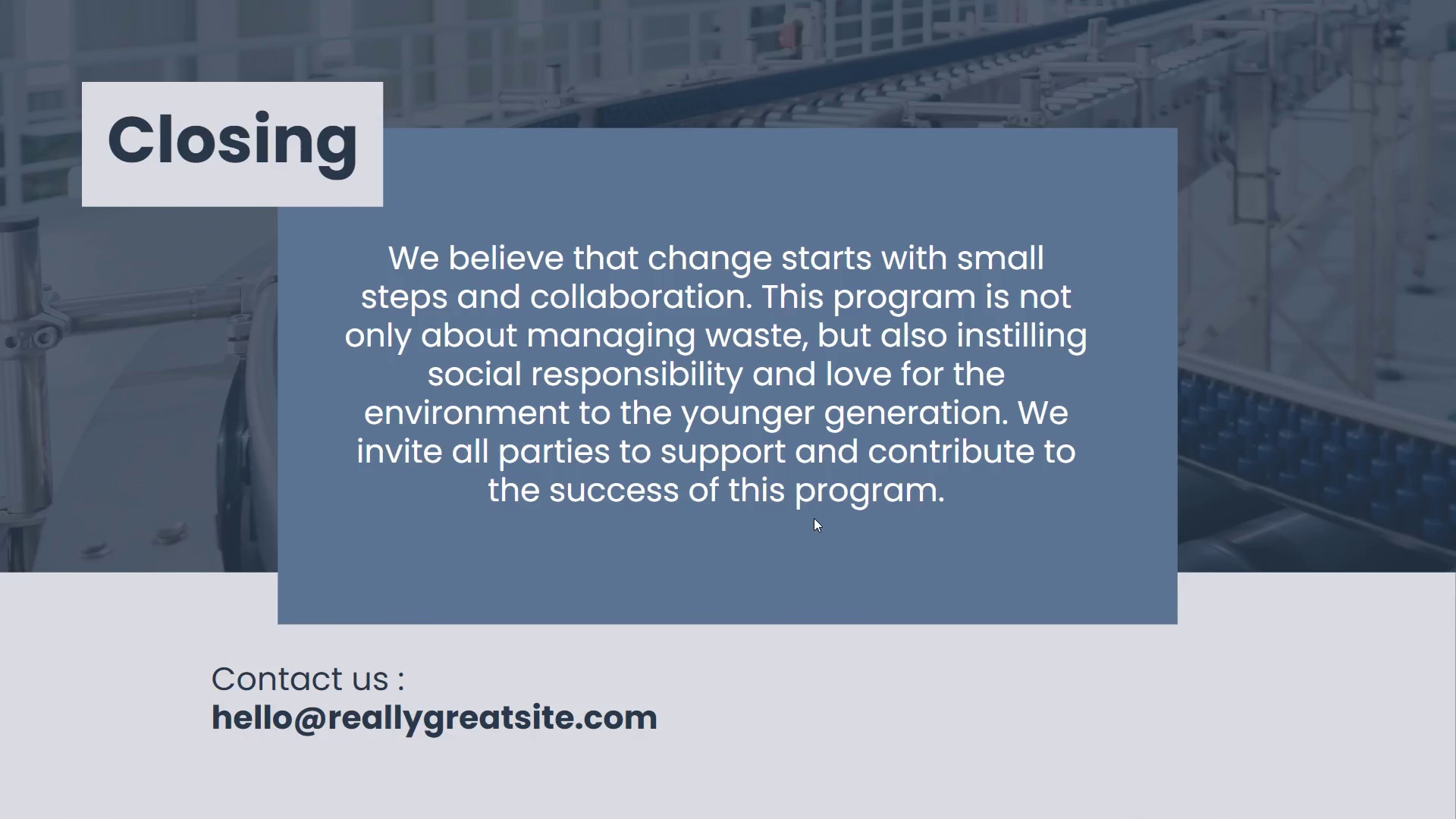 
key(ArrowDown)
 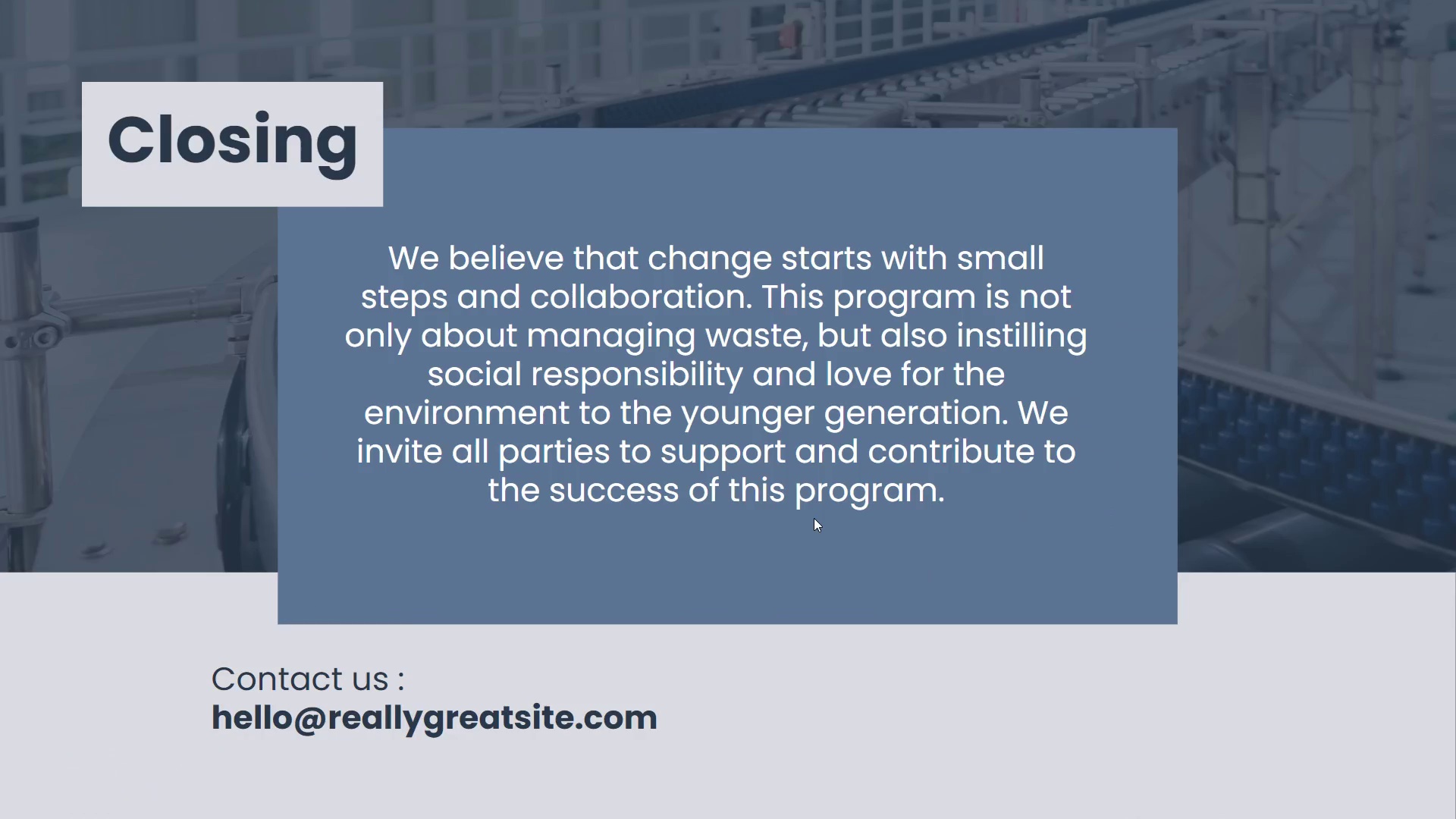 
key(ArrowDown)
 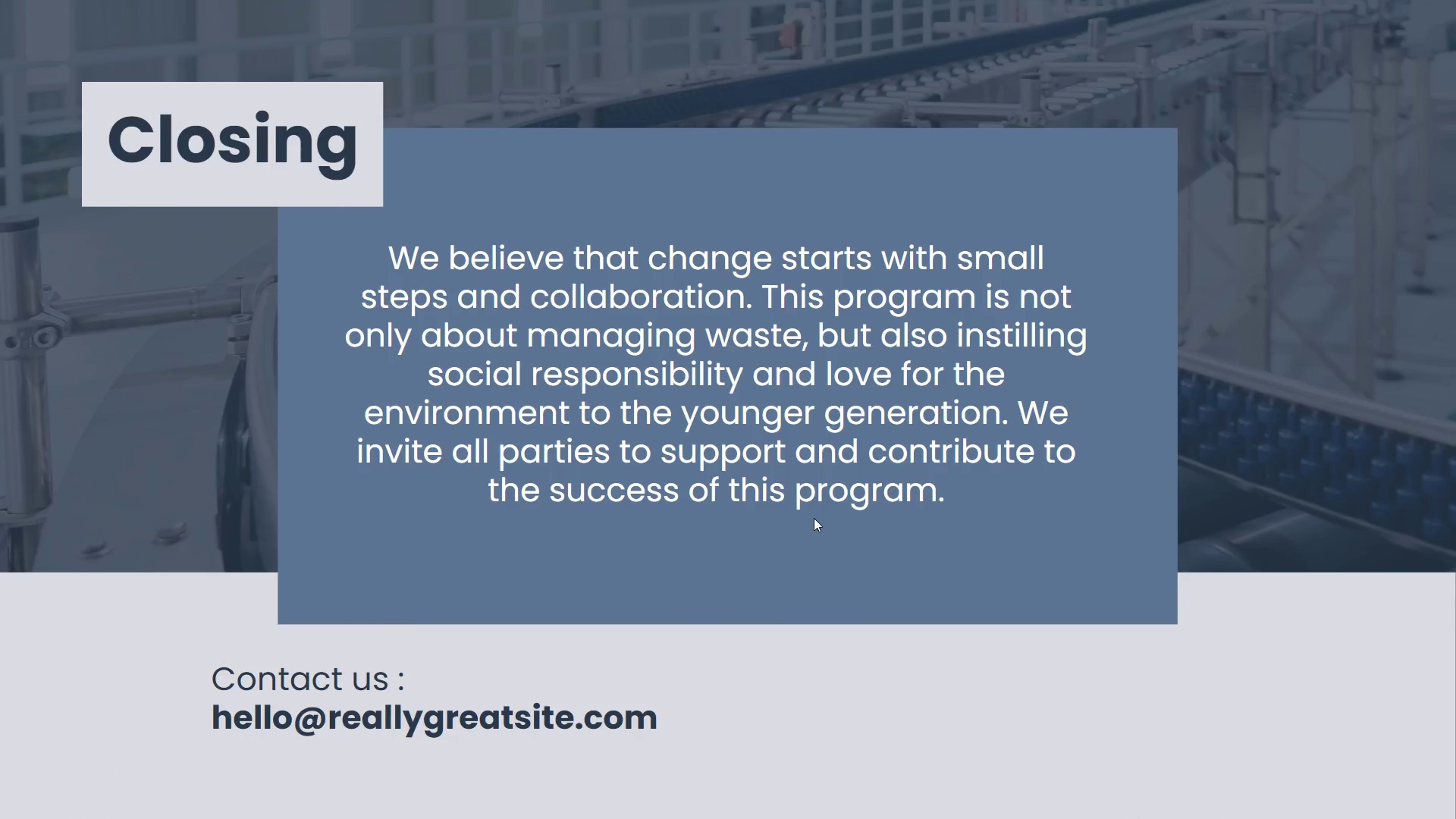 
hold_key(key=ArrowUp, duration=1.53)
 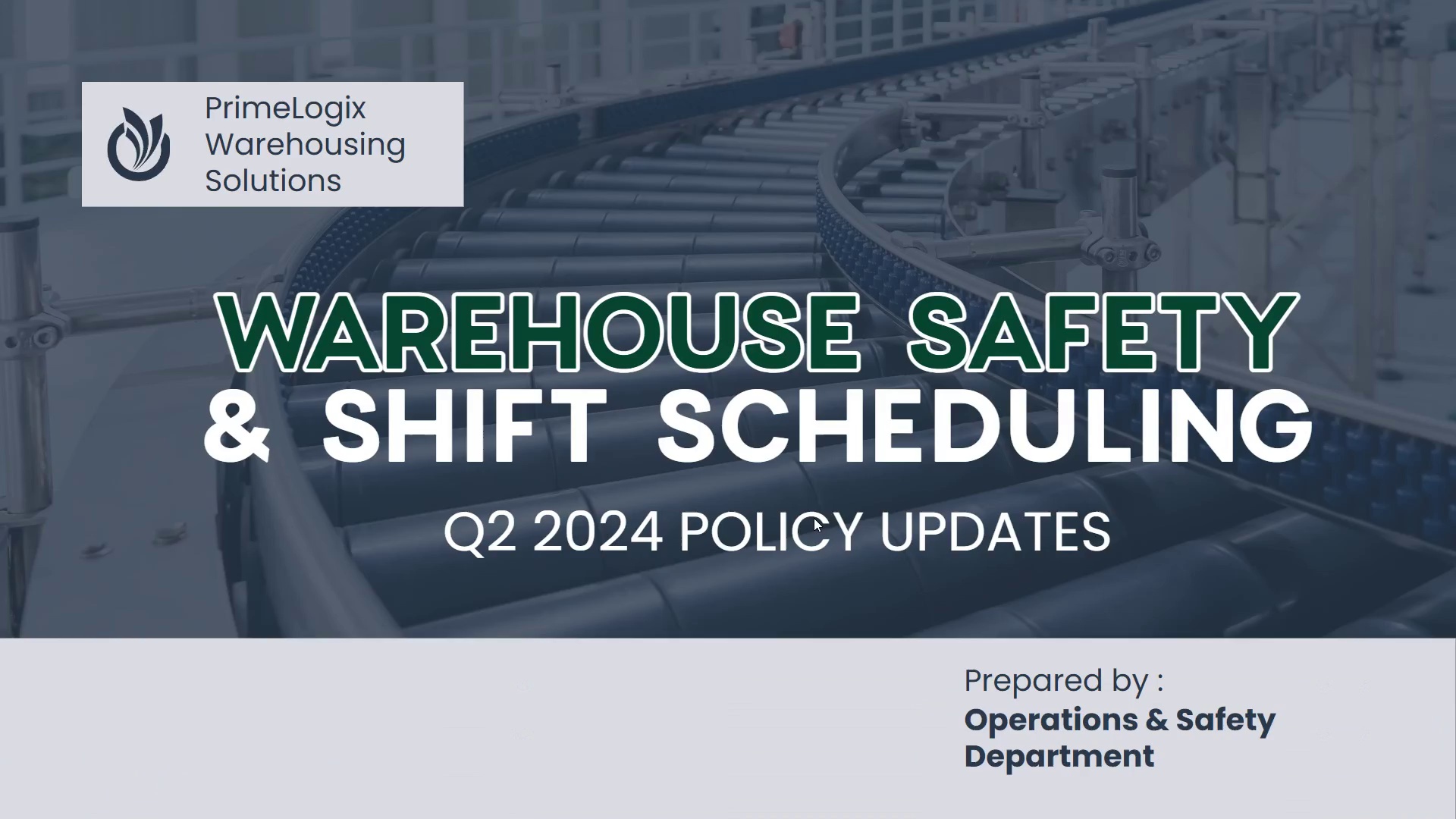 
hold_key(key=ArrowUp, duration=0.66)
 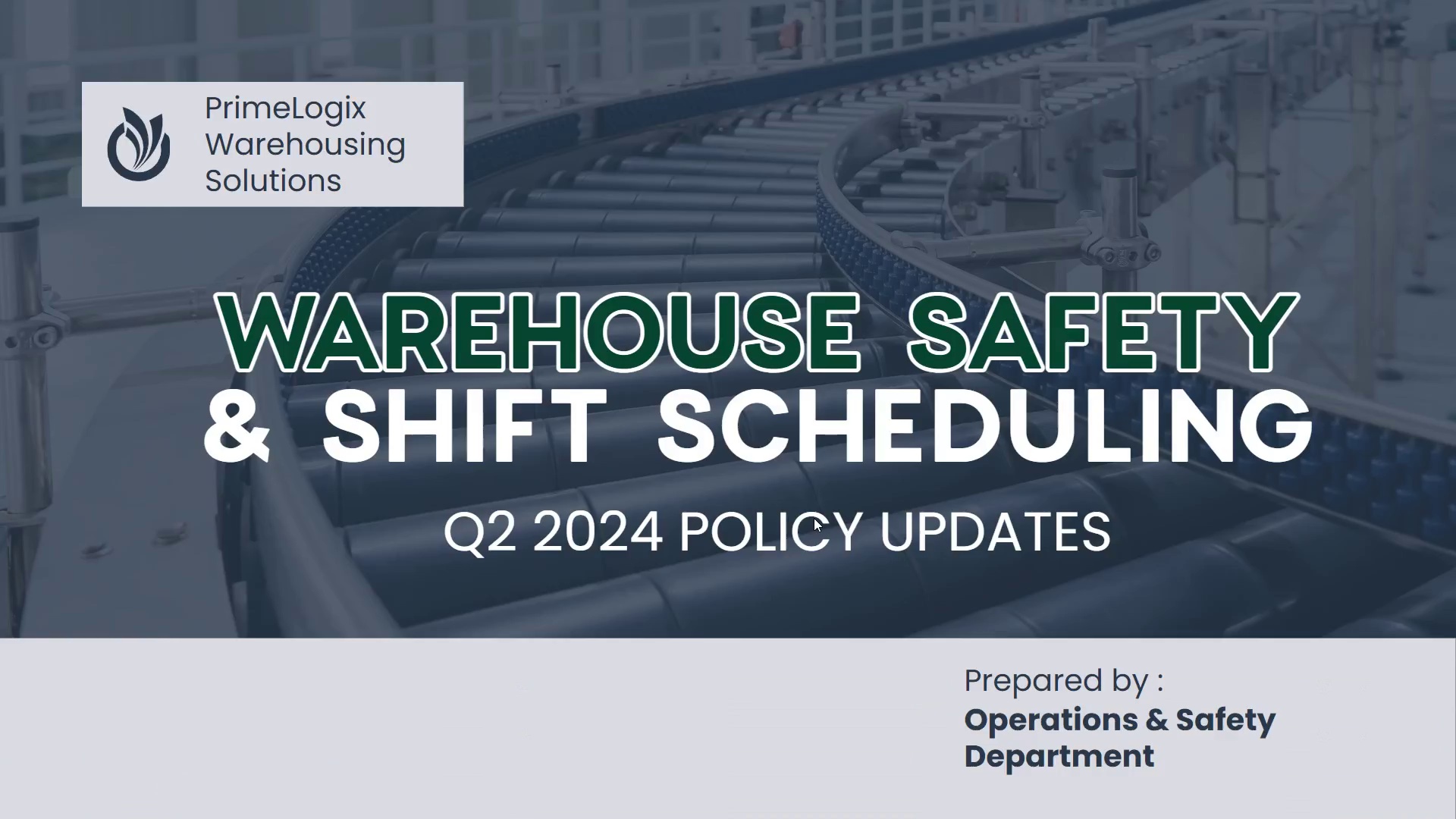 
hold_key(key=ArrowDown, duration=0.32)
 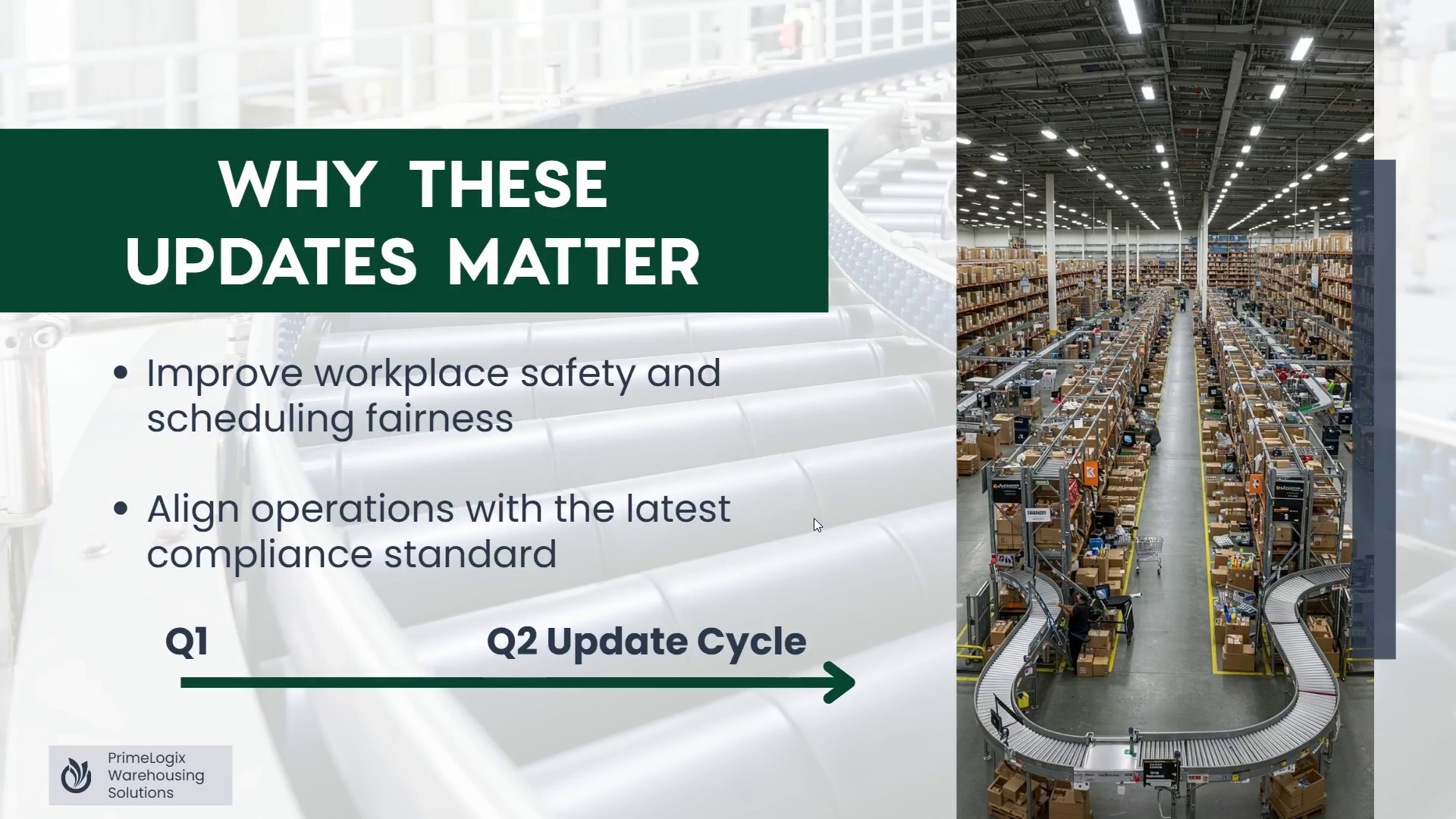 
key(ArrowDown)
 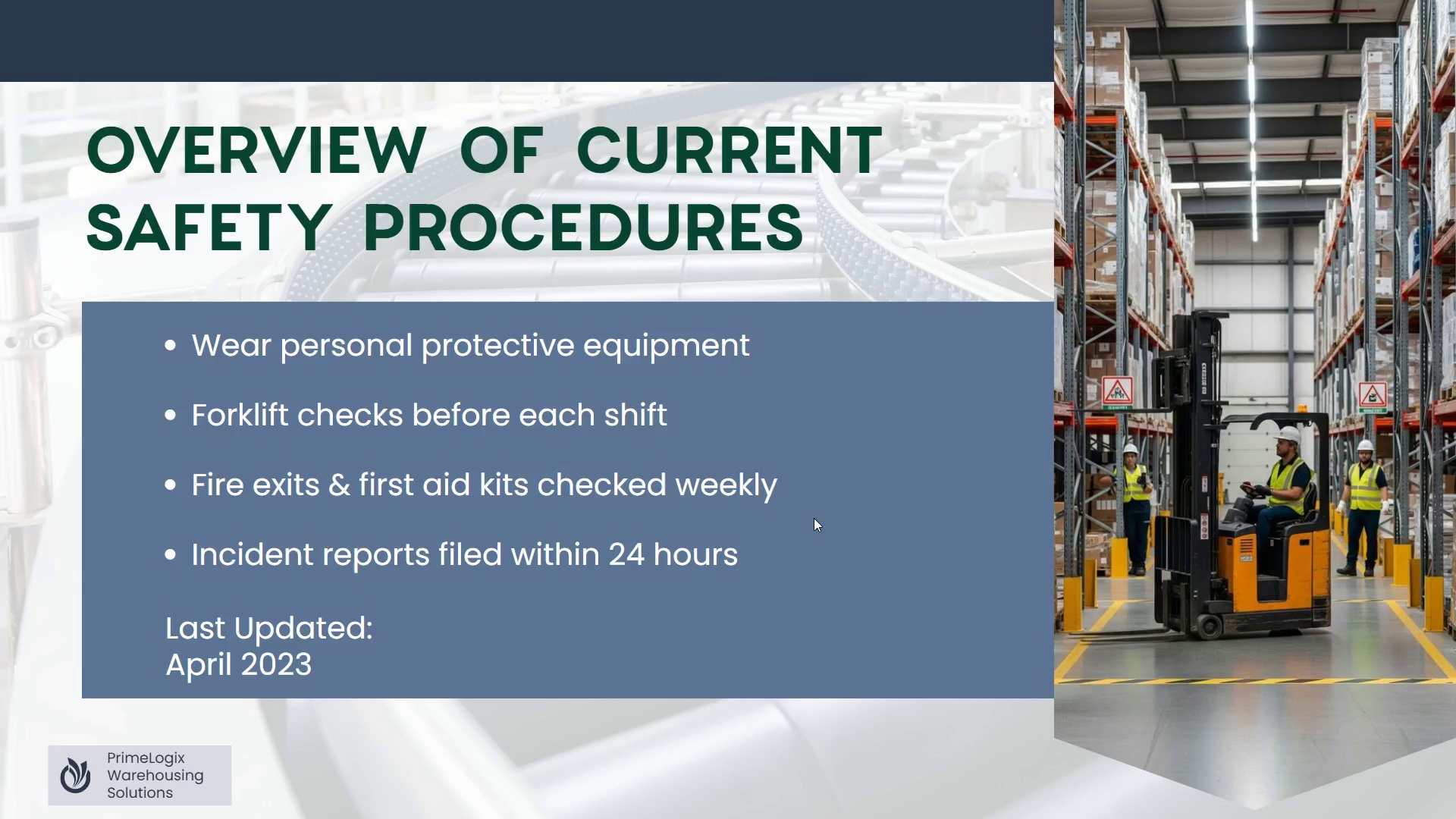 
key(ArrowDown)
 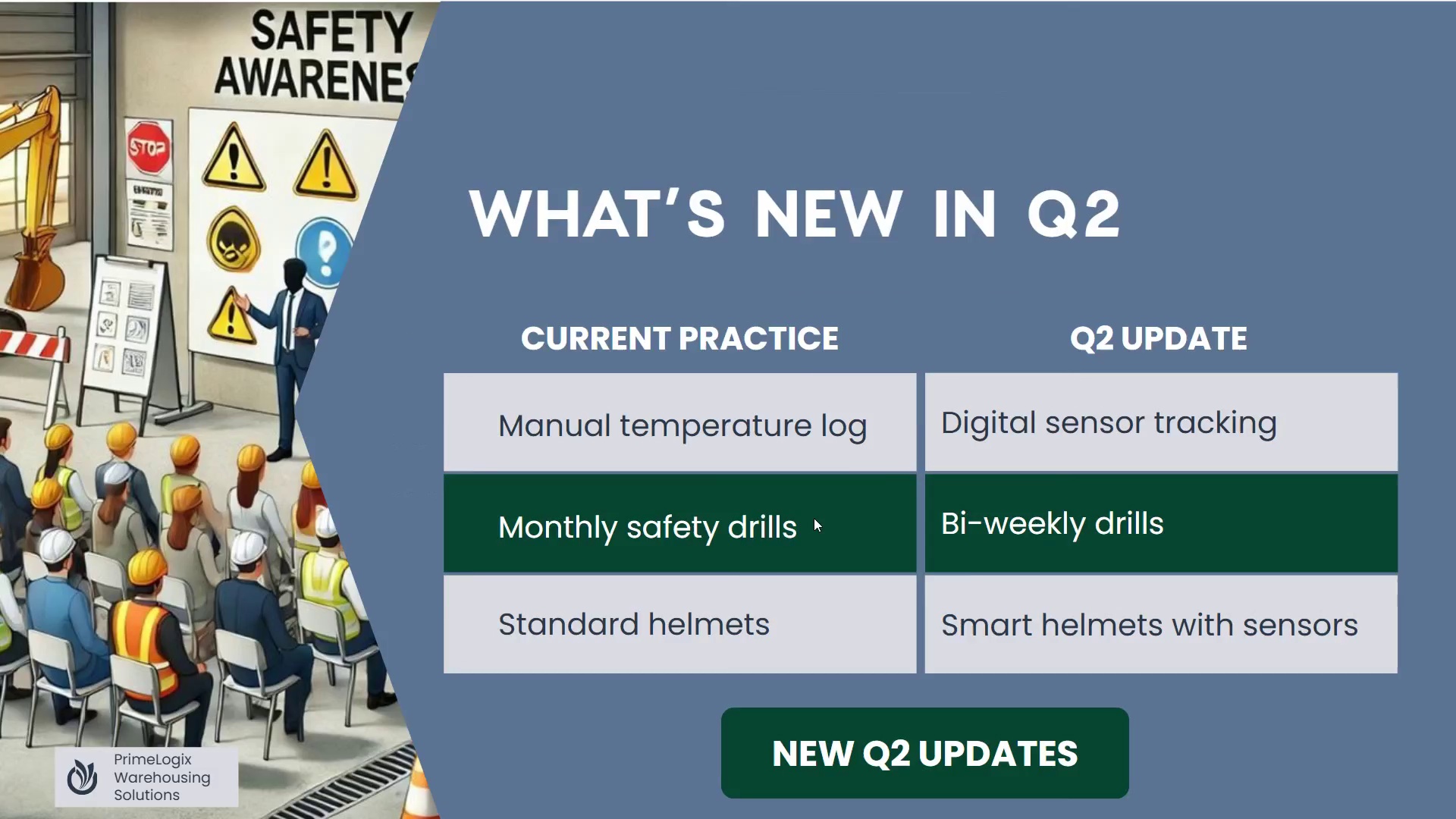 
key(ArrowDown)
 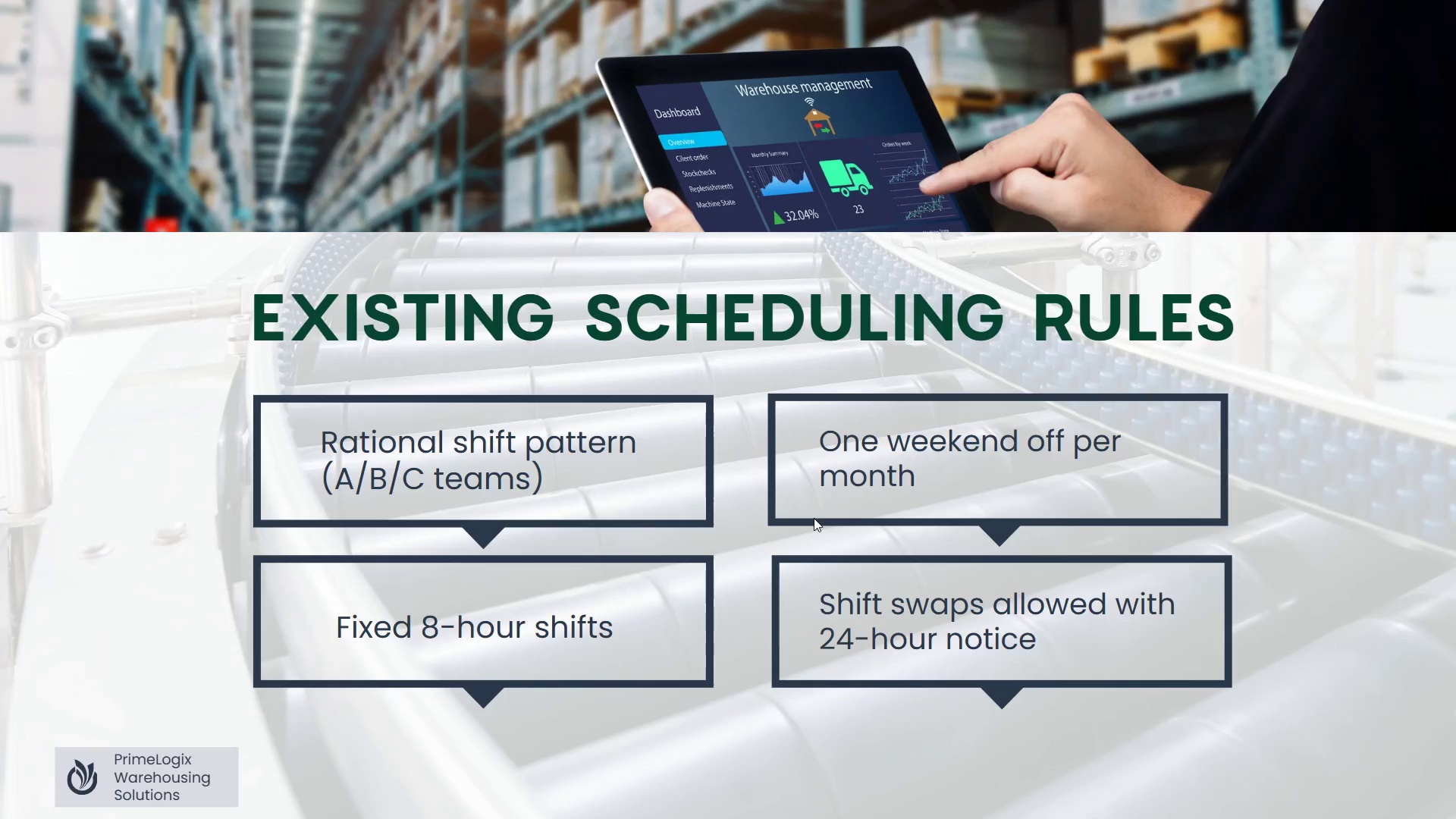 
key(ArrowDown)
 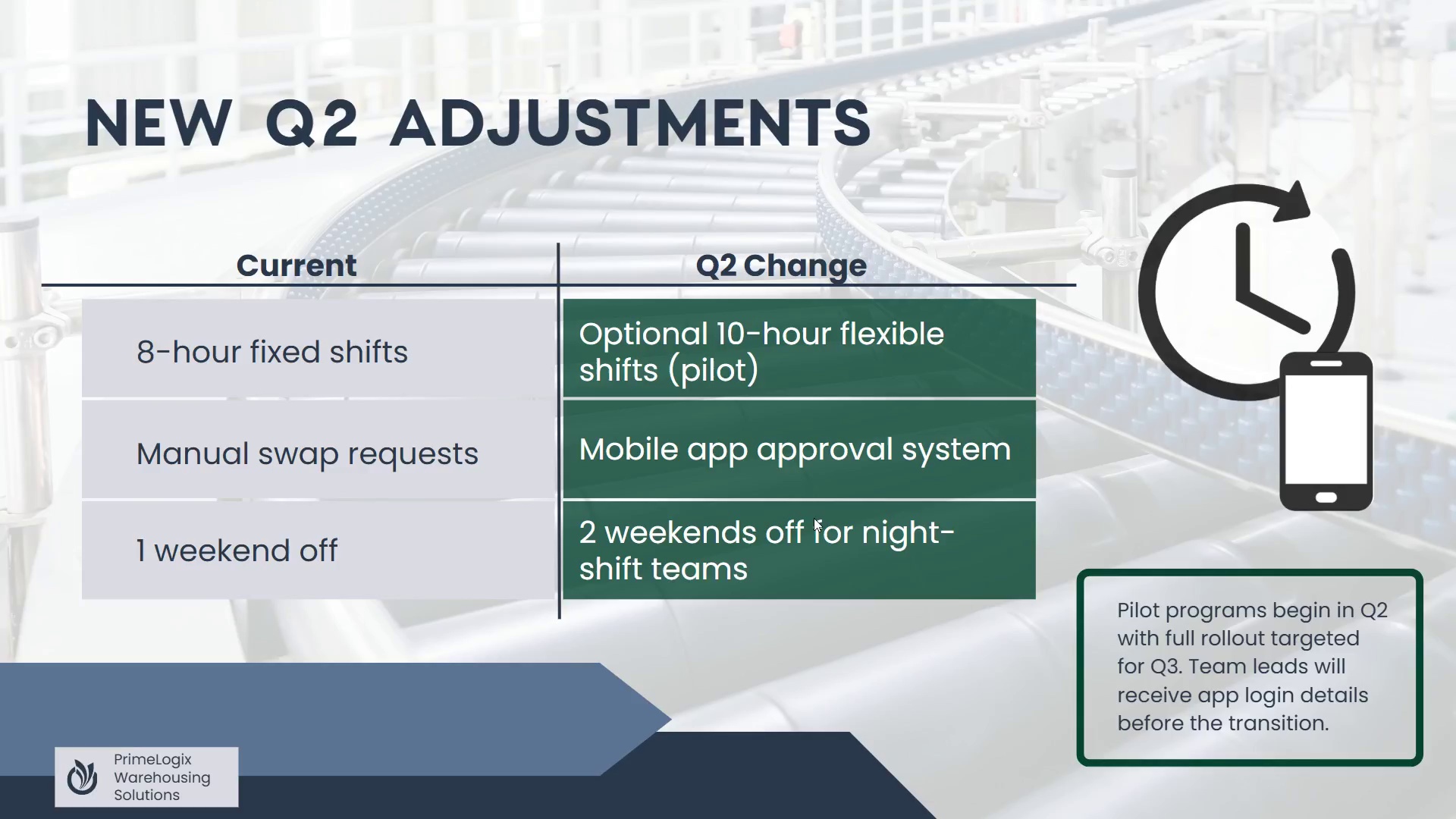 
key(ArrowDown)
 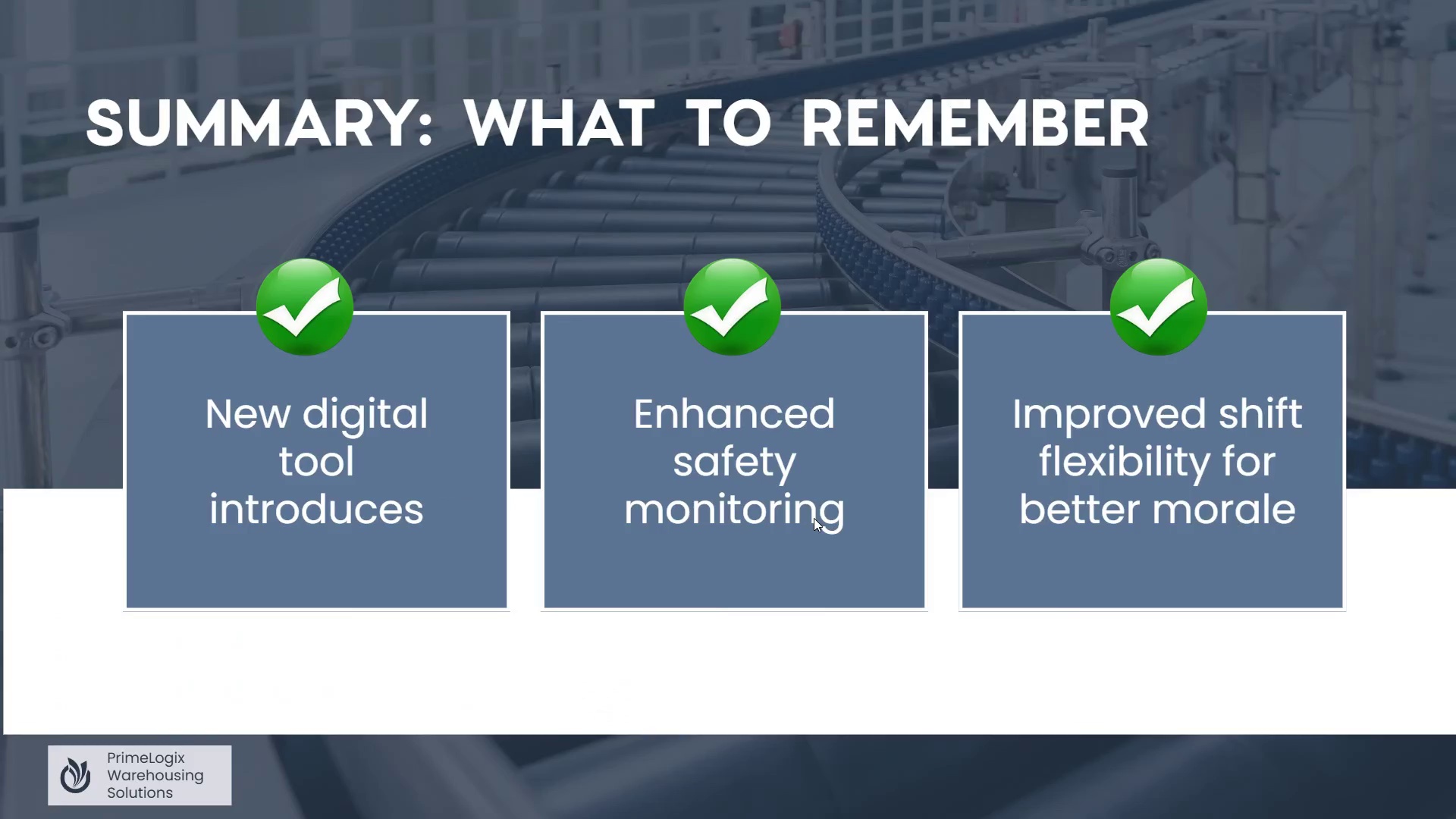 
key(ArrowDown)
 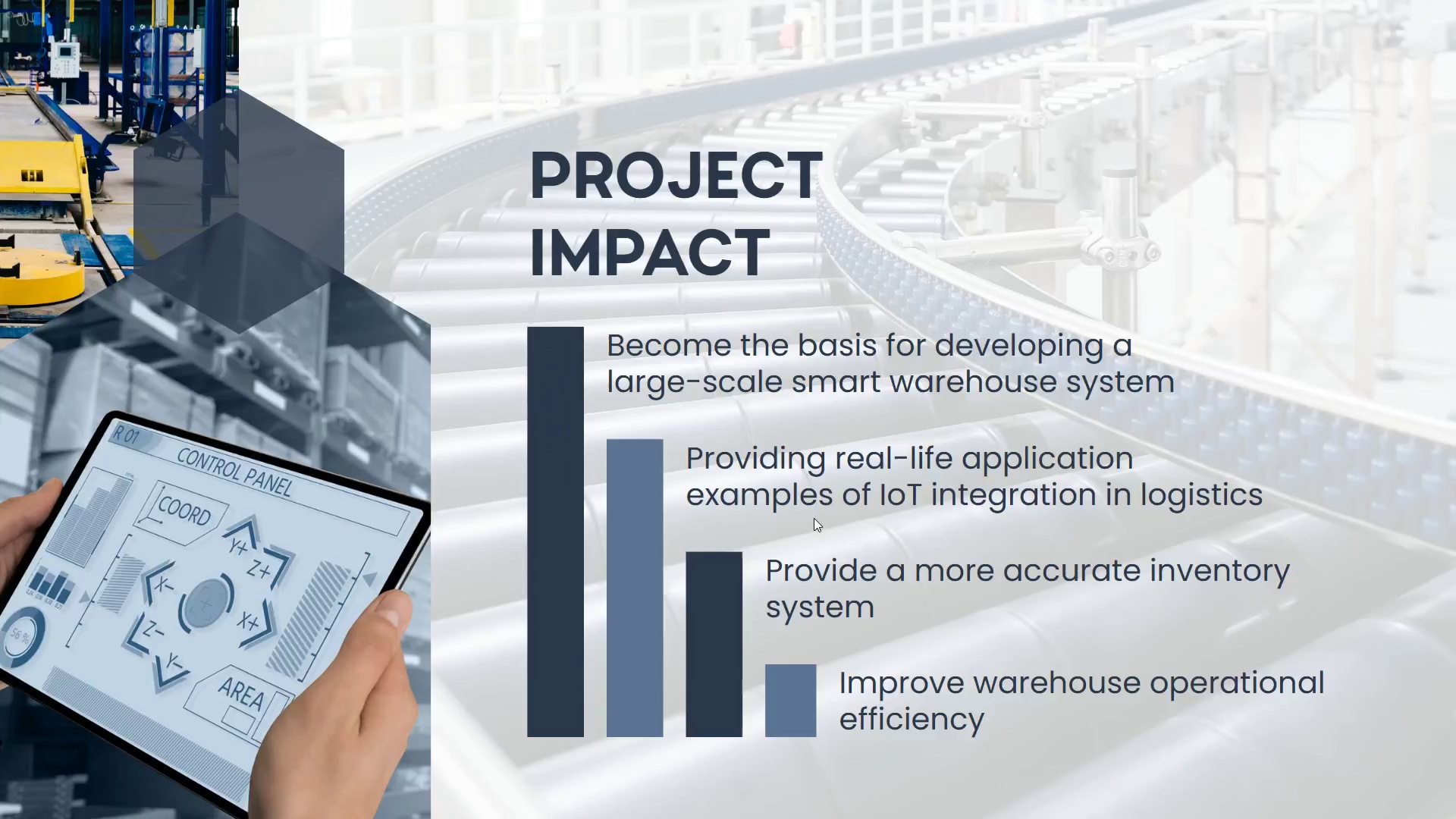 
key(ArrowDown)
 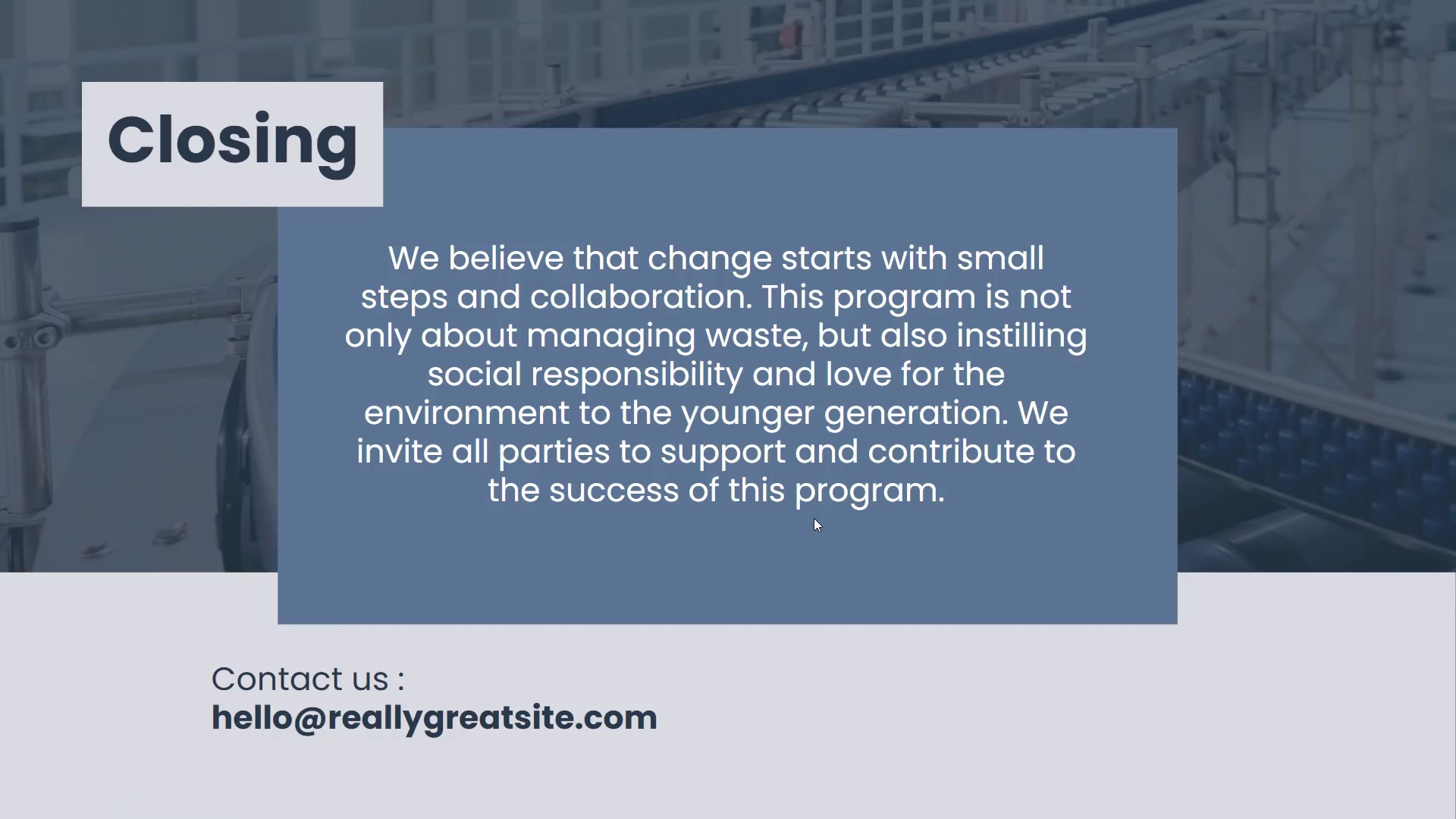 
key(ArrowDown)
 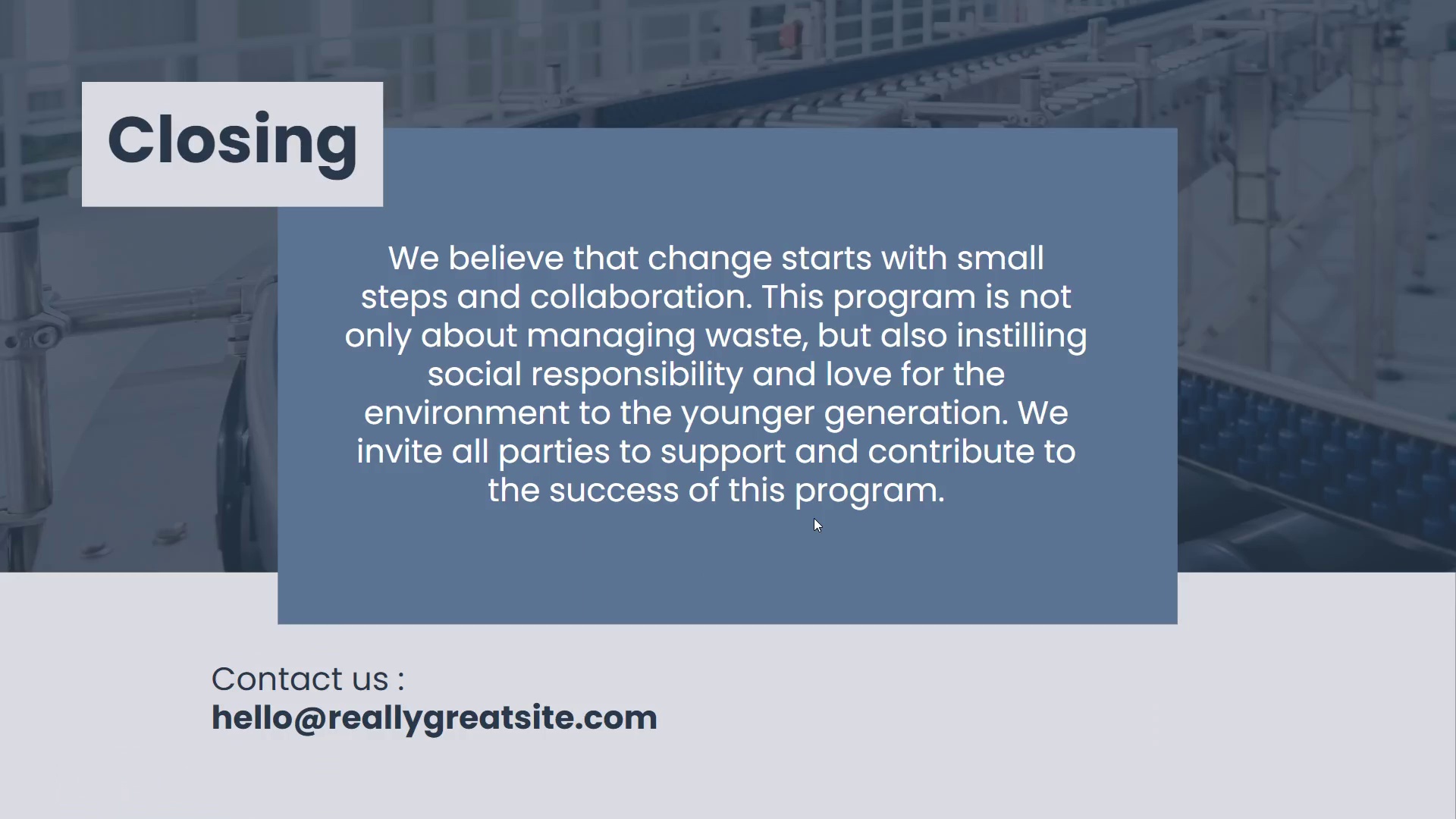 
key(ArrowDown)
 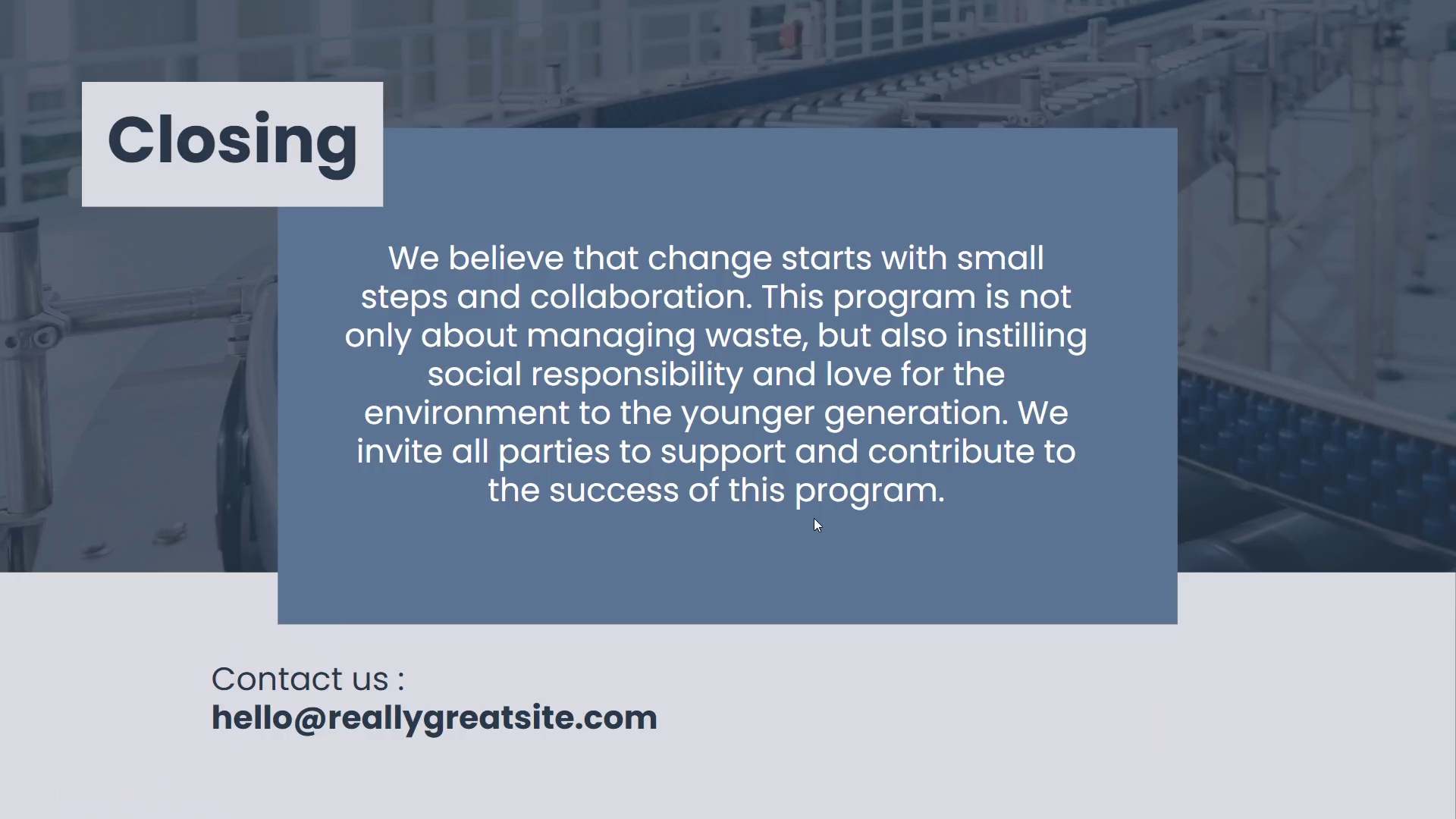 
key(ArrowDown)
 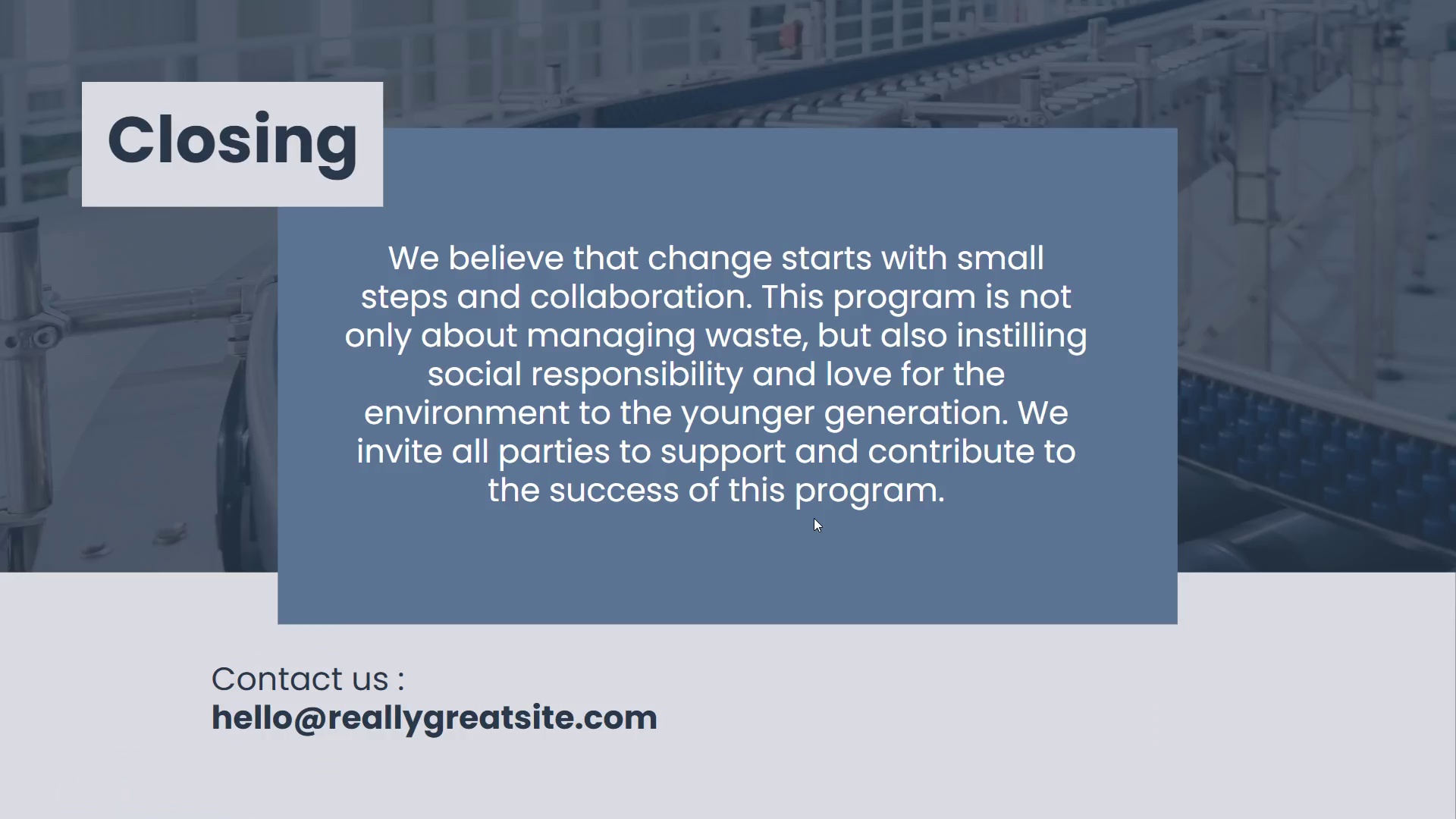 
key(ArrowDown)
 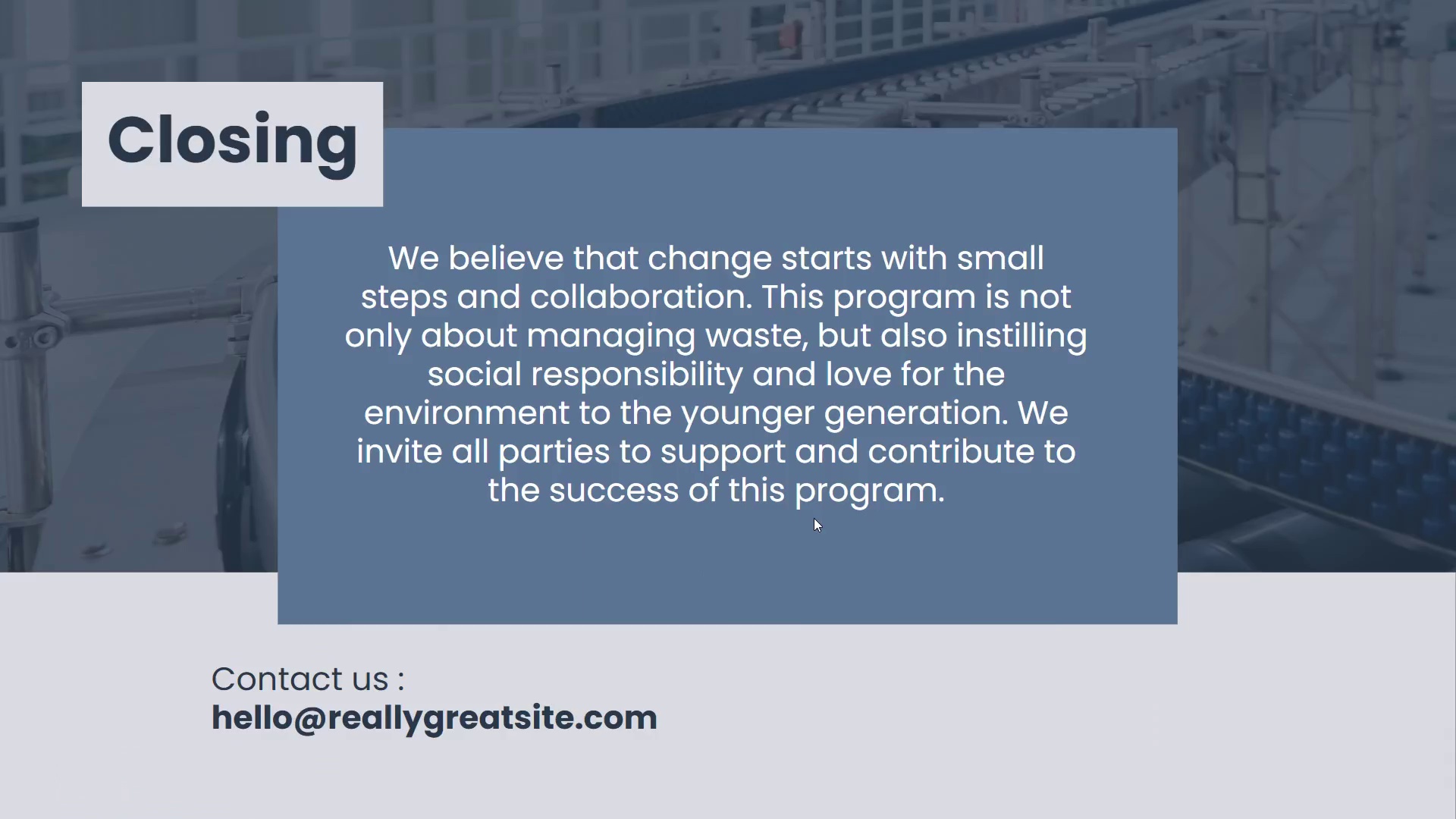 
hold_key(key=ArrowUp, duration=1.52)
 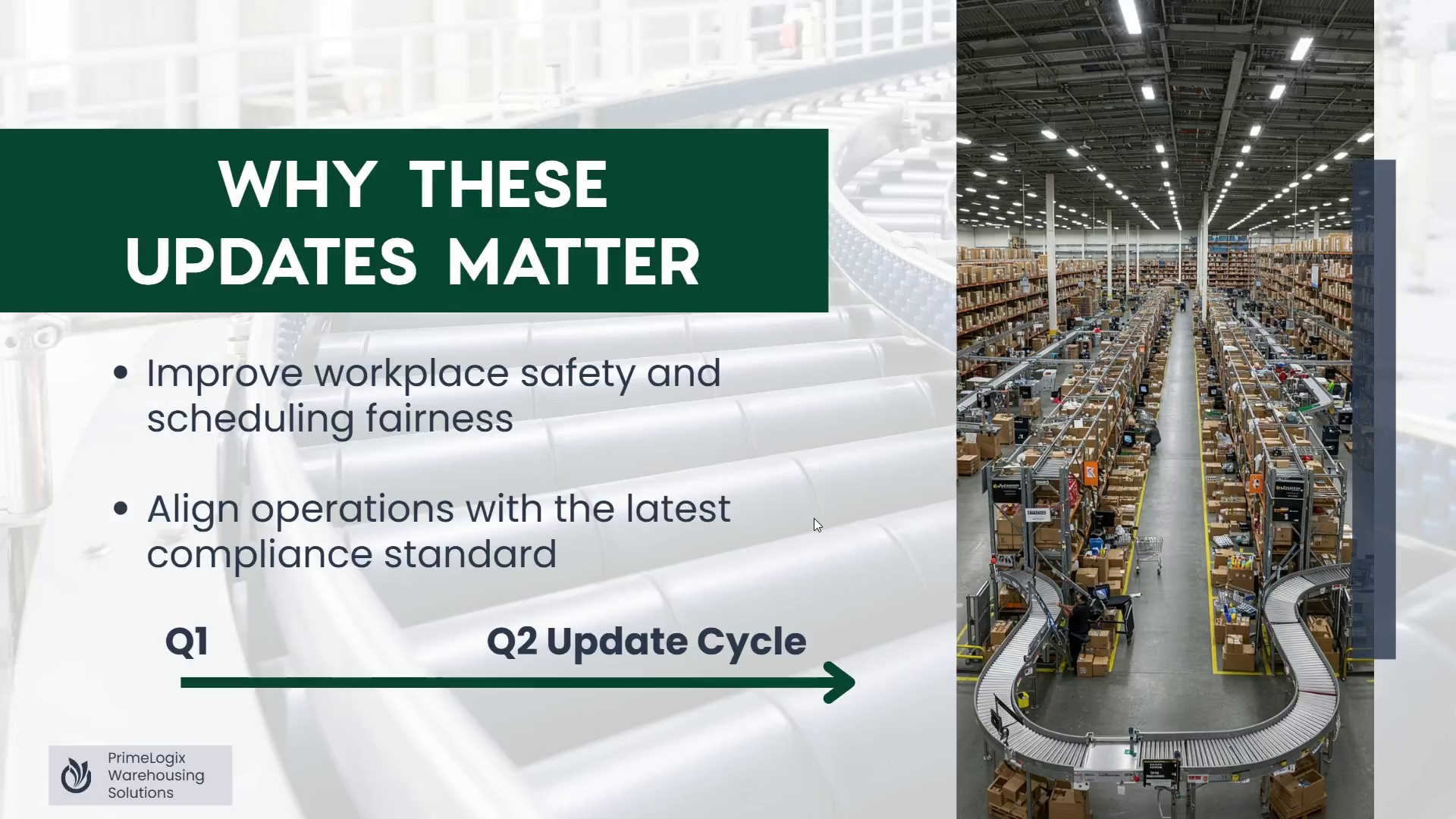 
hold_key(key=ArrowUp, duration=0.44)
 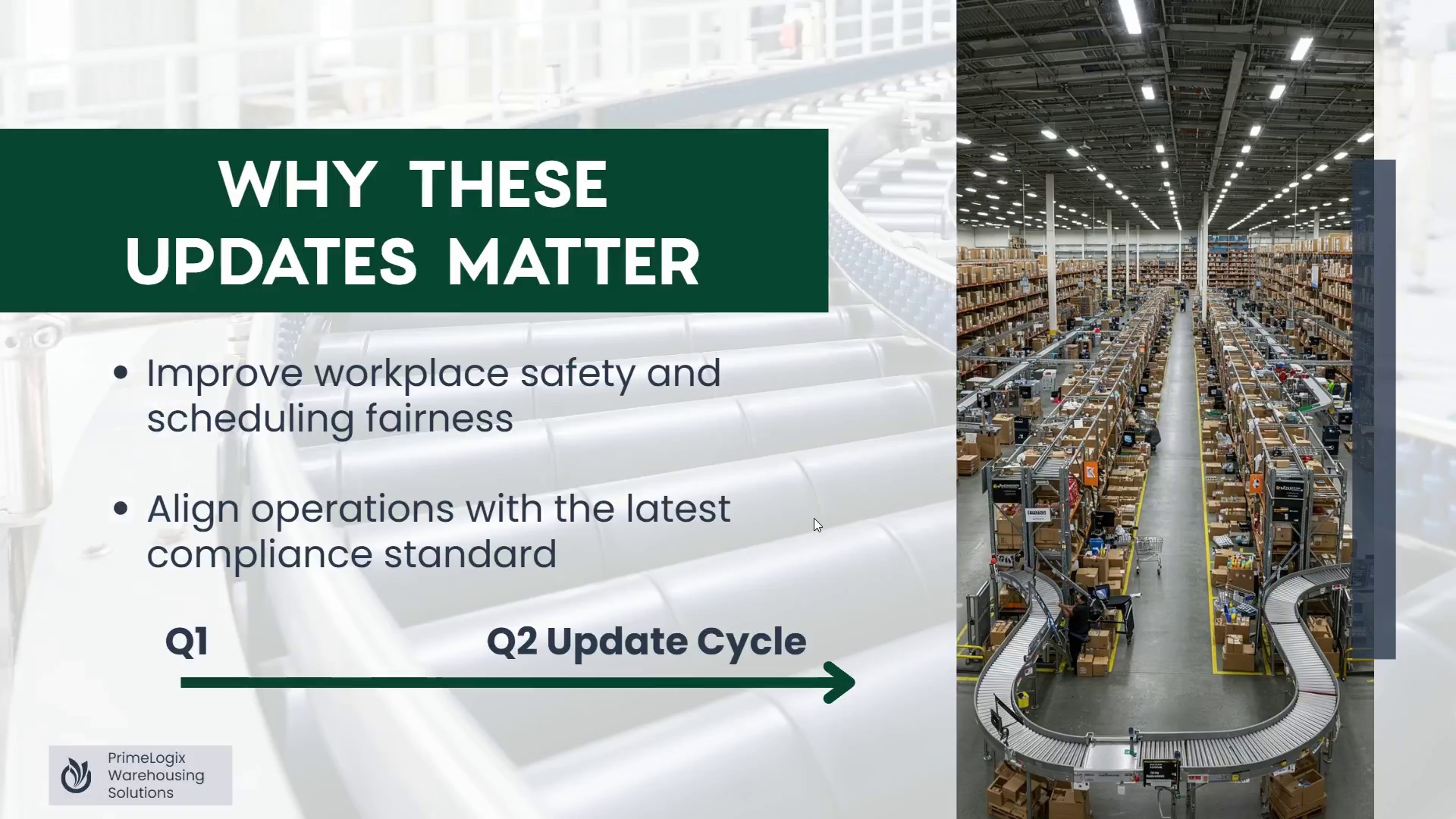 
hold_key(key=ArrowDown, duration=1.52)
 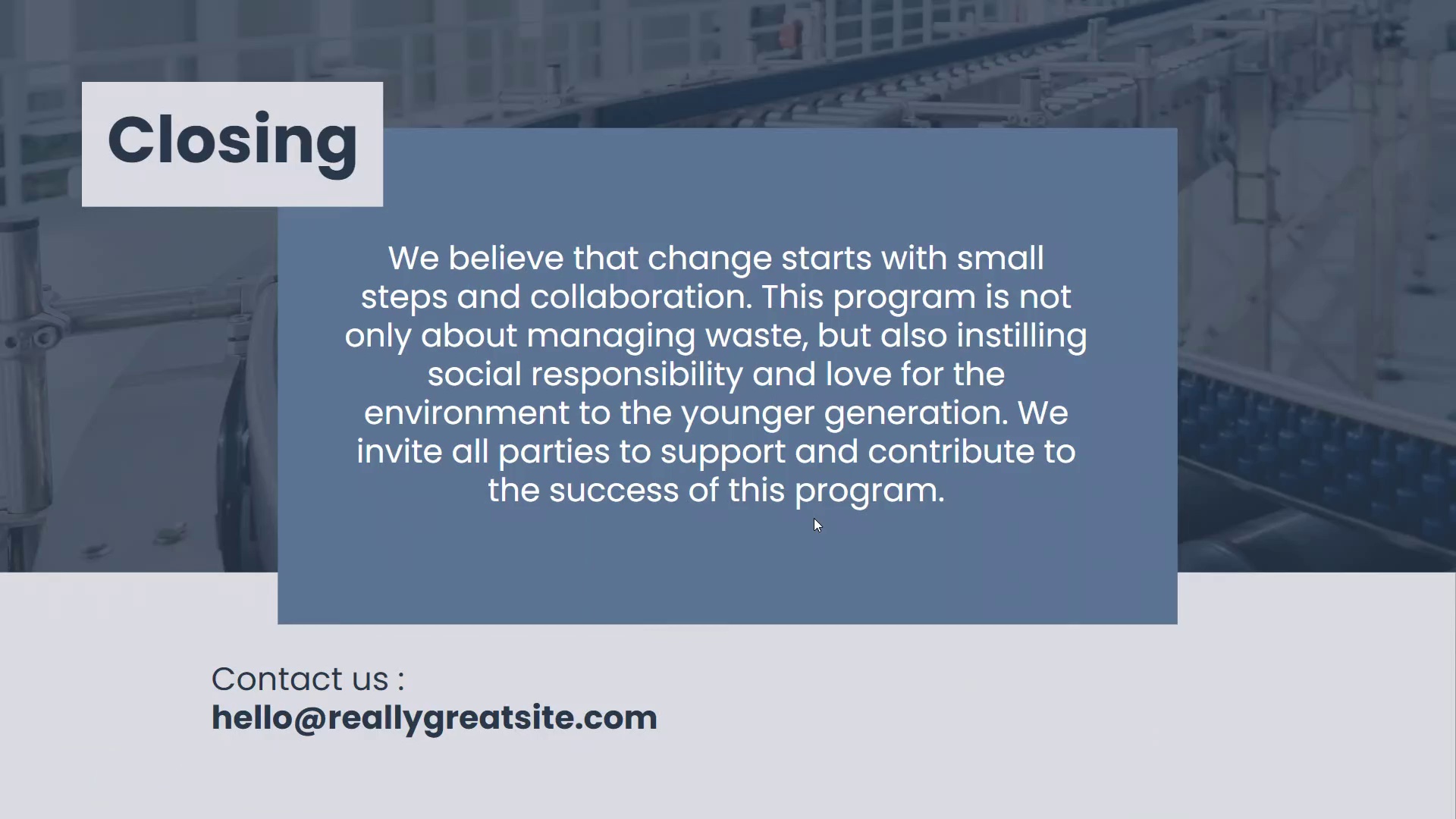 
hold_key(key=ArrowDown, duration=0.36)
 